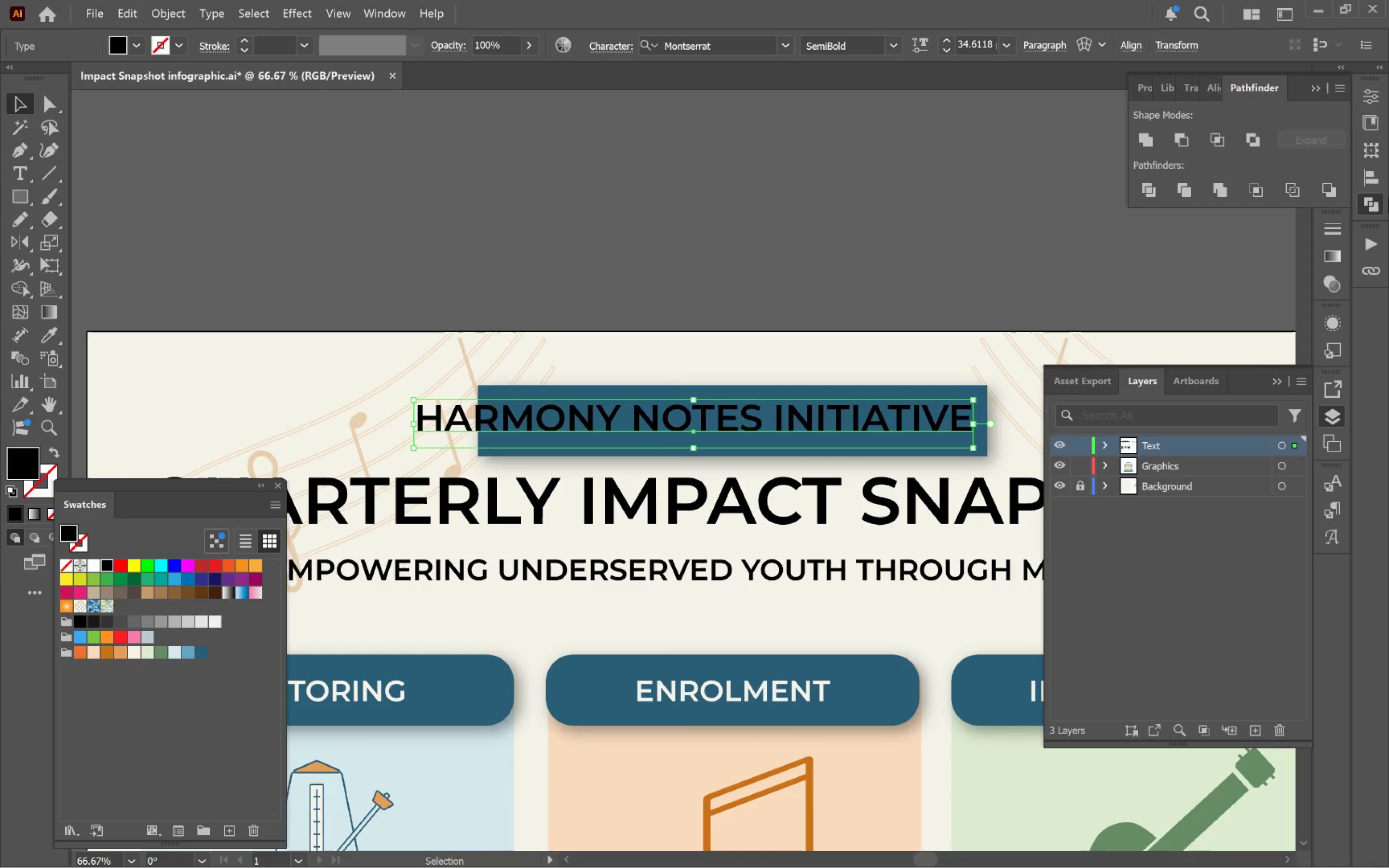 
left_click([1367, 179])
 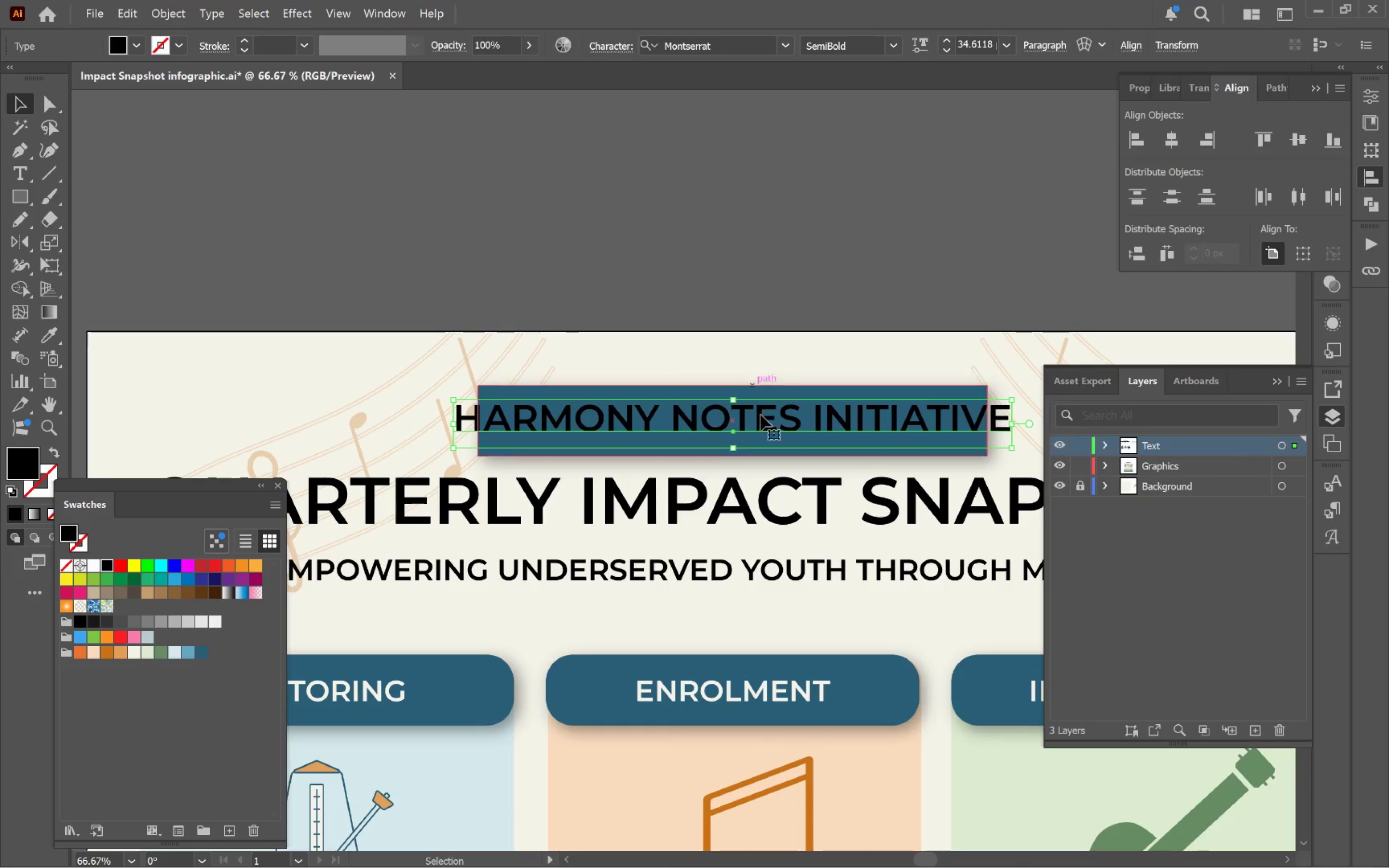 
left_click([883, 527])
 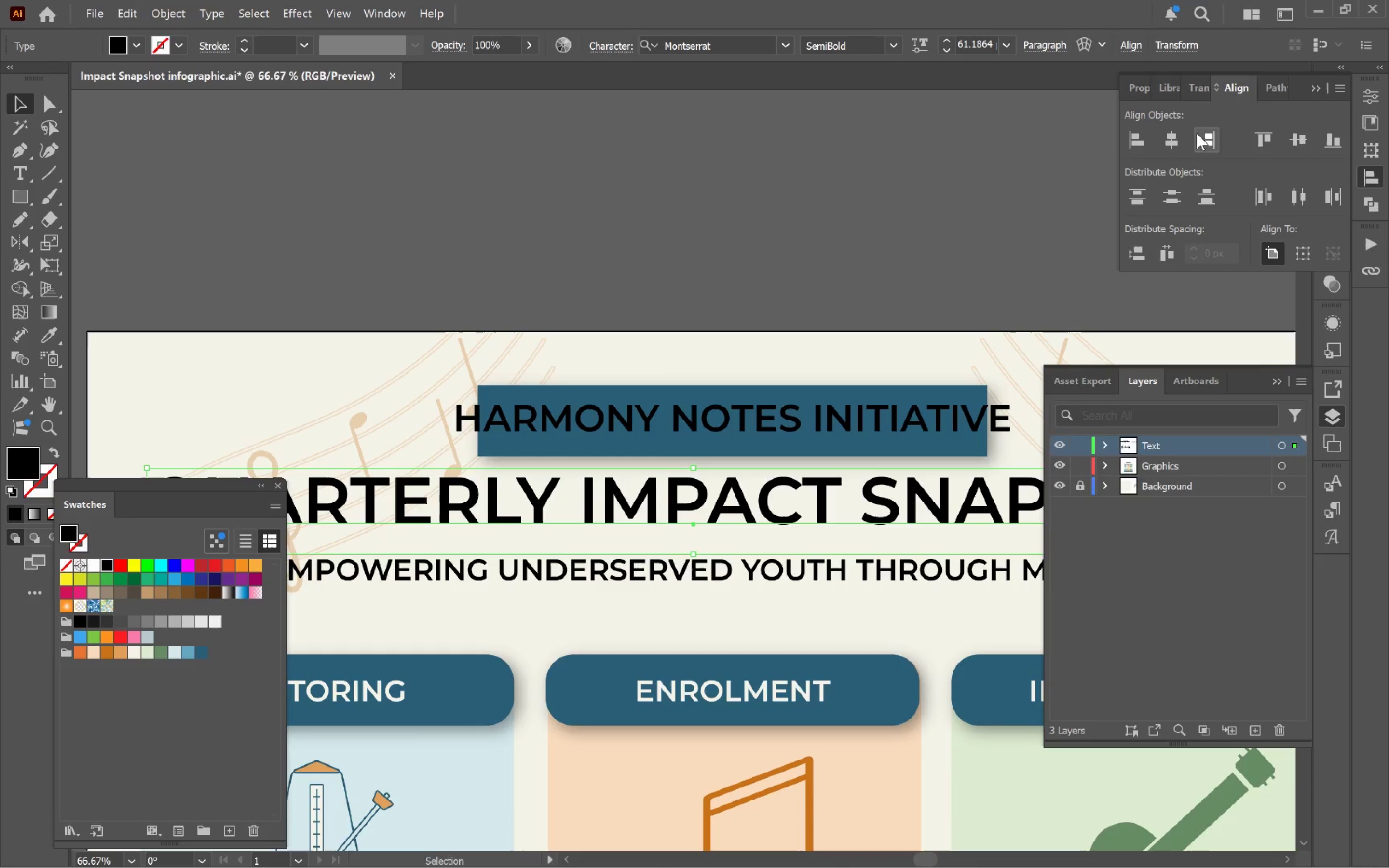 
left_click([1173, 151])
 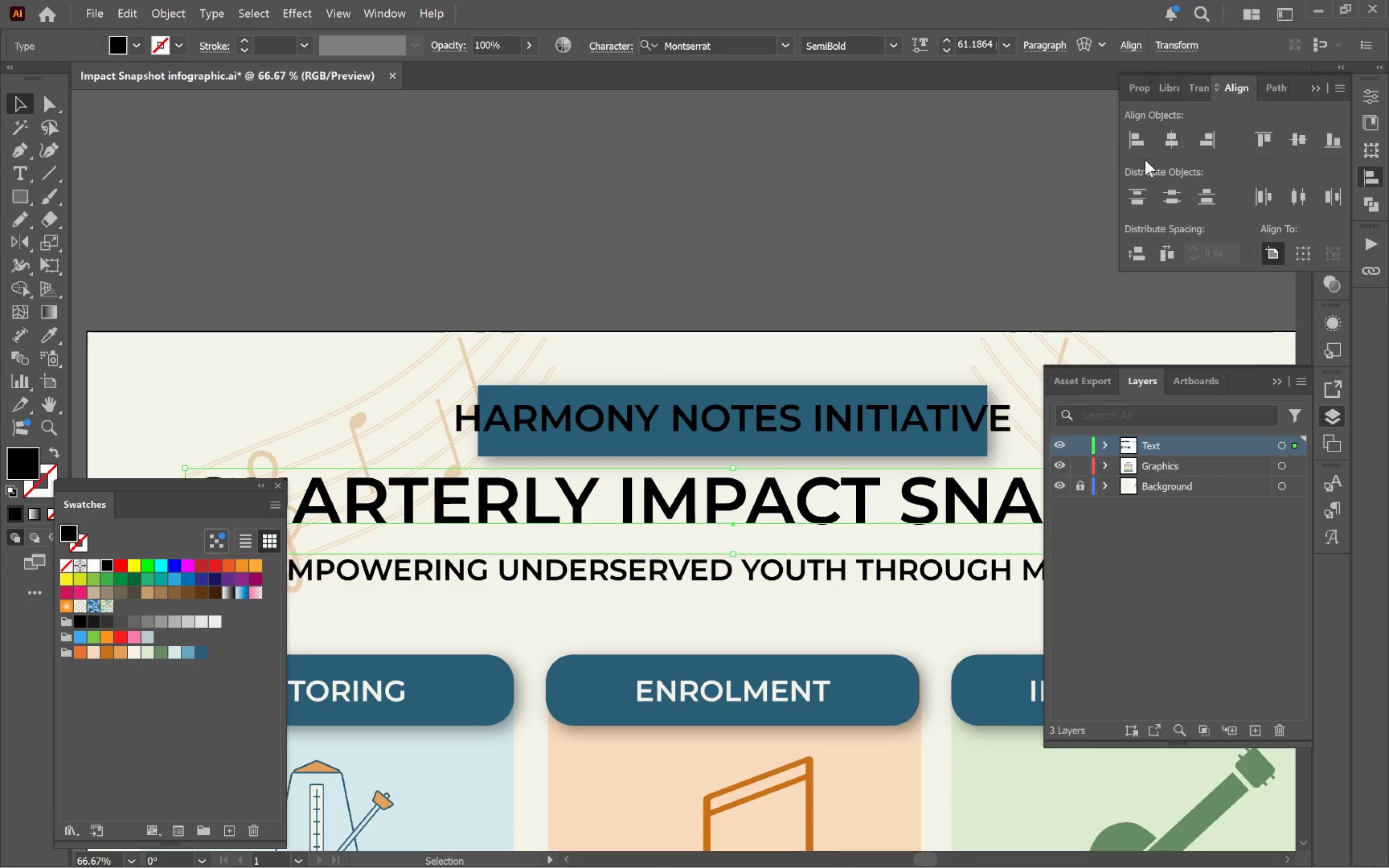 
hold_key(key=AltLeft, duration=0.35)
 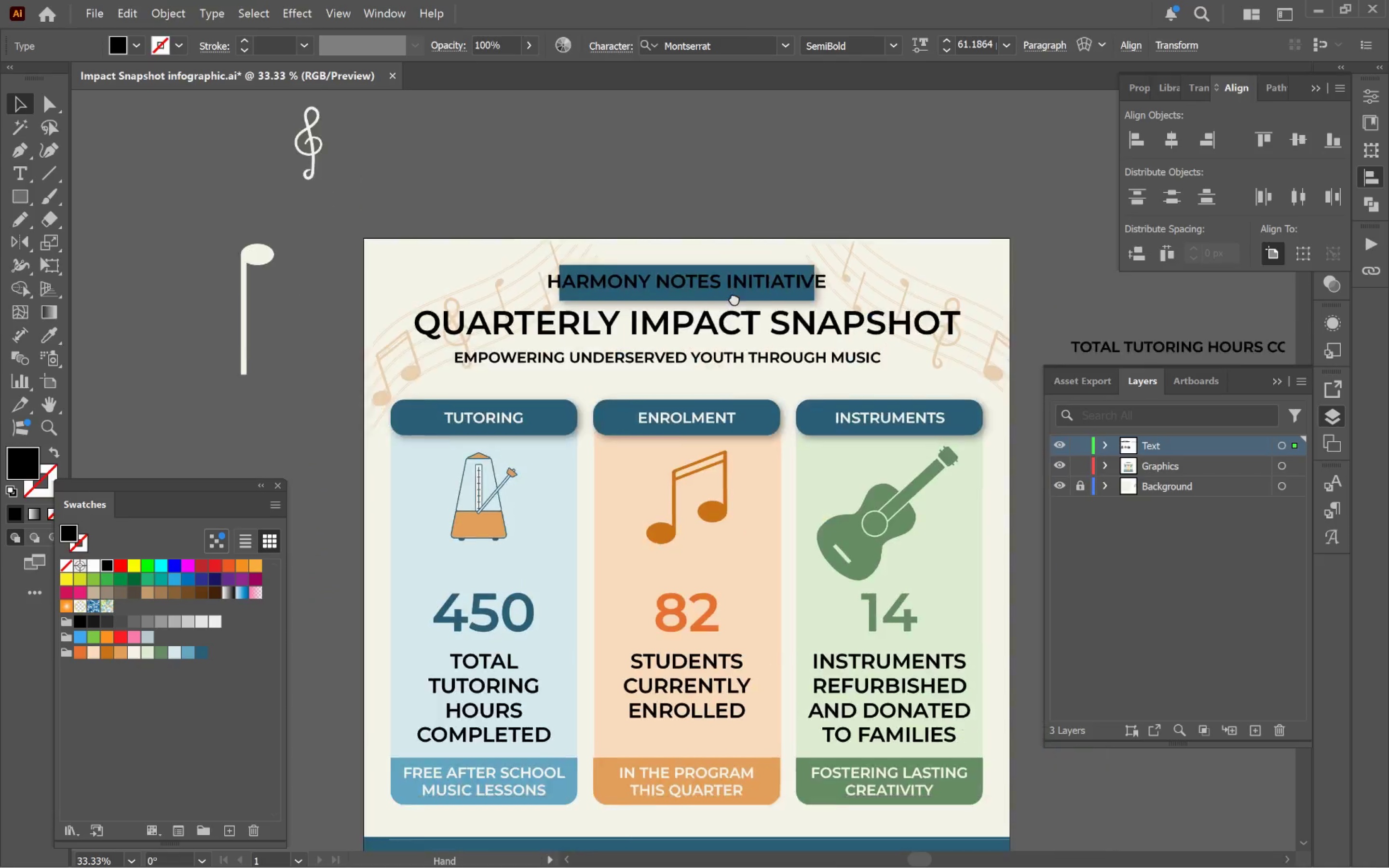 
hold_key(key=Space, duration=0.6)
 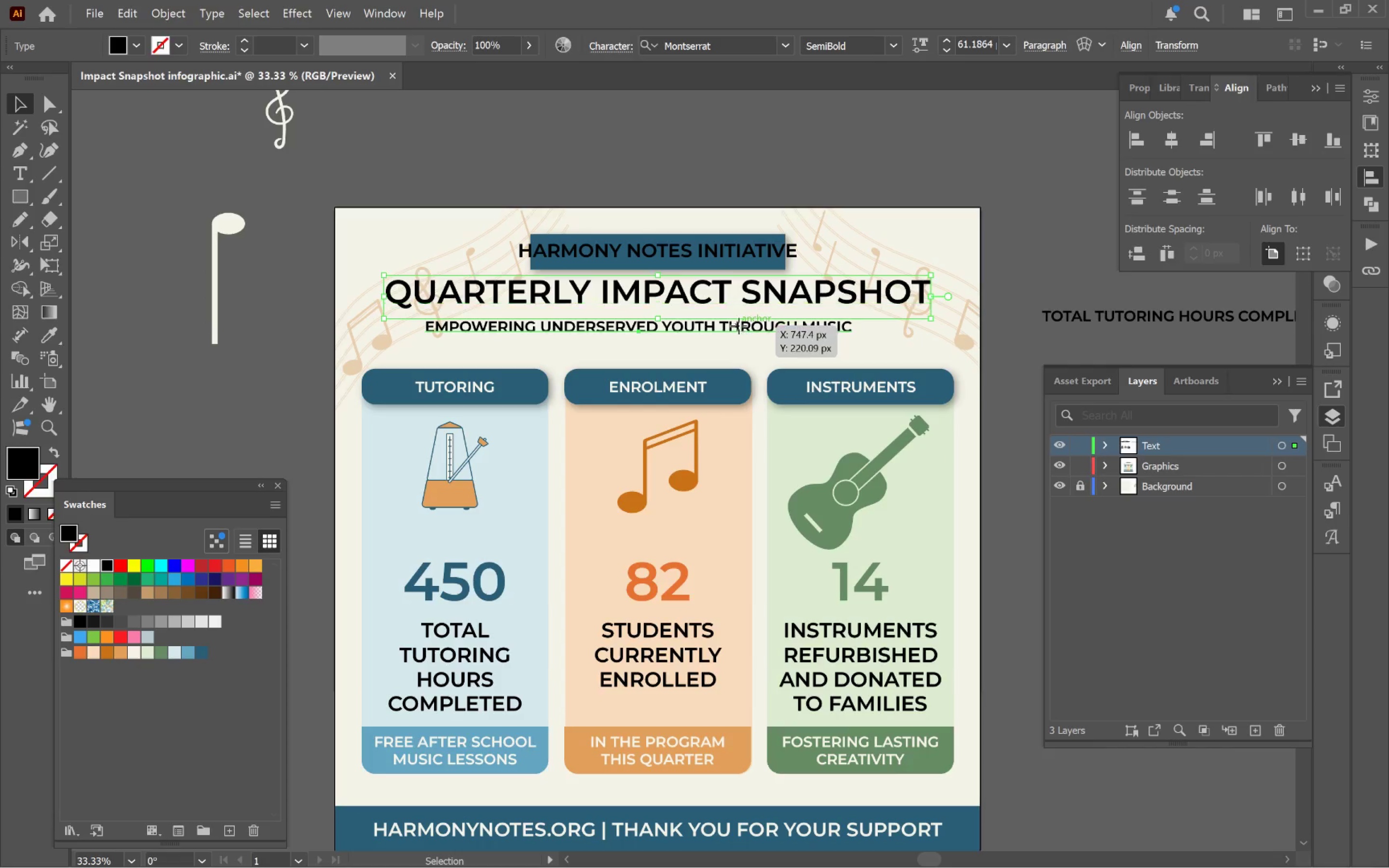 
left_click_drag(start_coordinate=[840, 438], to_coordinate=[714, 277])
 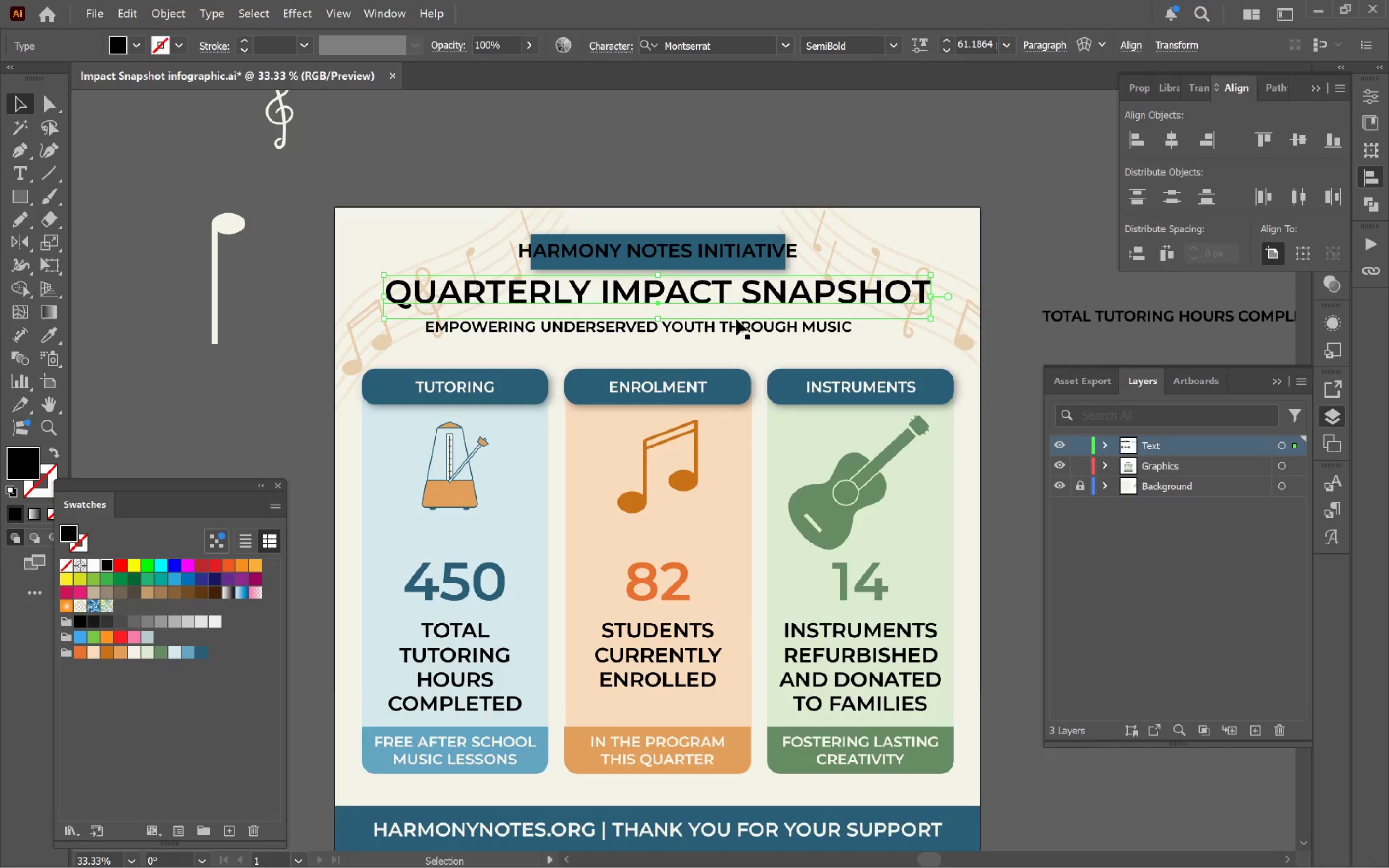 
scroll: coordinate [835, 401], scroll_direction: down, amount: 2.0
 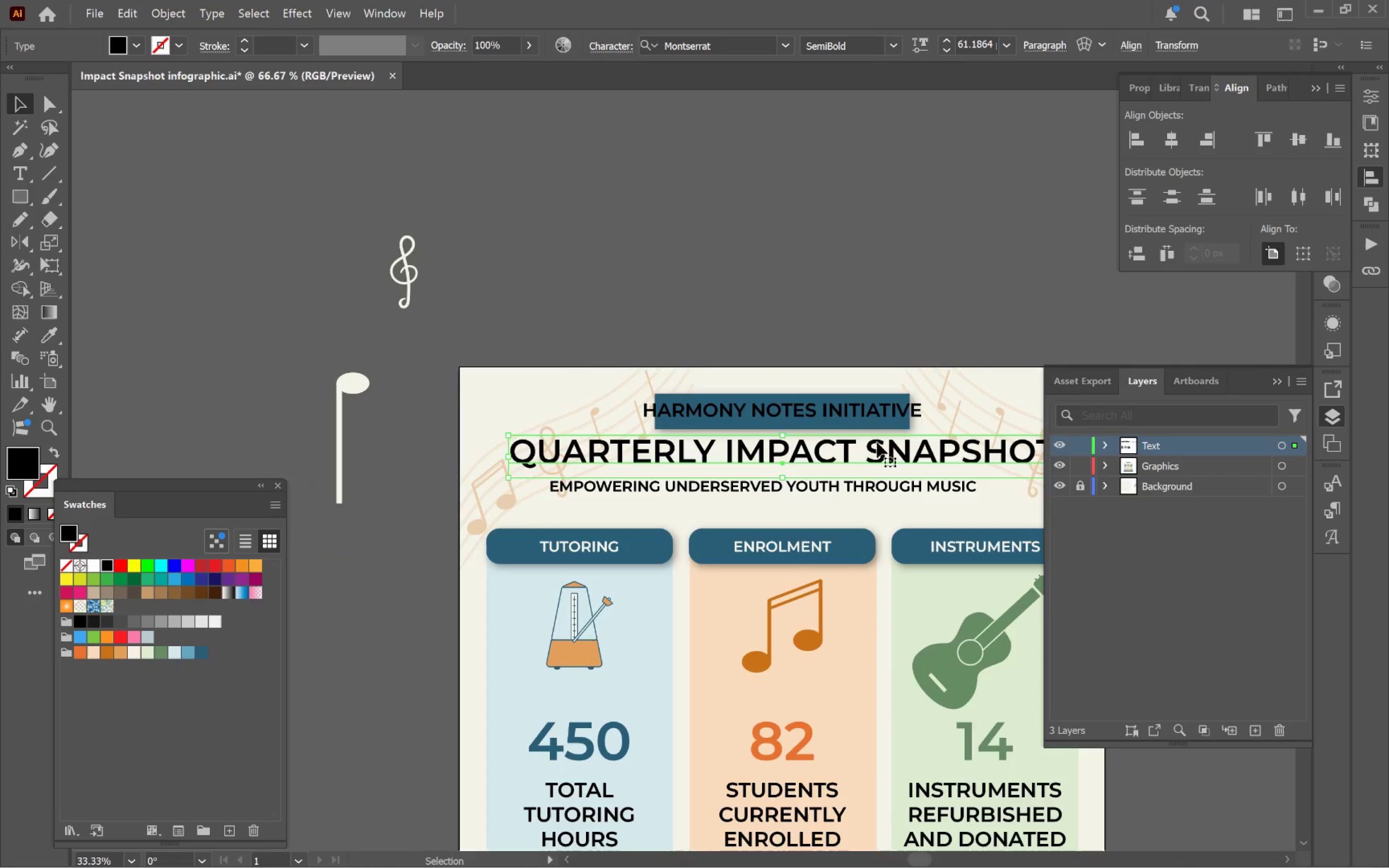 
left_click([738, 326])
 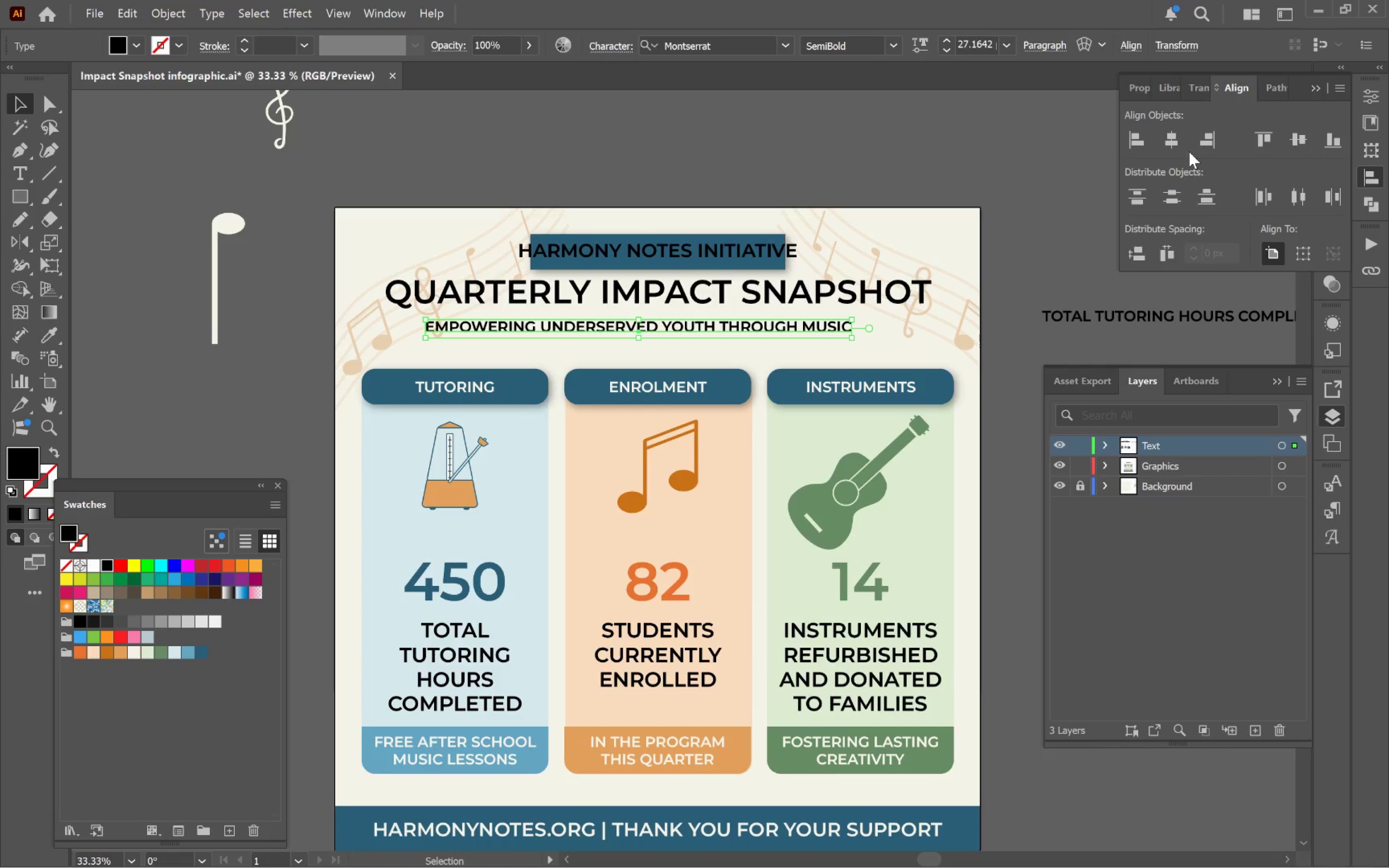 
left_click([1176, 142])
 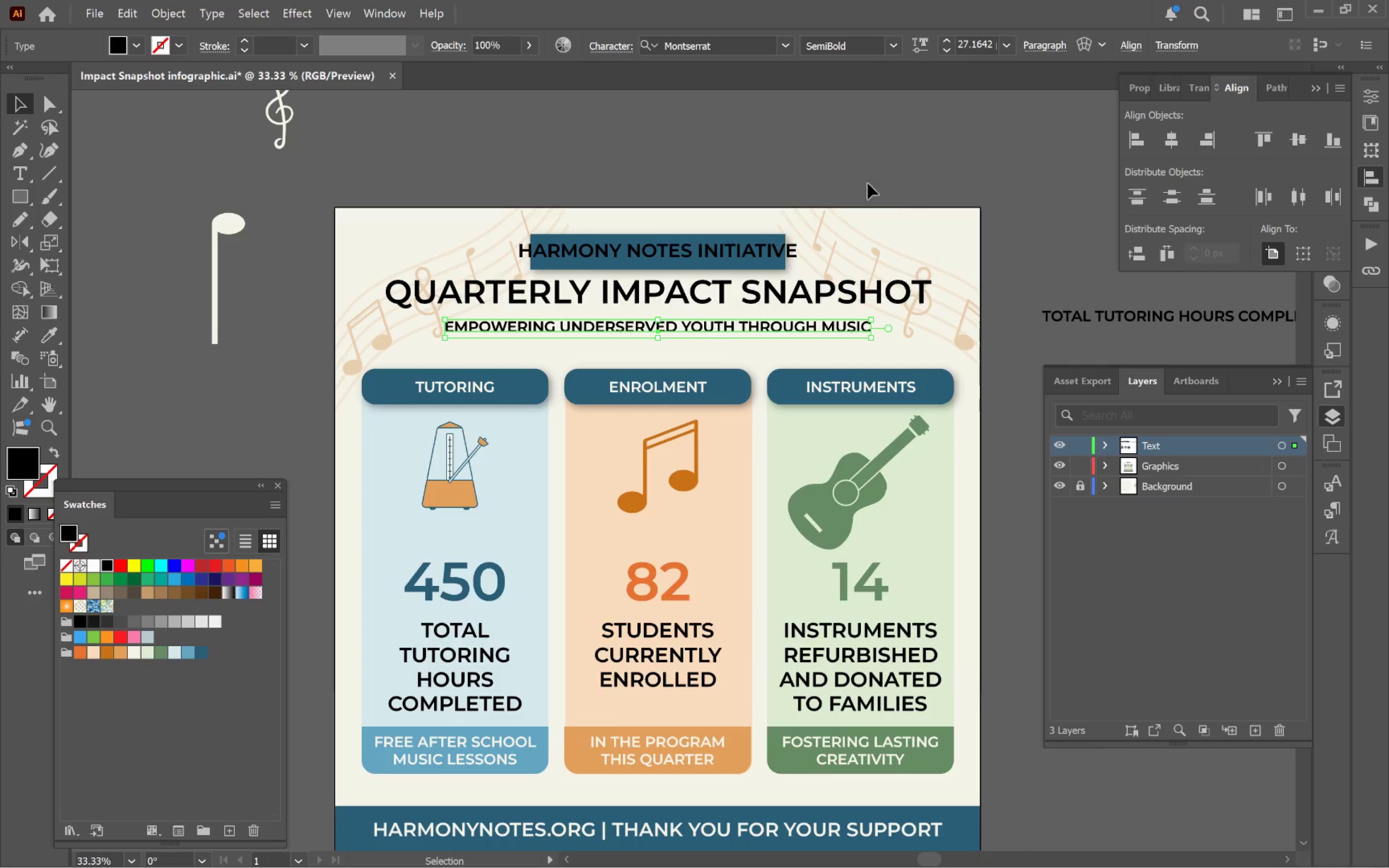 
left_click([818, 165])
 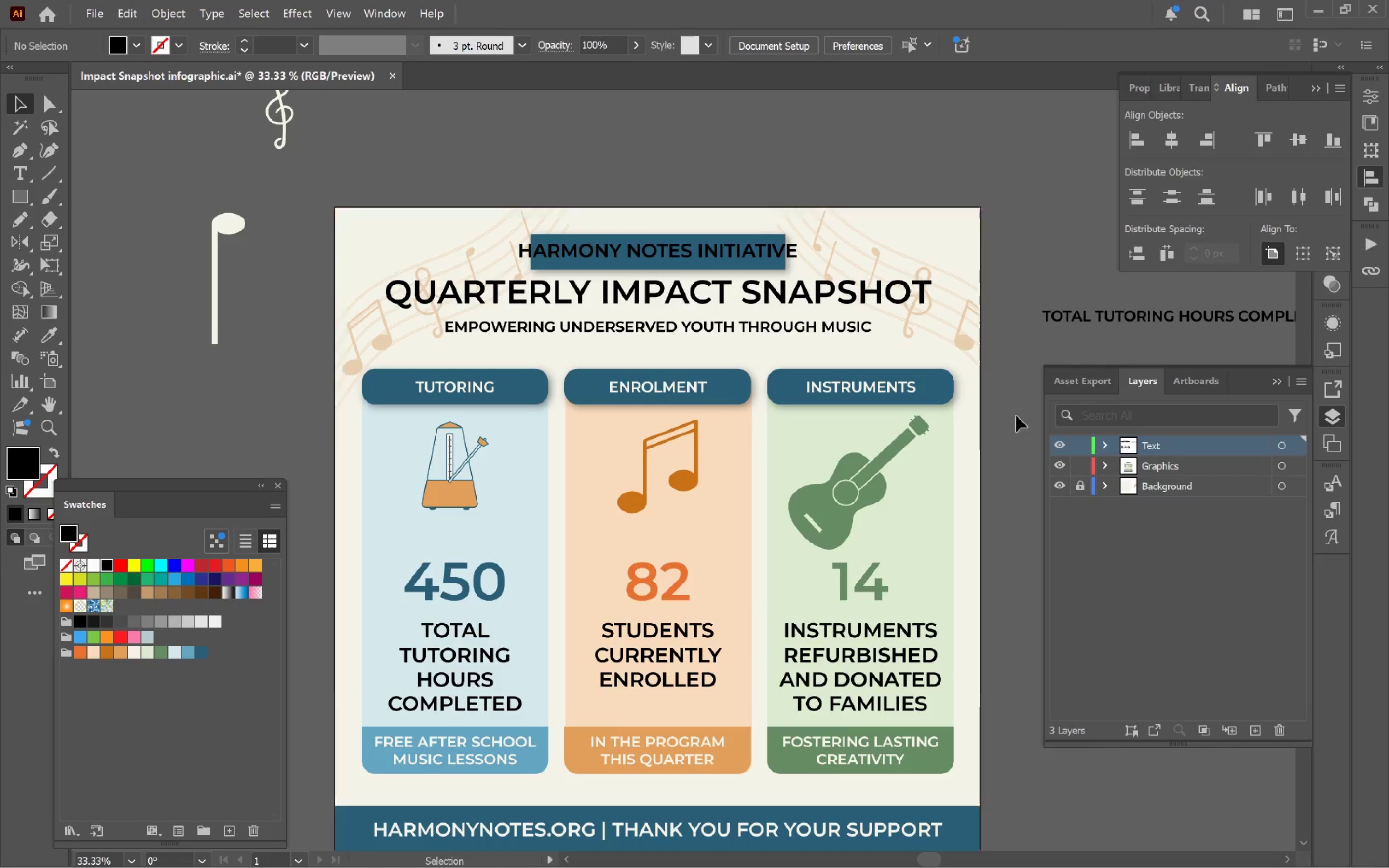 
left_click([1078, 447])
 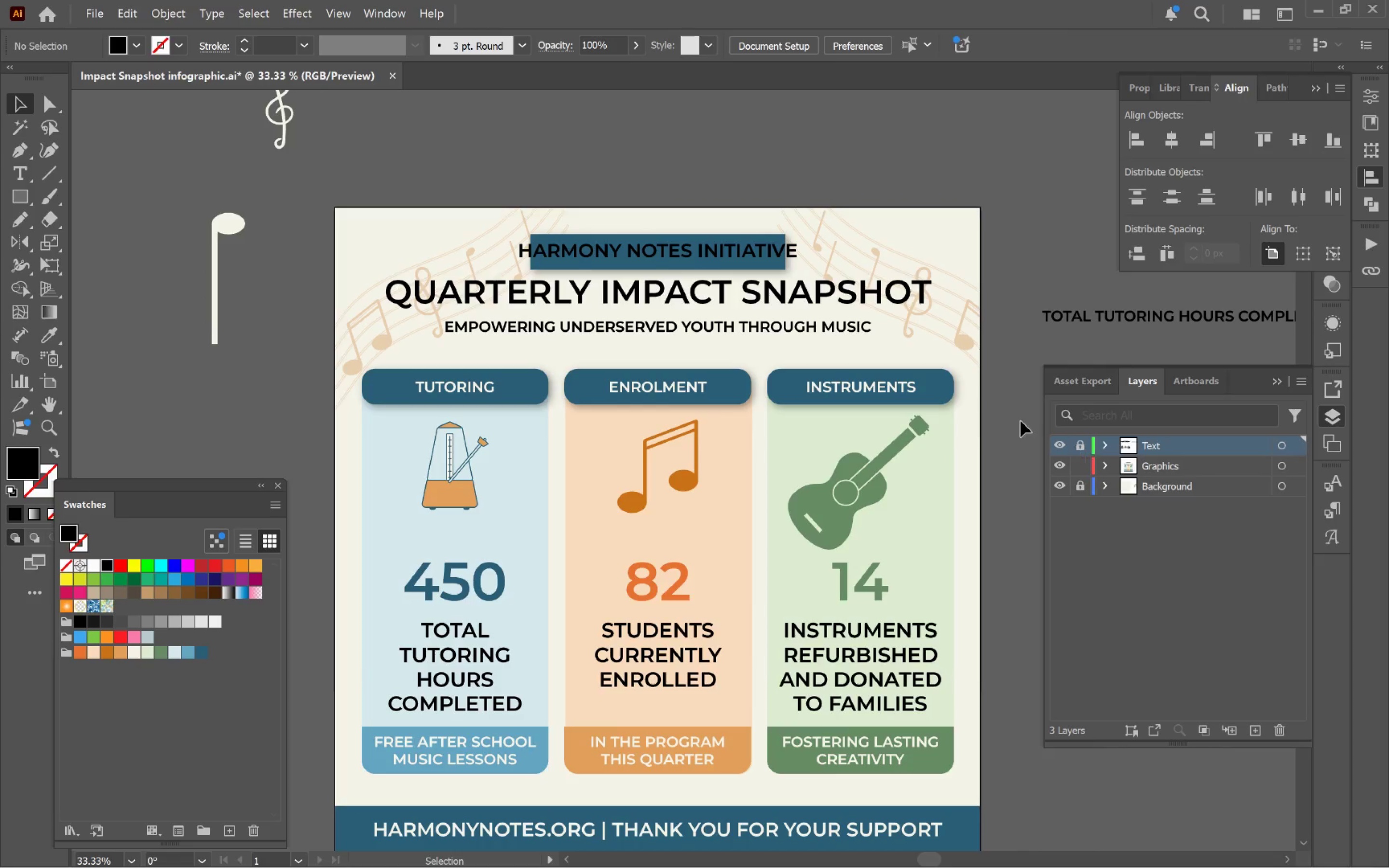 
hold_key(key=AltLeft, duration=0.89)
scroll: coordinate [698, 294], scroll_direction: up, amount: 4.0
 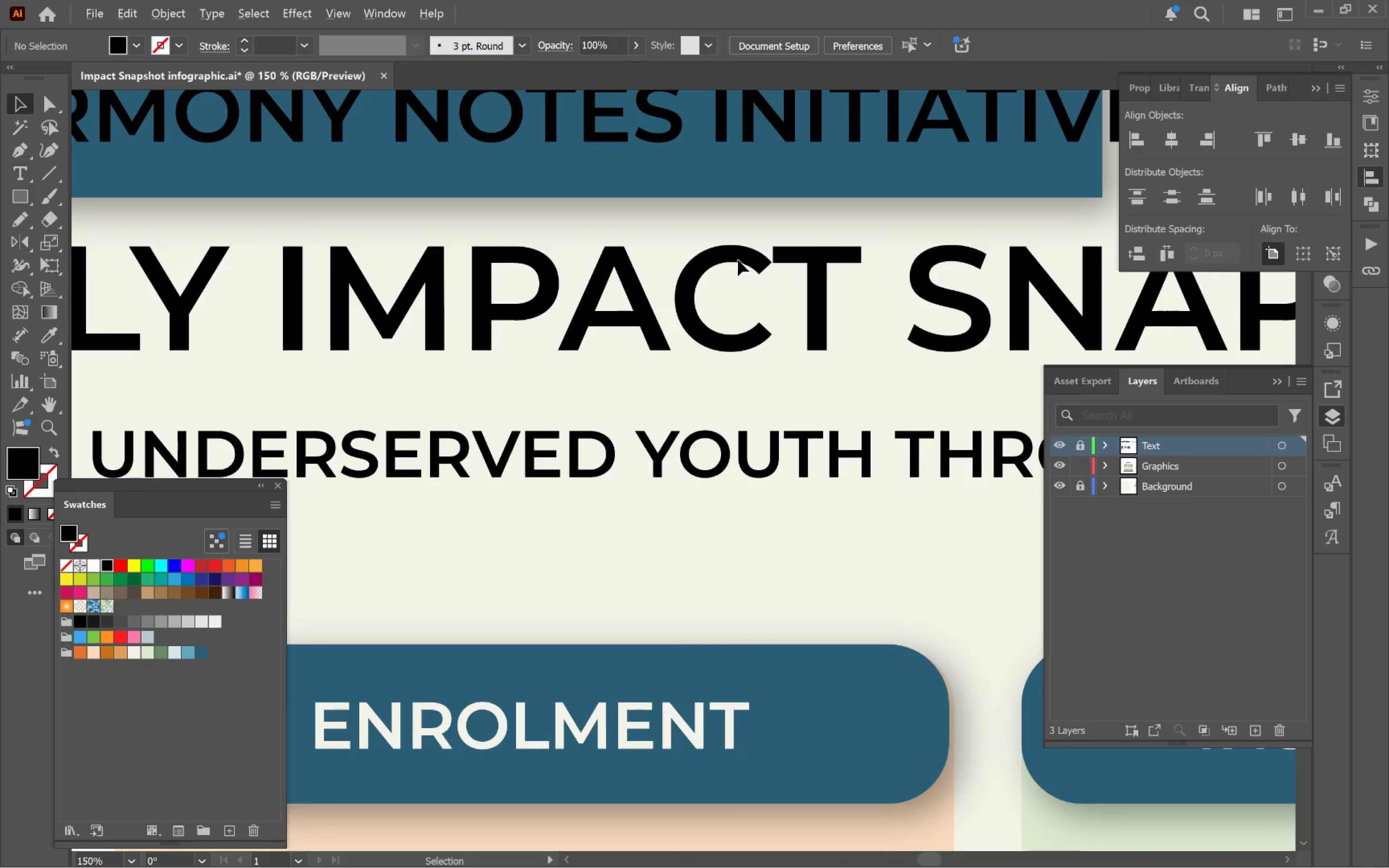 
hold_key(key=Space, duration=0.67)
 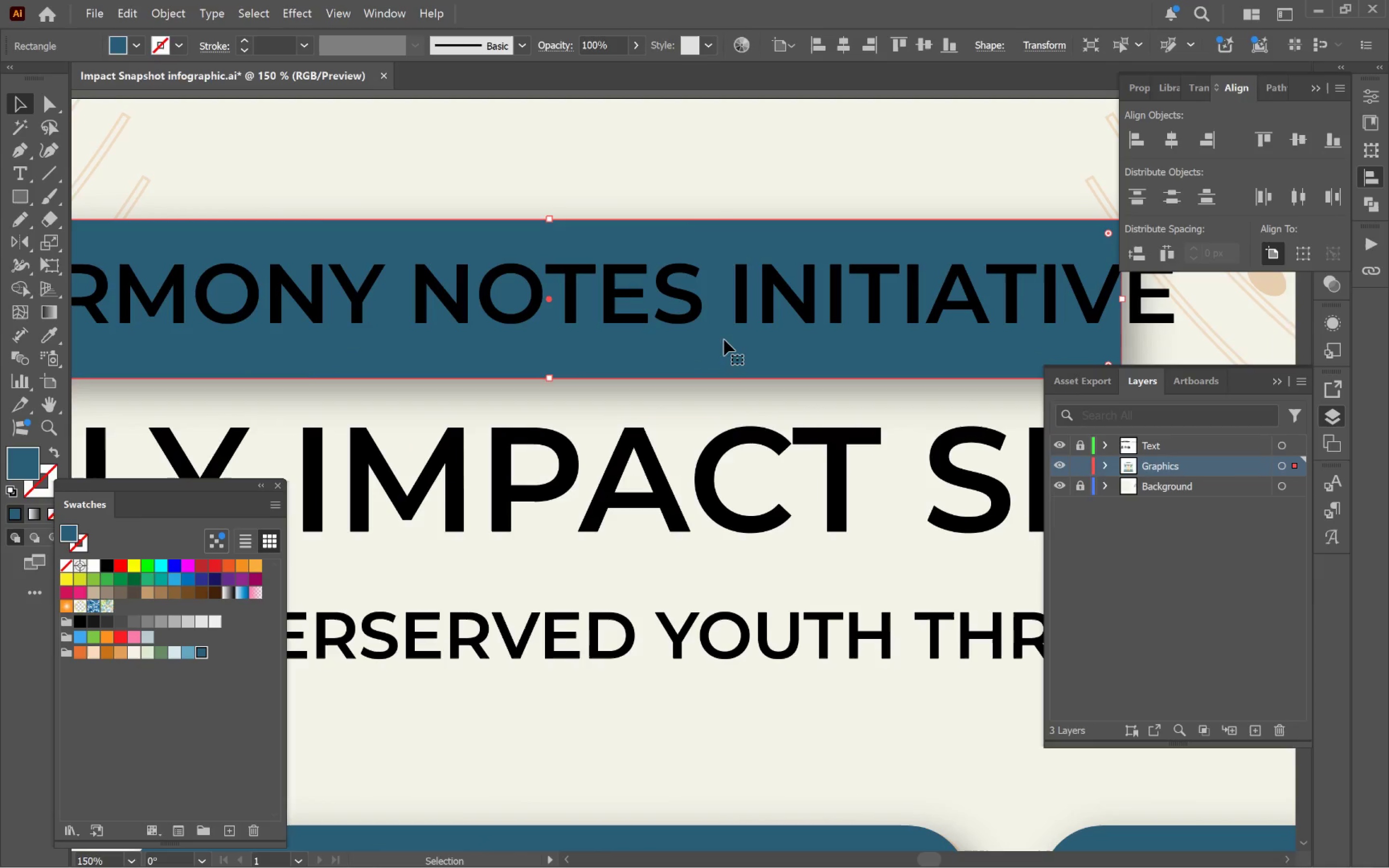 
left_click_drag(start_coordinate=[774, 297], to_coordinate=[793, 479])
 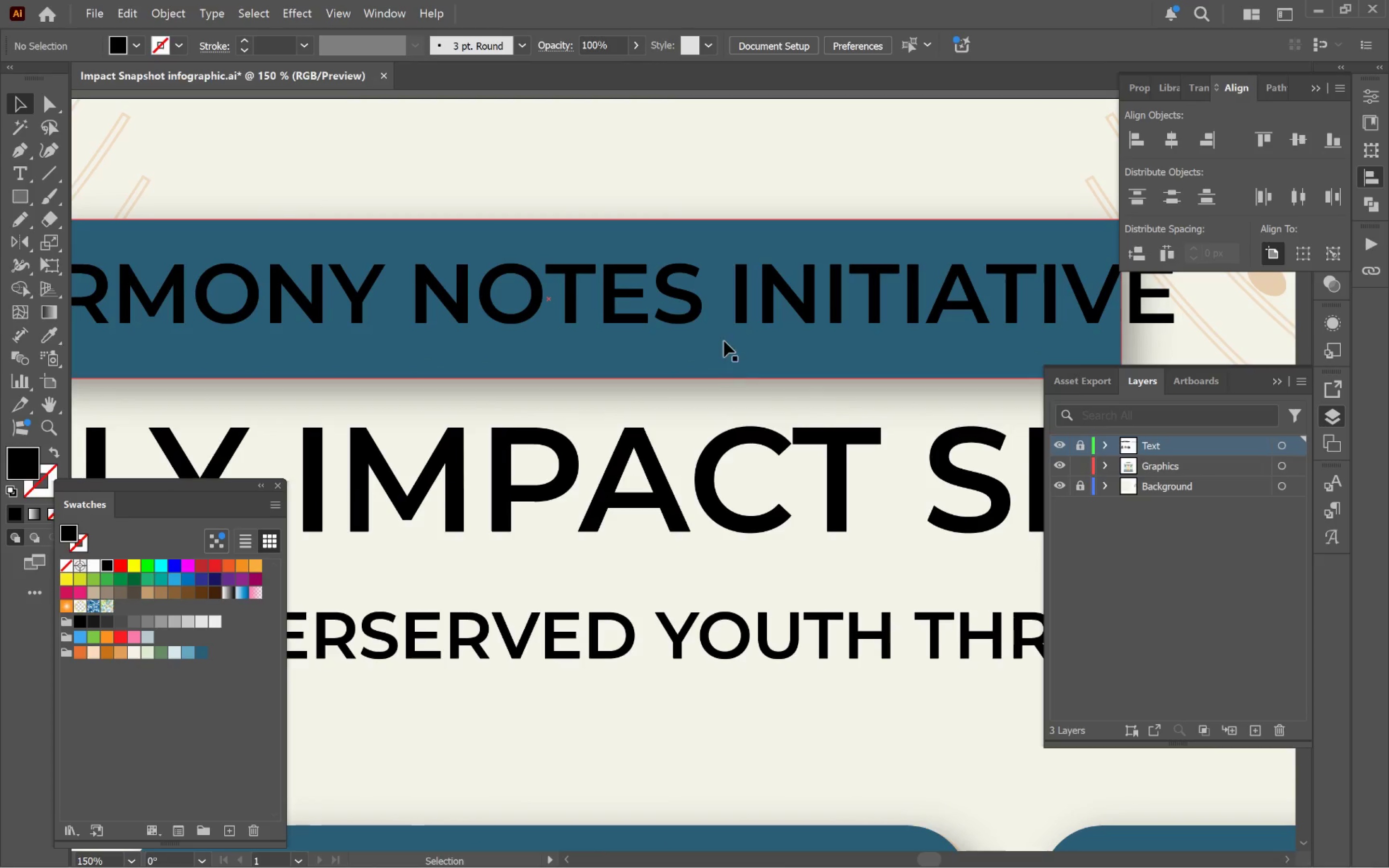 
left_click([724, 339])
 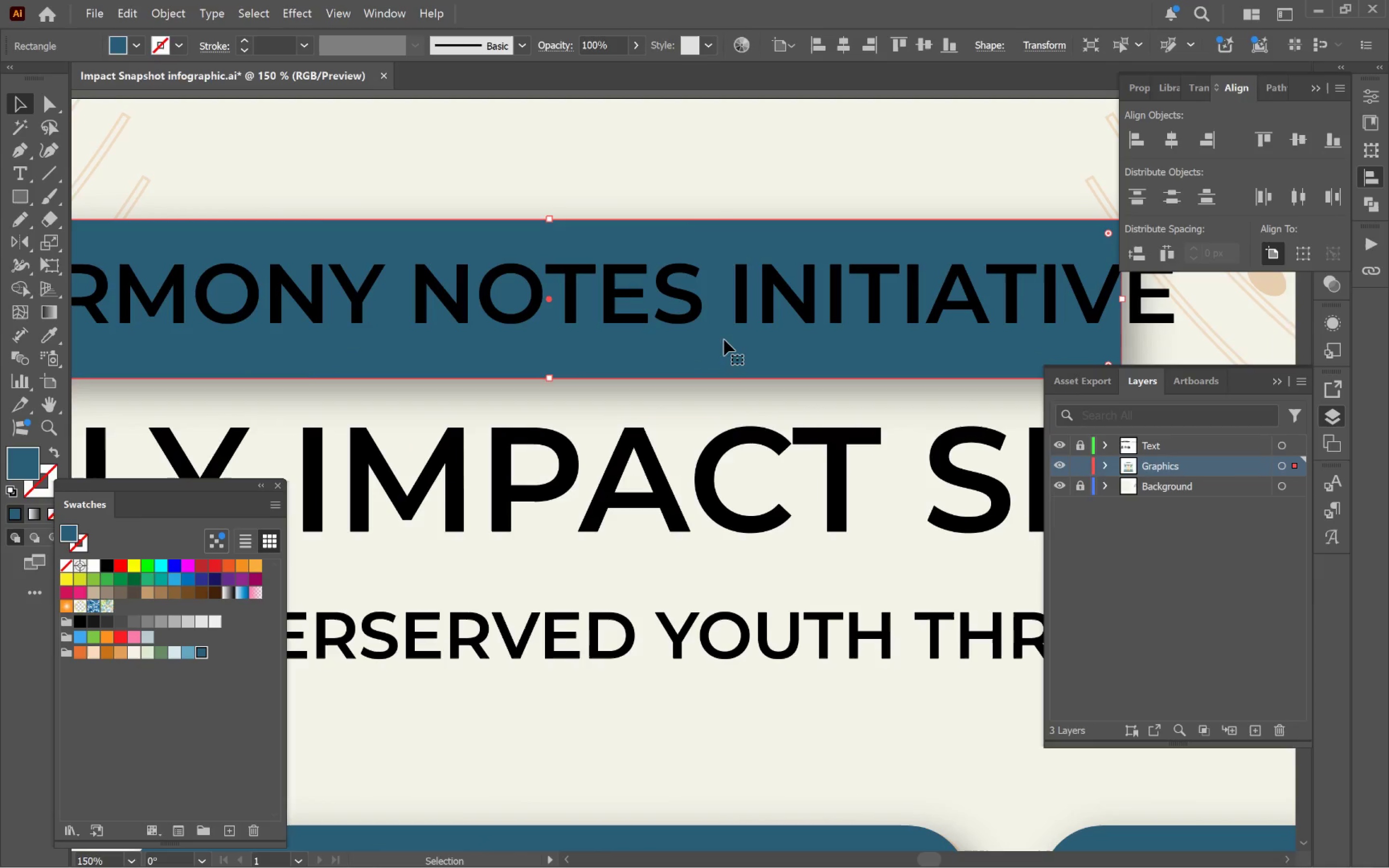 
hold_key(key=AltLeft, duration=0.47)
scroll: coordinate [735, 340], scroll_direction: down, amount: 2.0
 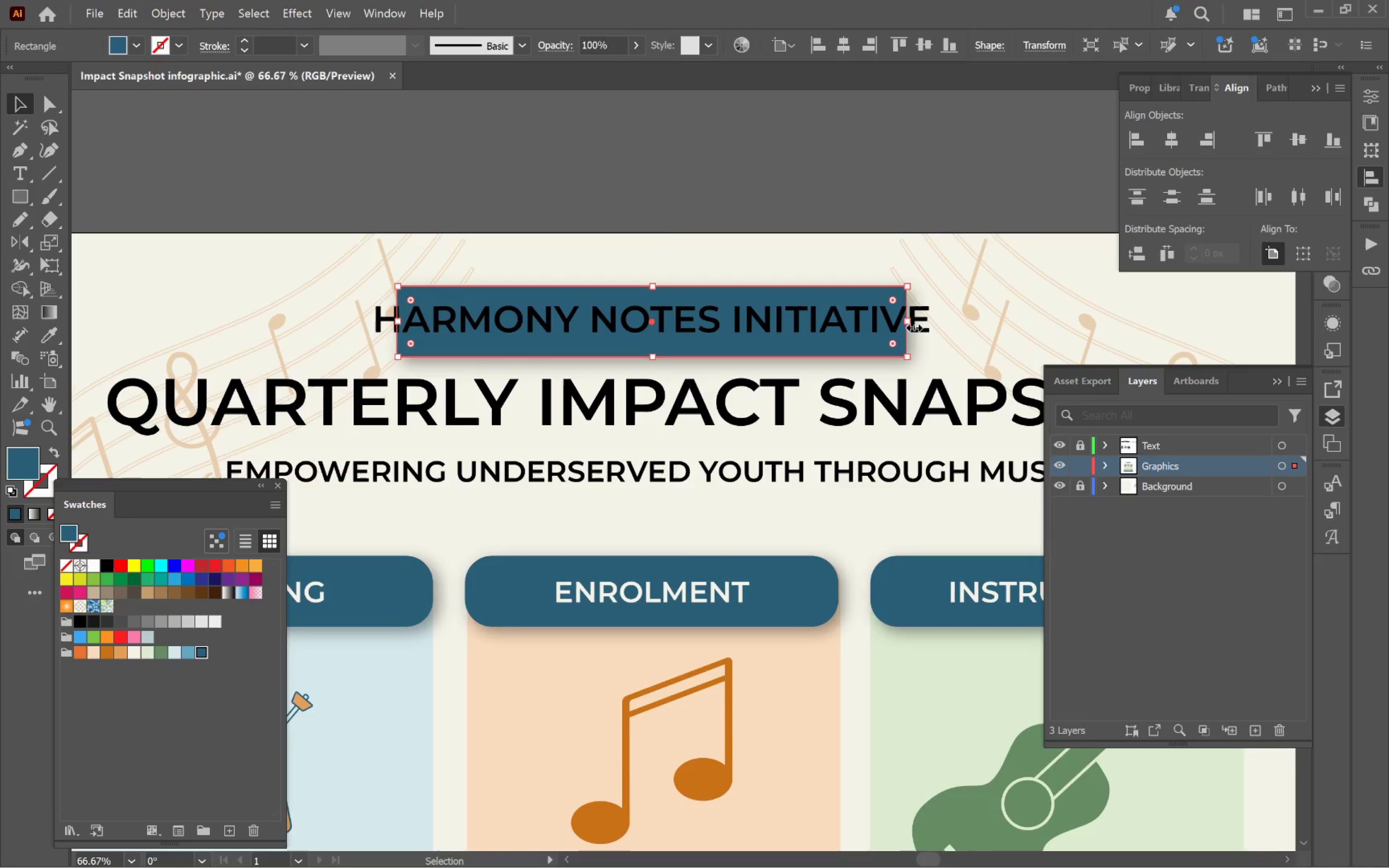 
hold_key(key=AltLeft, duration=3.36)
left_click_drag(start_coordinate=[912, 323], to_coordinate=[990, 325])
 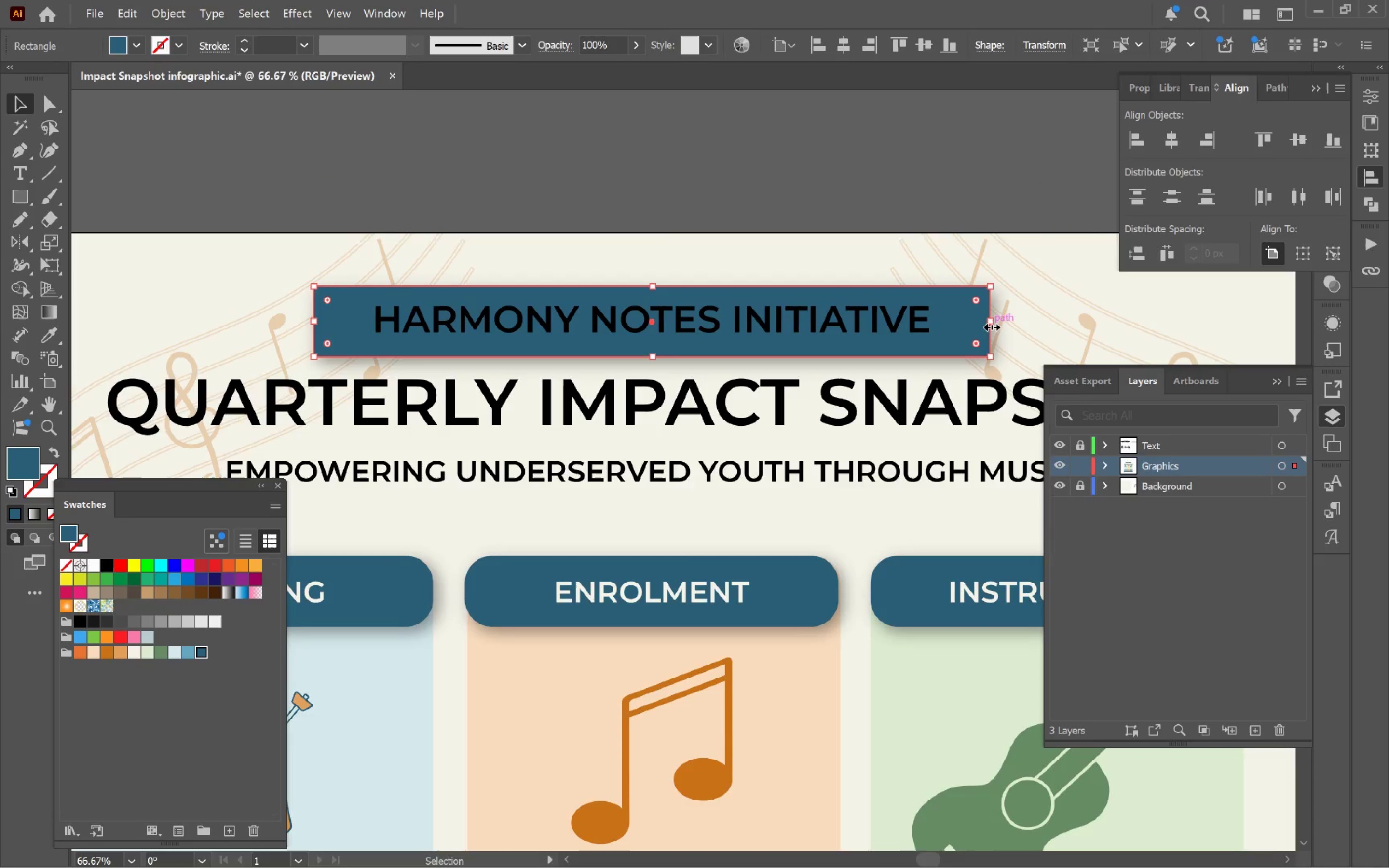 
wait(8.77)
 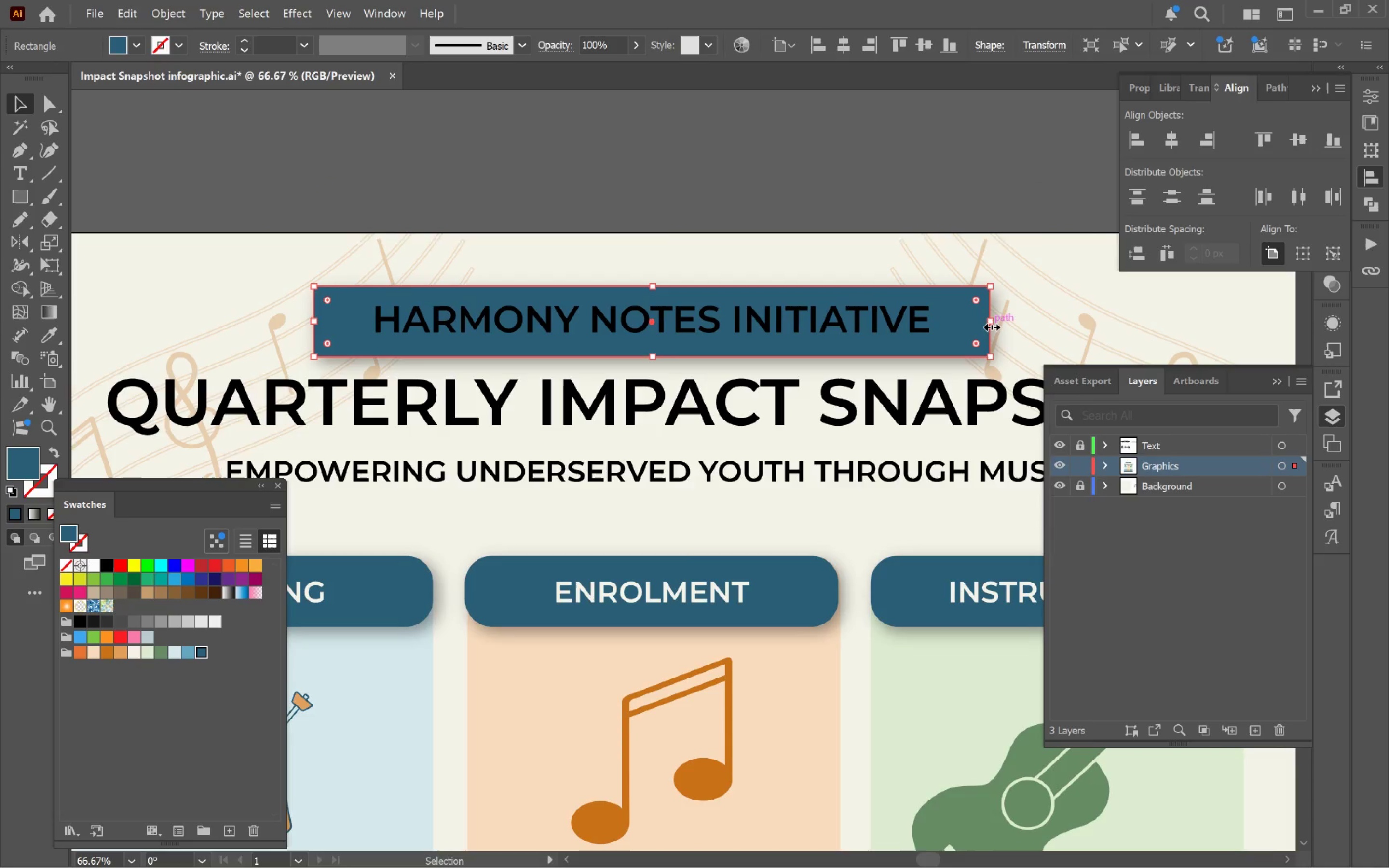 
left_click([793, 324])
 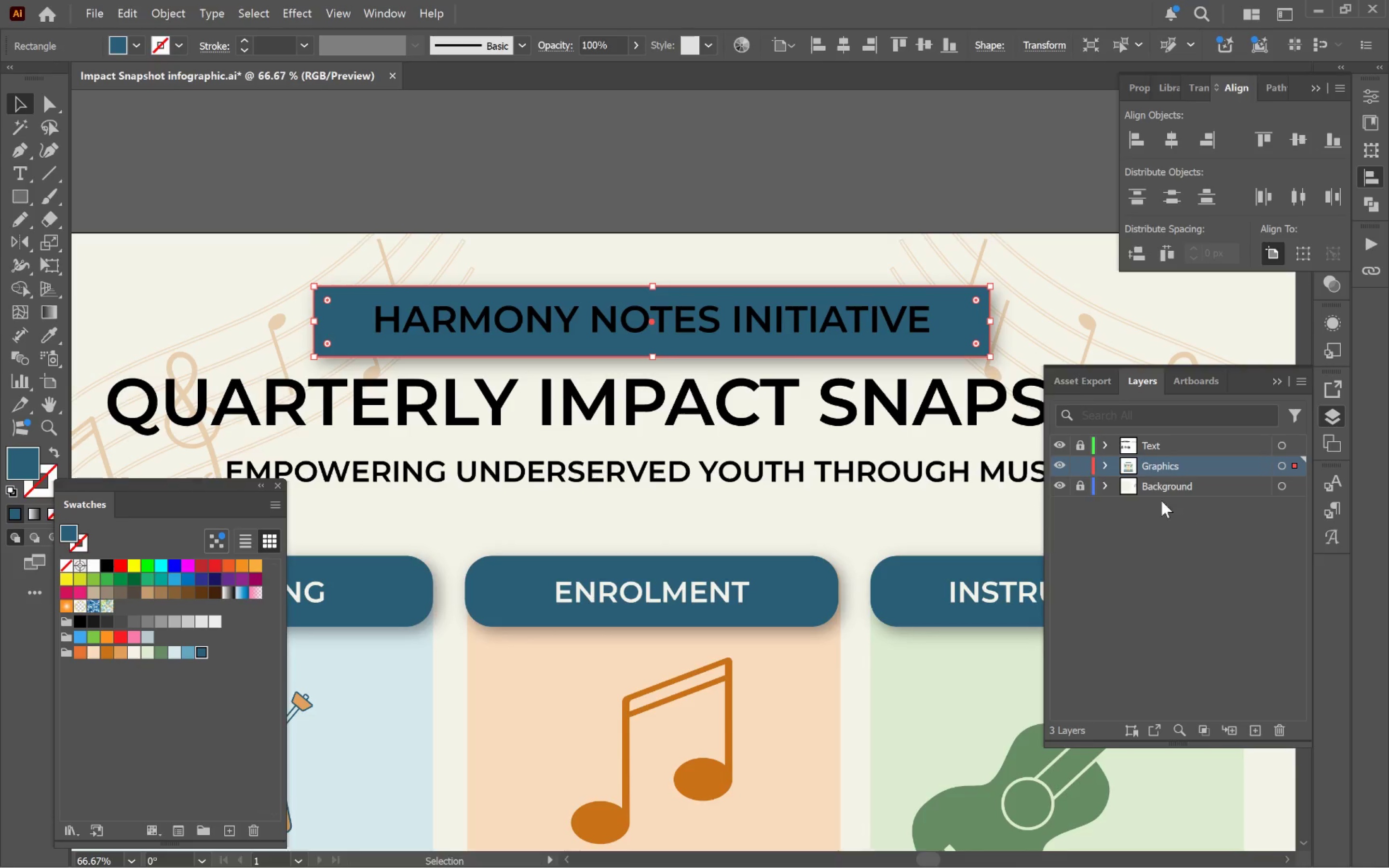 
left_click([1084, 440])
 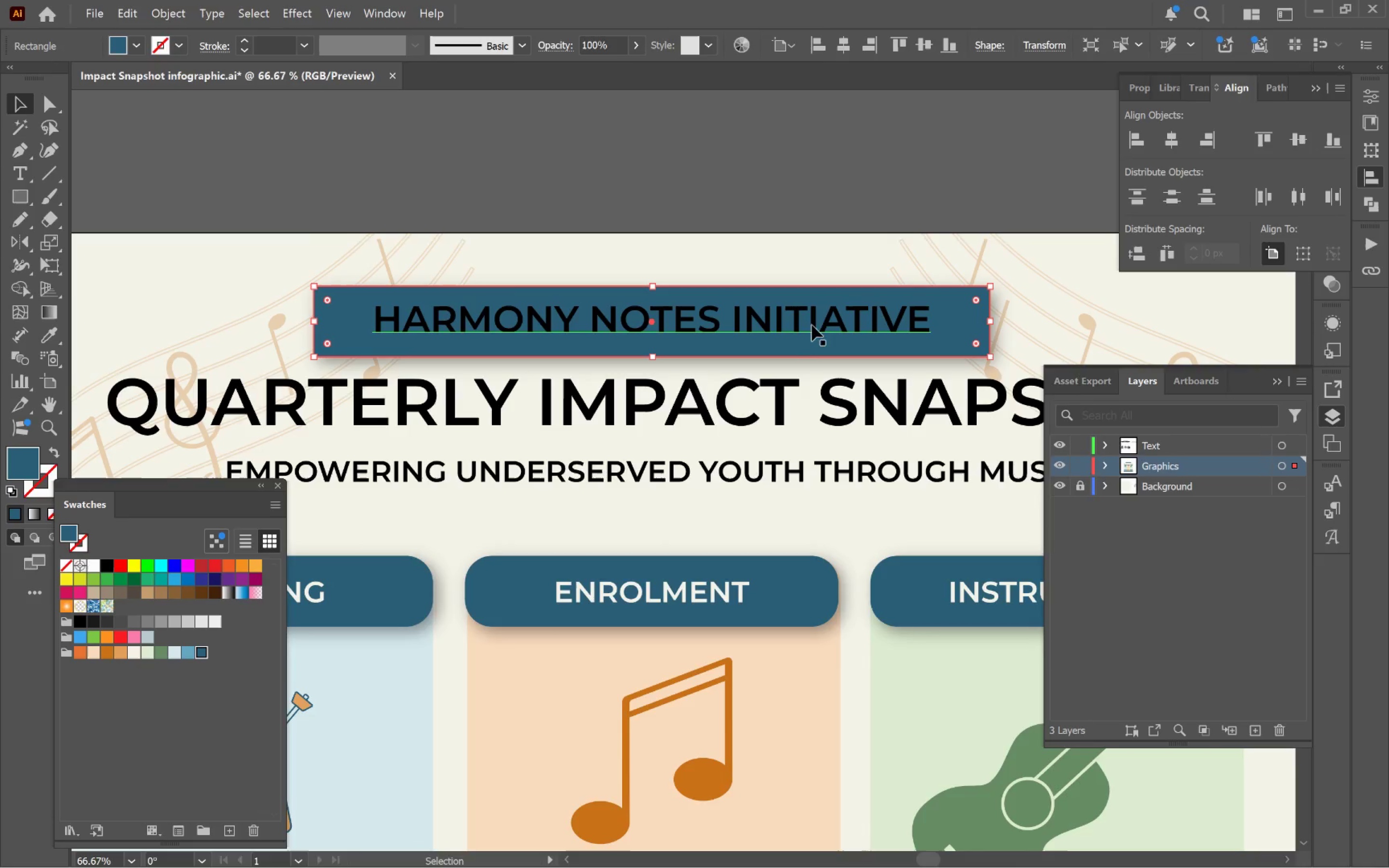 
left_click([810, 317])
 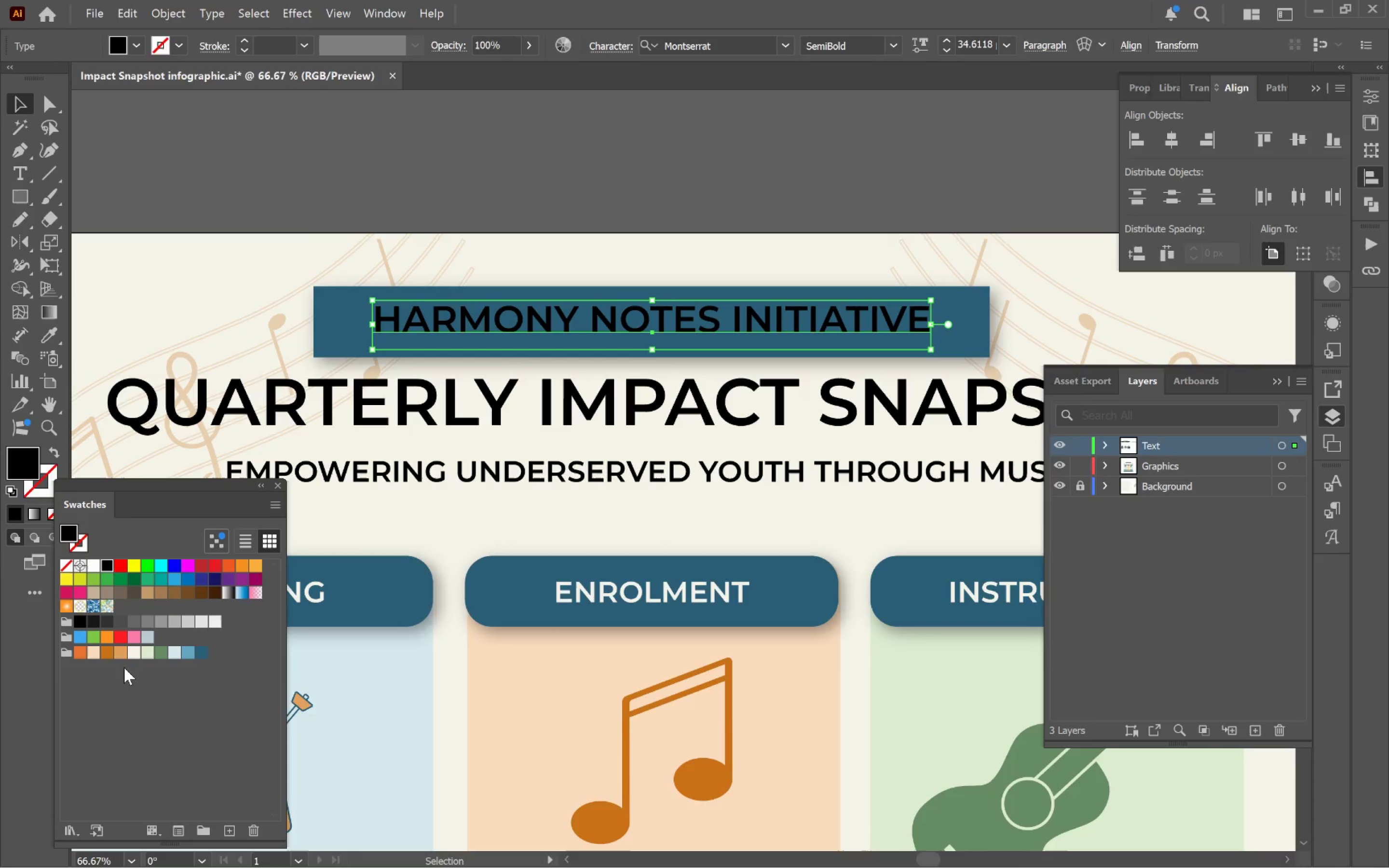 
left_click([133, 653])
 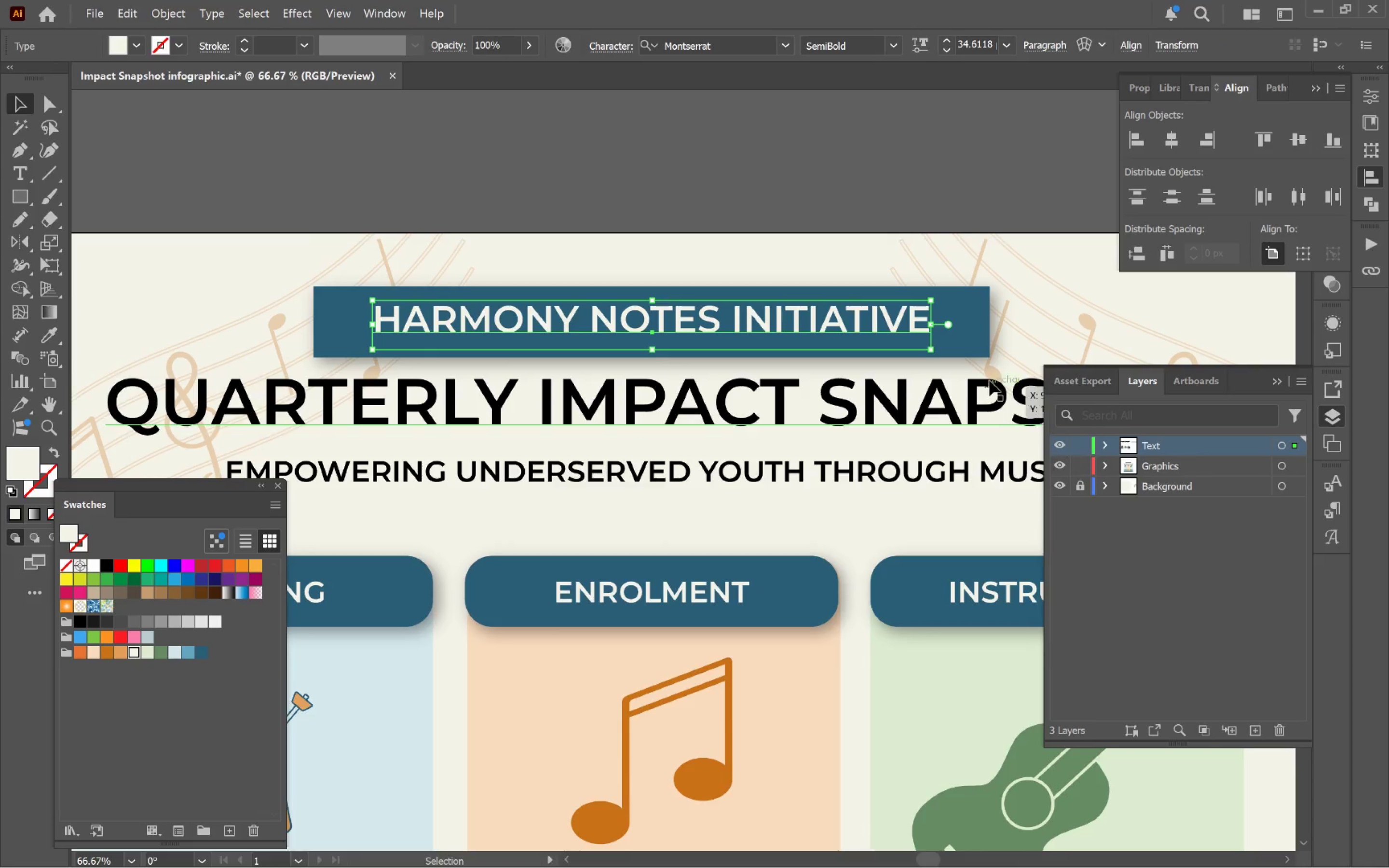 
left_click([976, 338])
 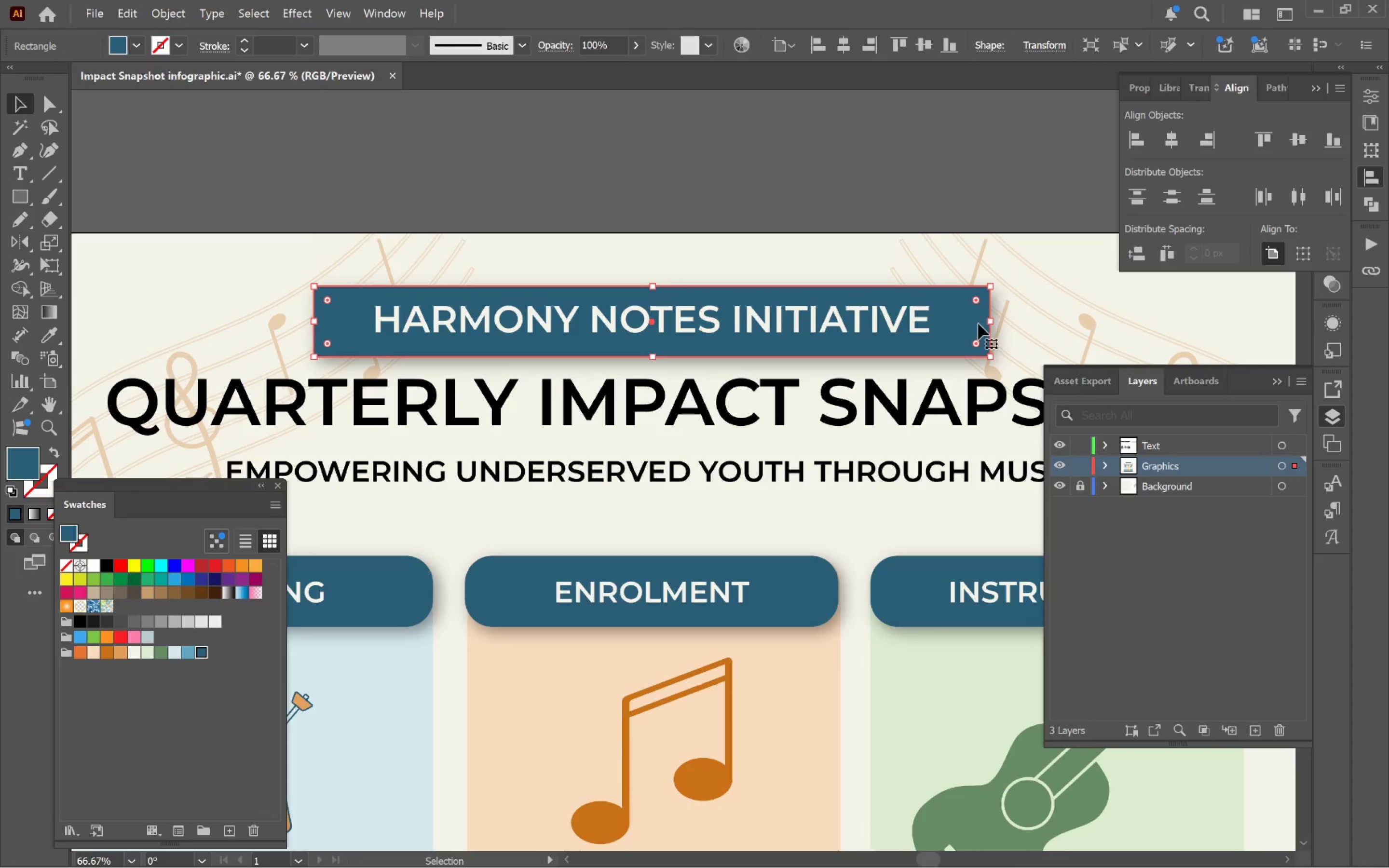 
key(A)
 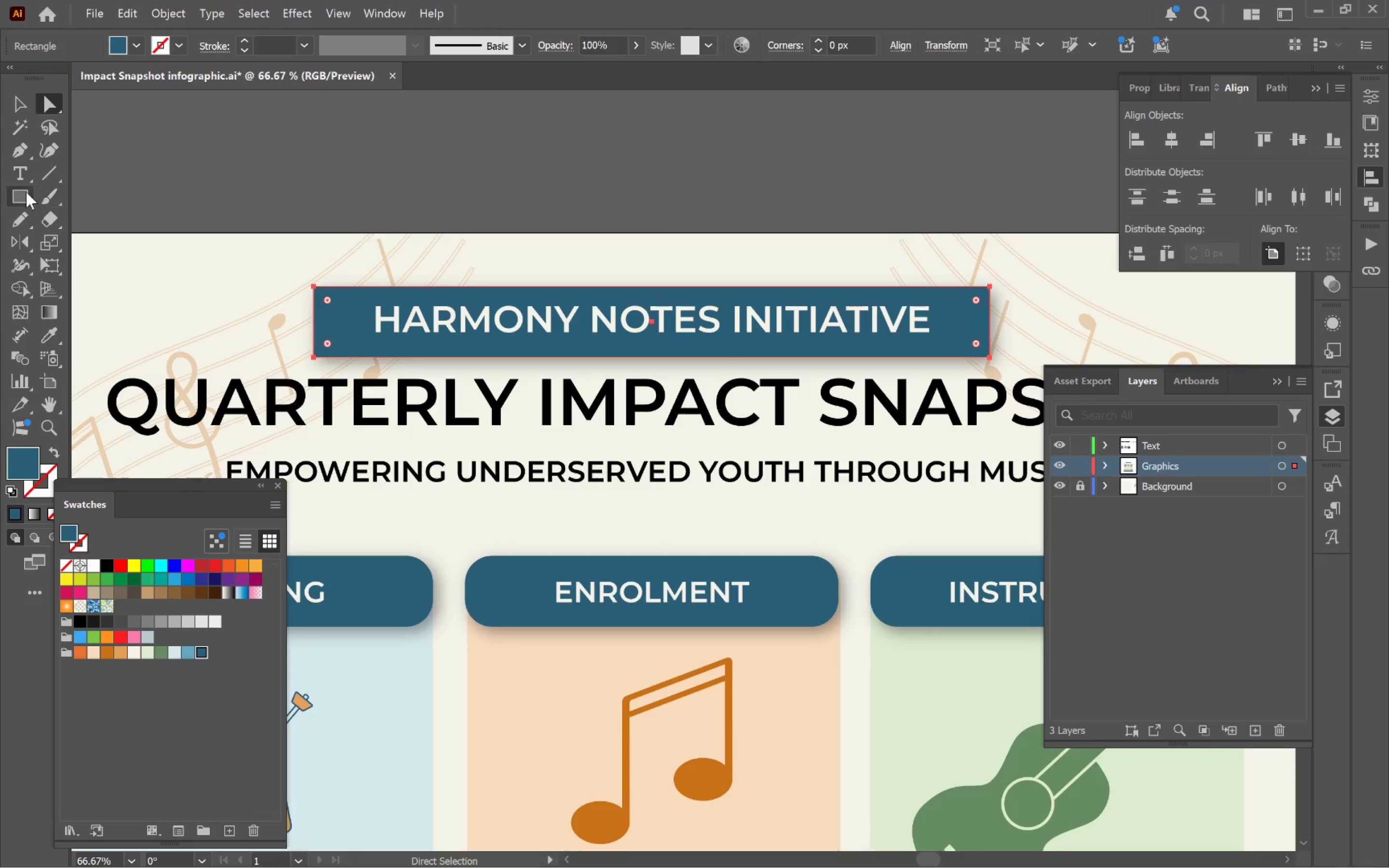 
left_click_drag(start_coordinate=[23, 154], to_coordinate=[53, 180])
 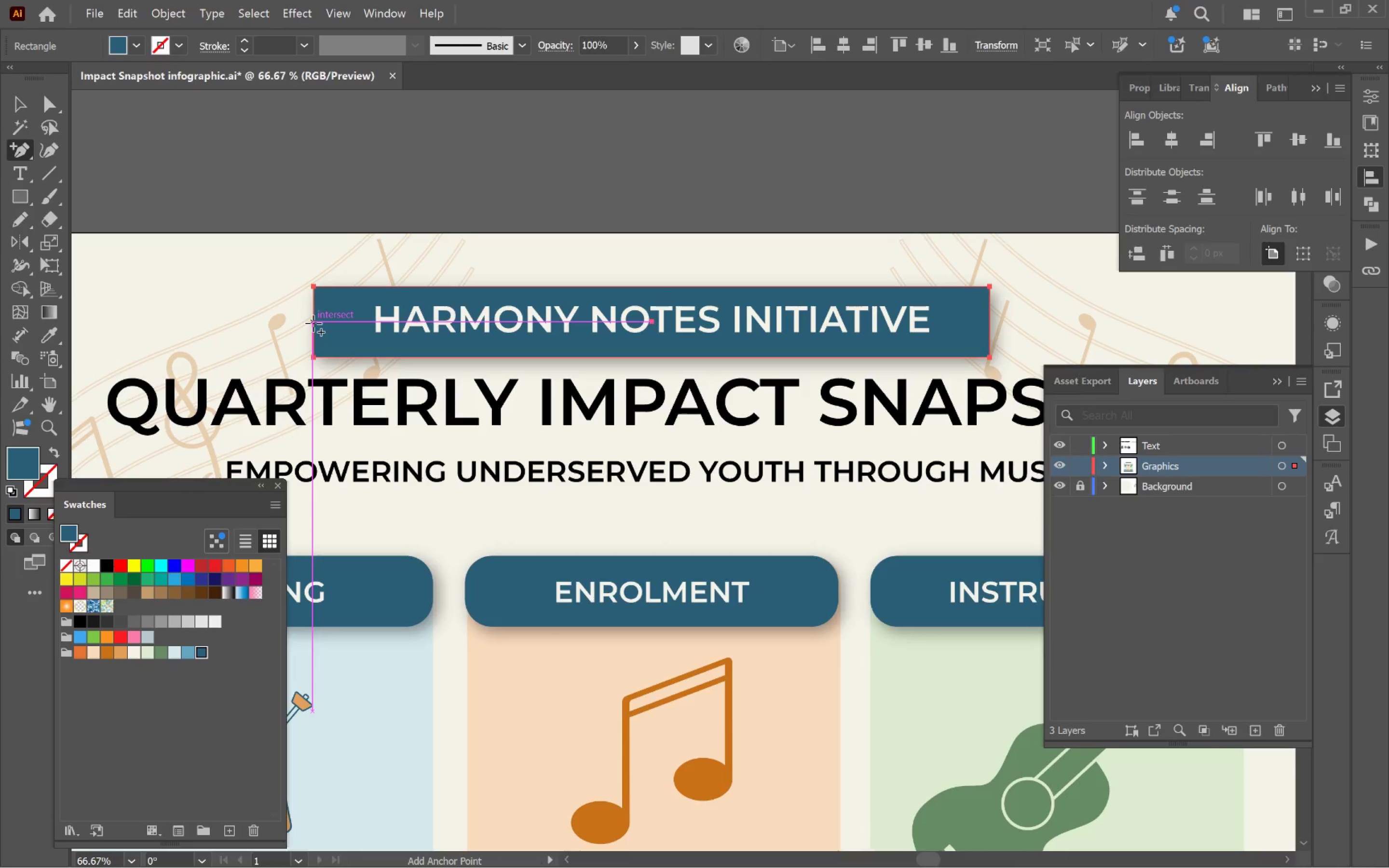 
left_click([313, 323])
 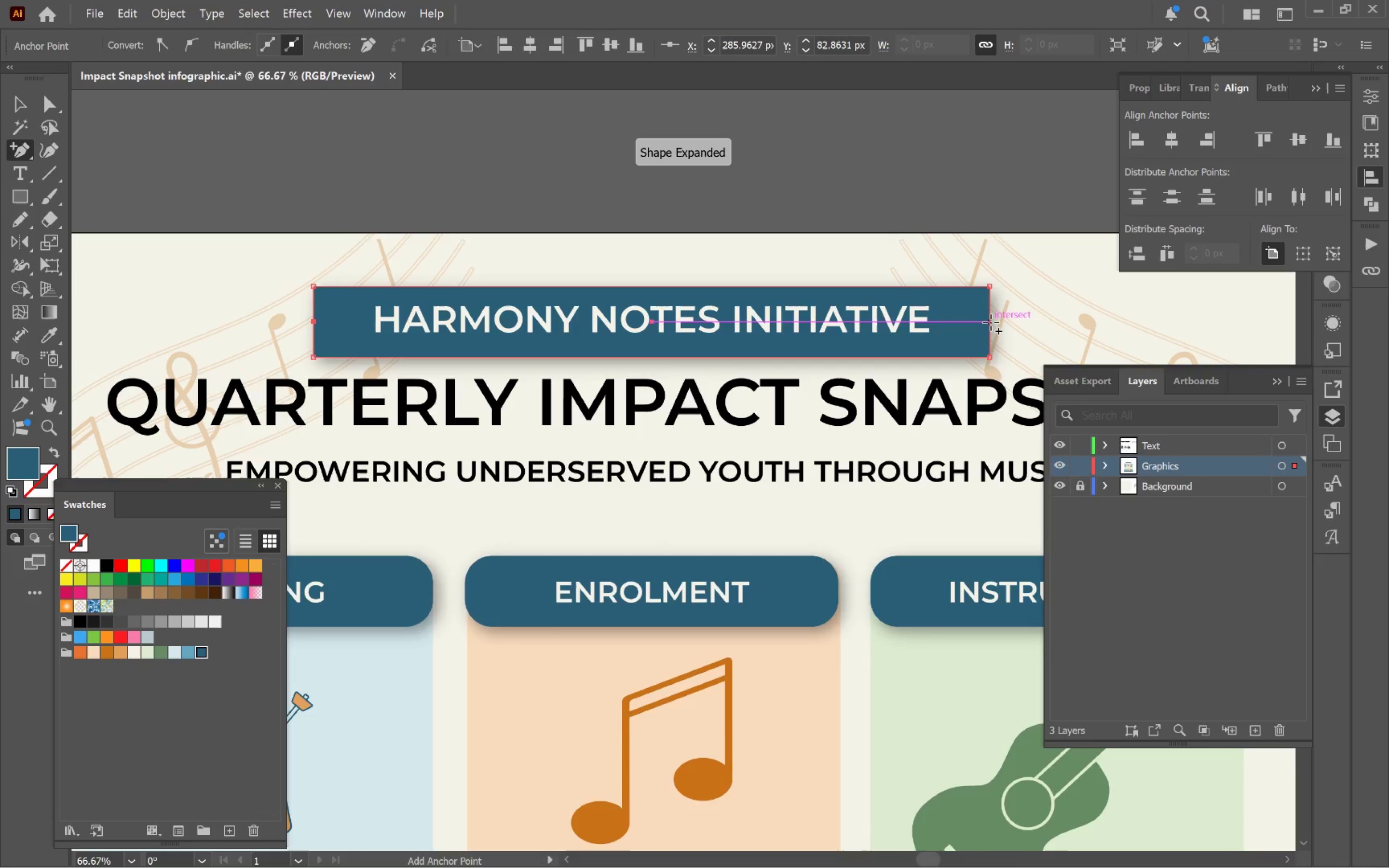 
left_click([991, 322])
 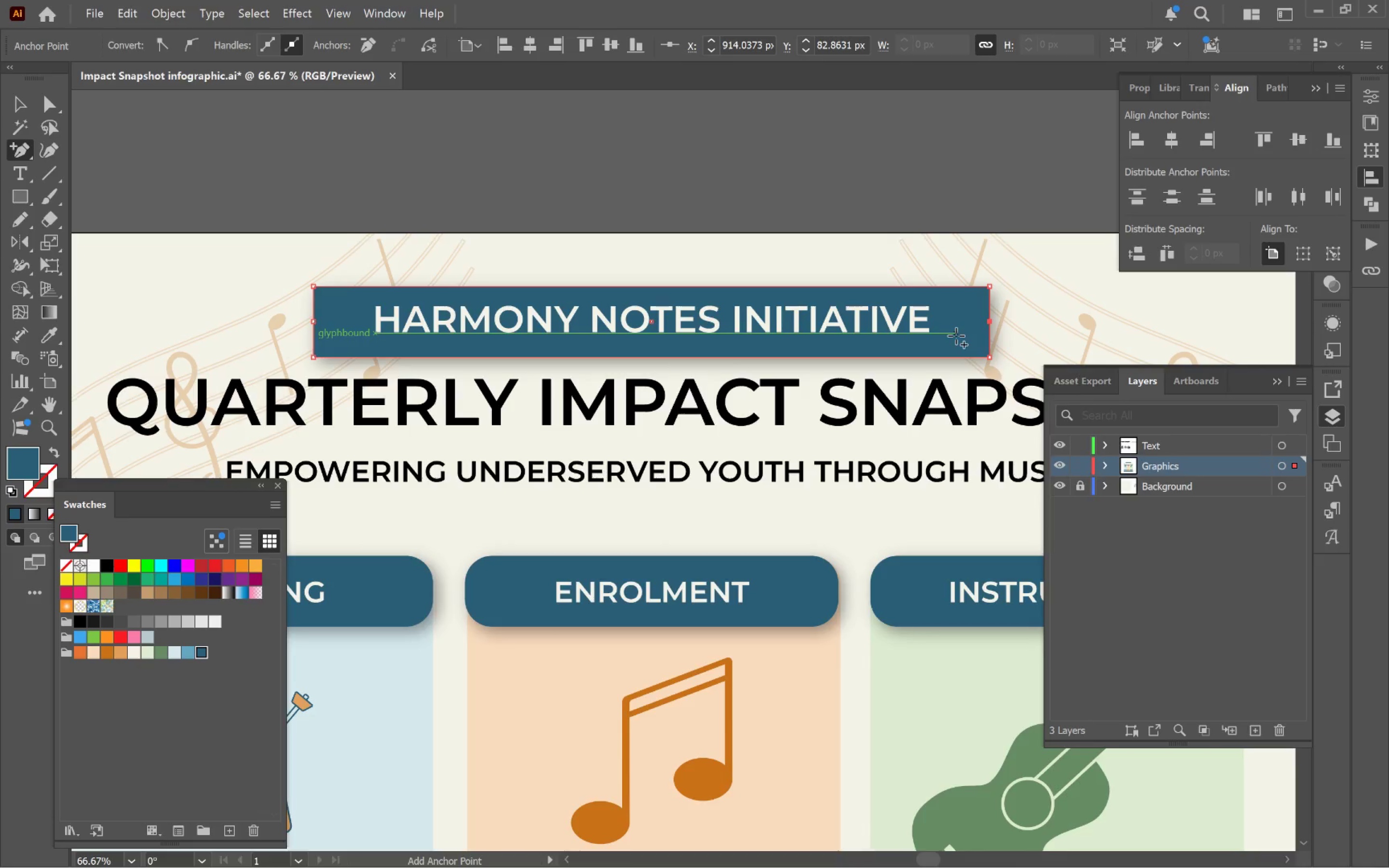 
key(A)
 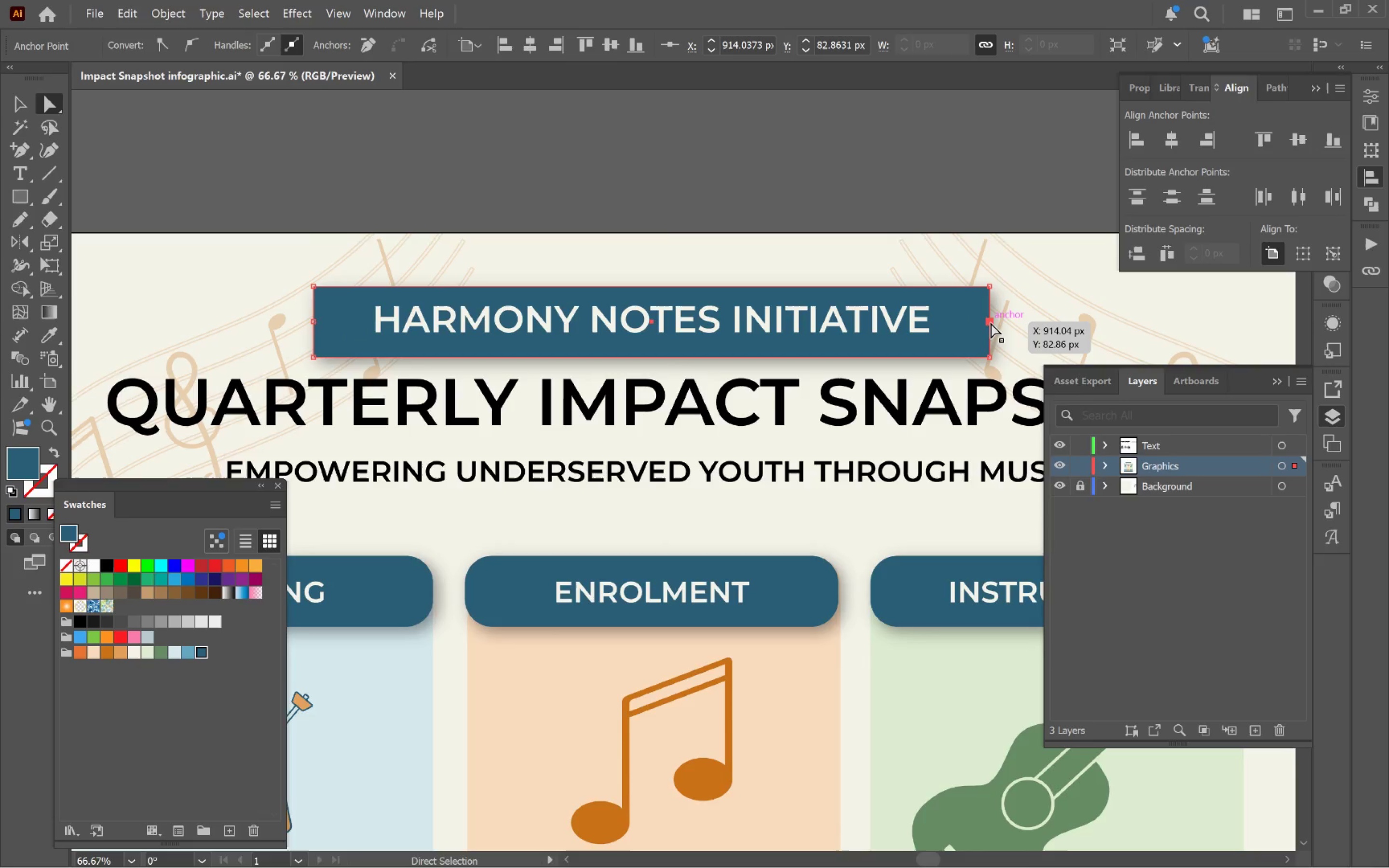 
left_click([991, 323])
 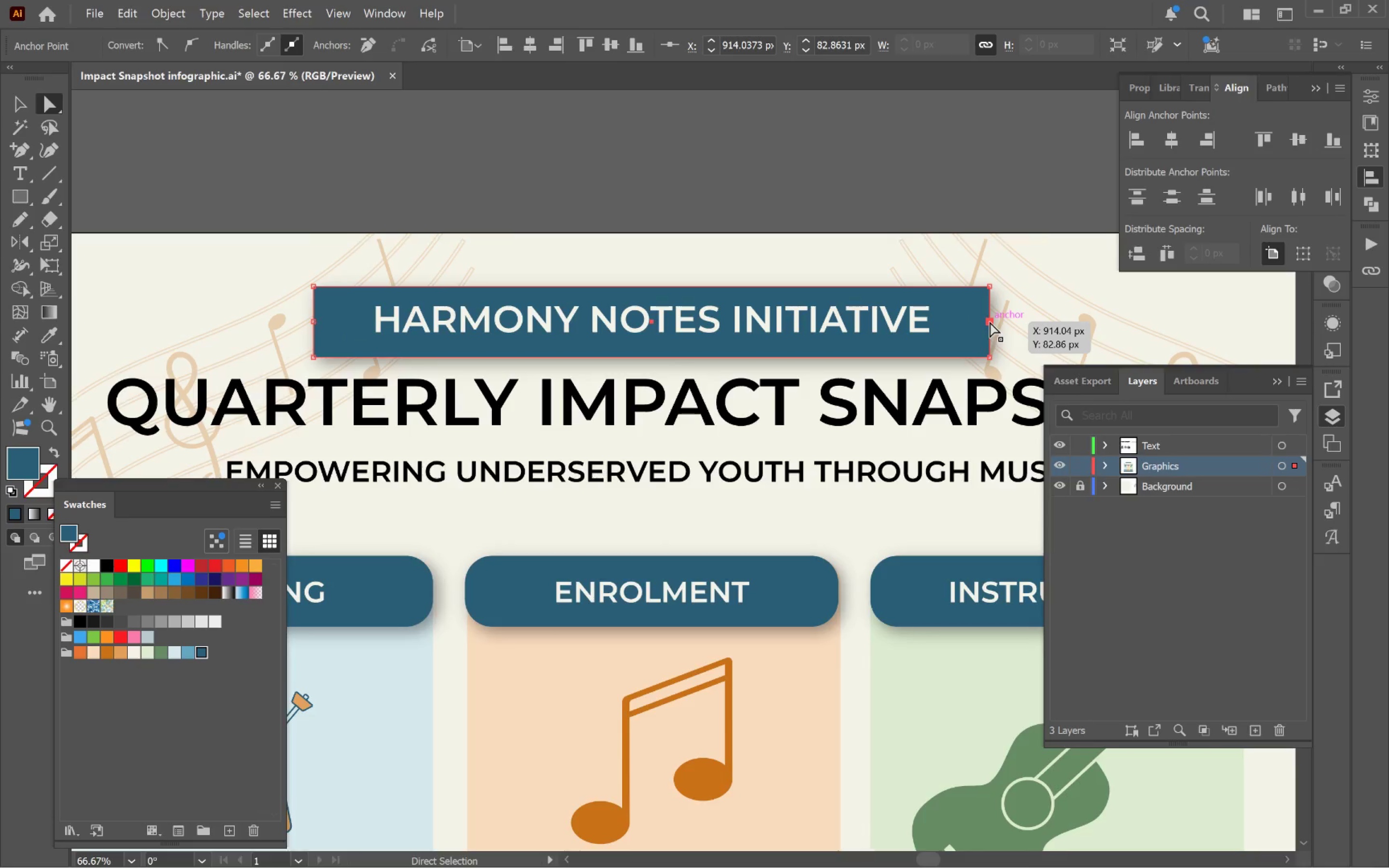 
left_click_drag(start_coordinate=[989, 322], to_coordinate=[955, 324])
 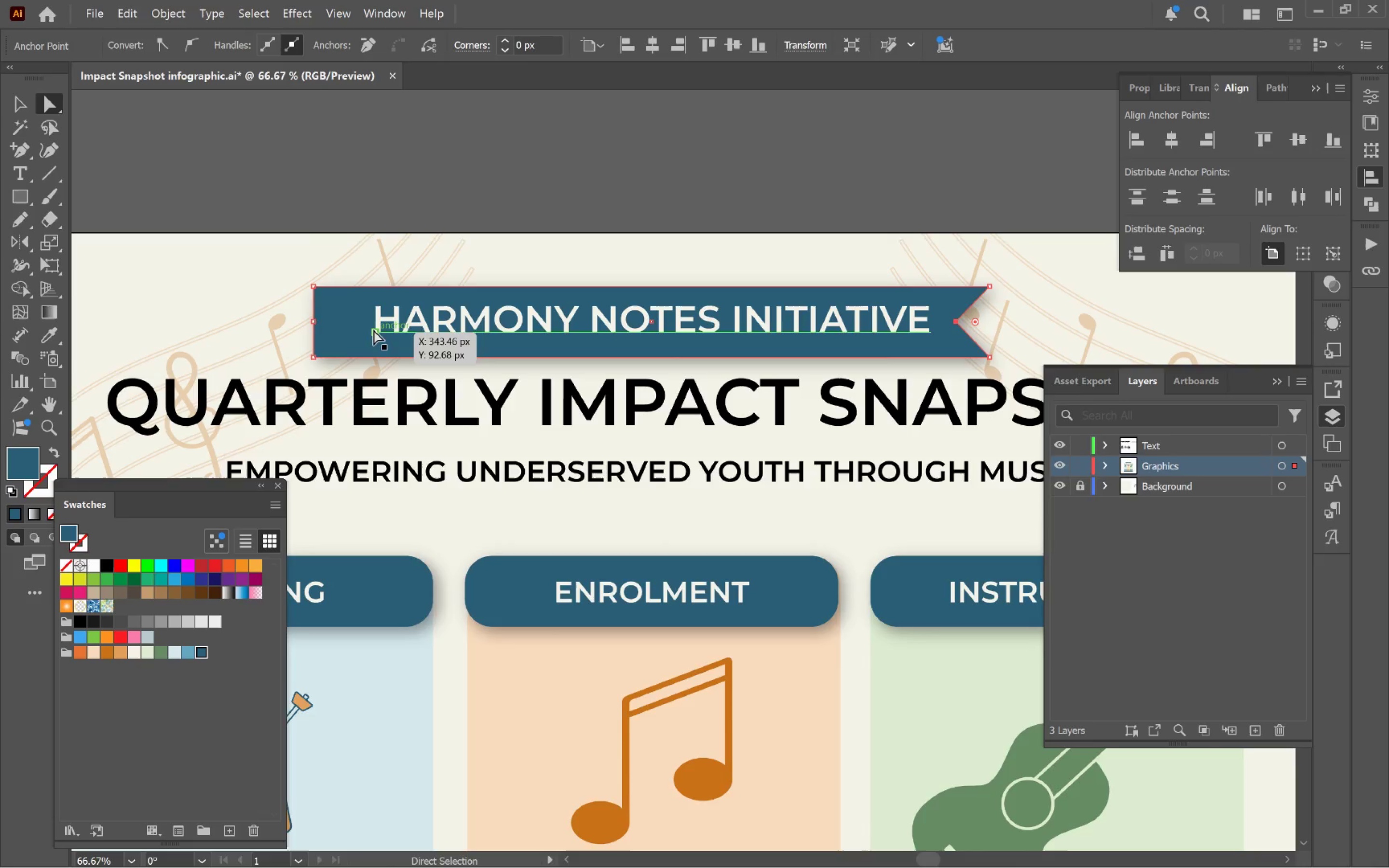 
hold_key(key=ShiftLeft, duration=2.65)
 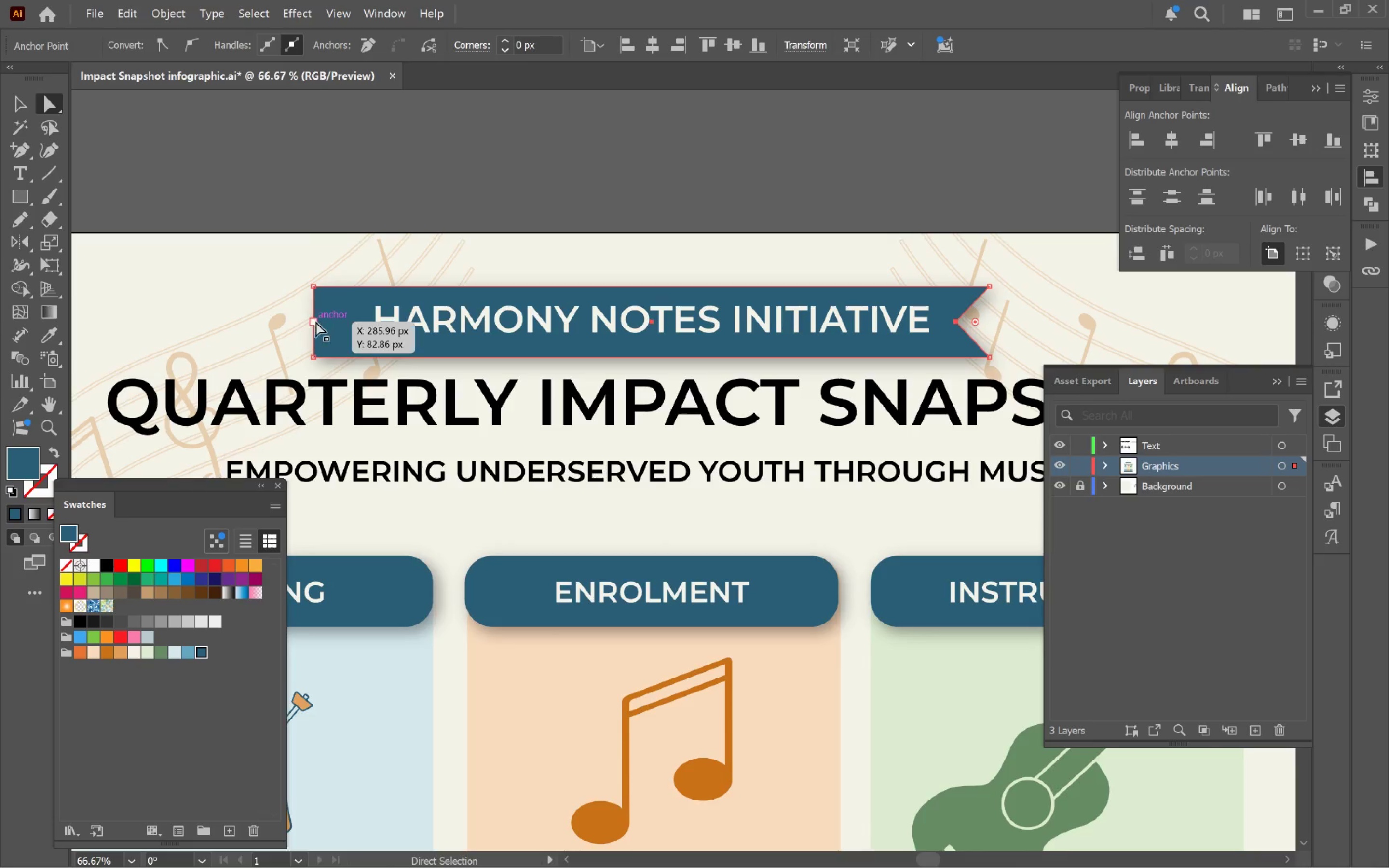 
left_click([317, 321])
 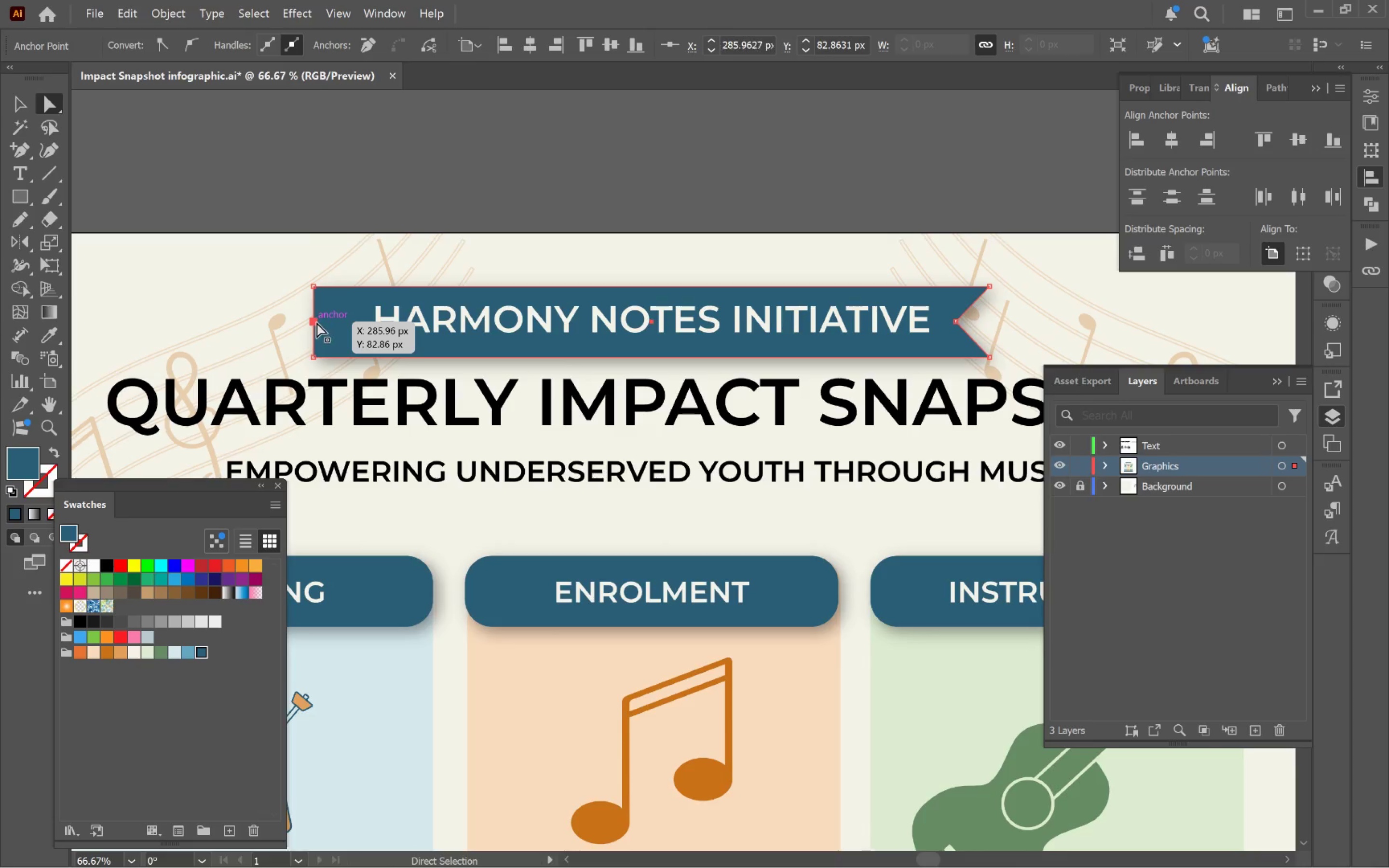 
left_click_drag(start_coordinate=[316, 322], to_coordinate=[351, 324])
 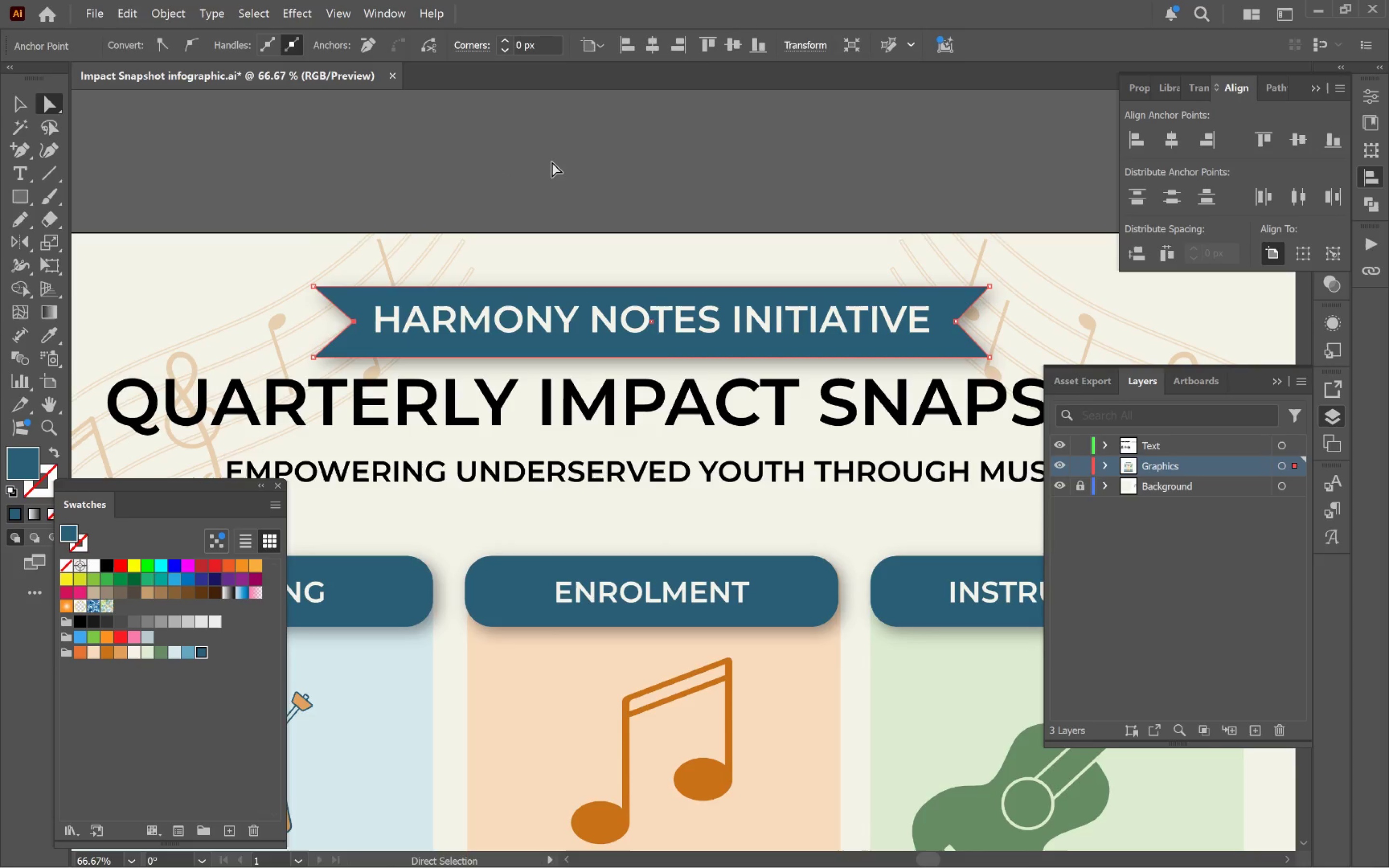 
hold_key(key=ShiftLeft, duration=1.91)
 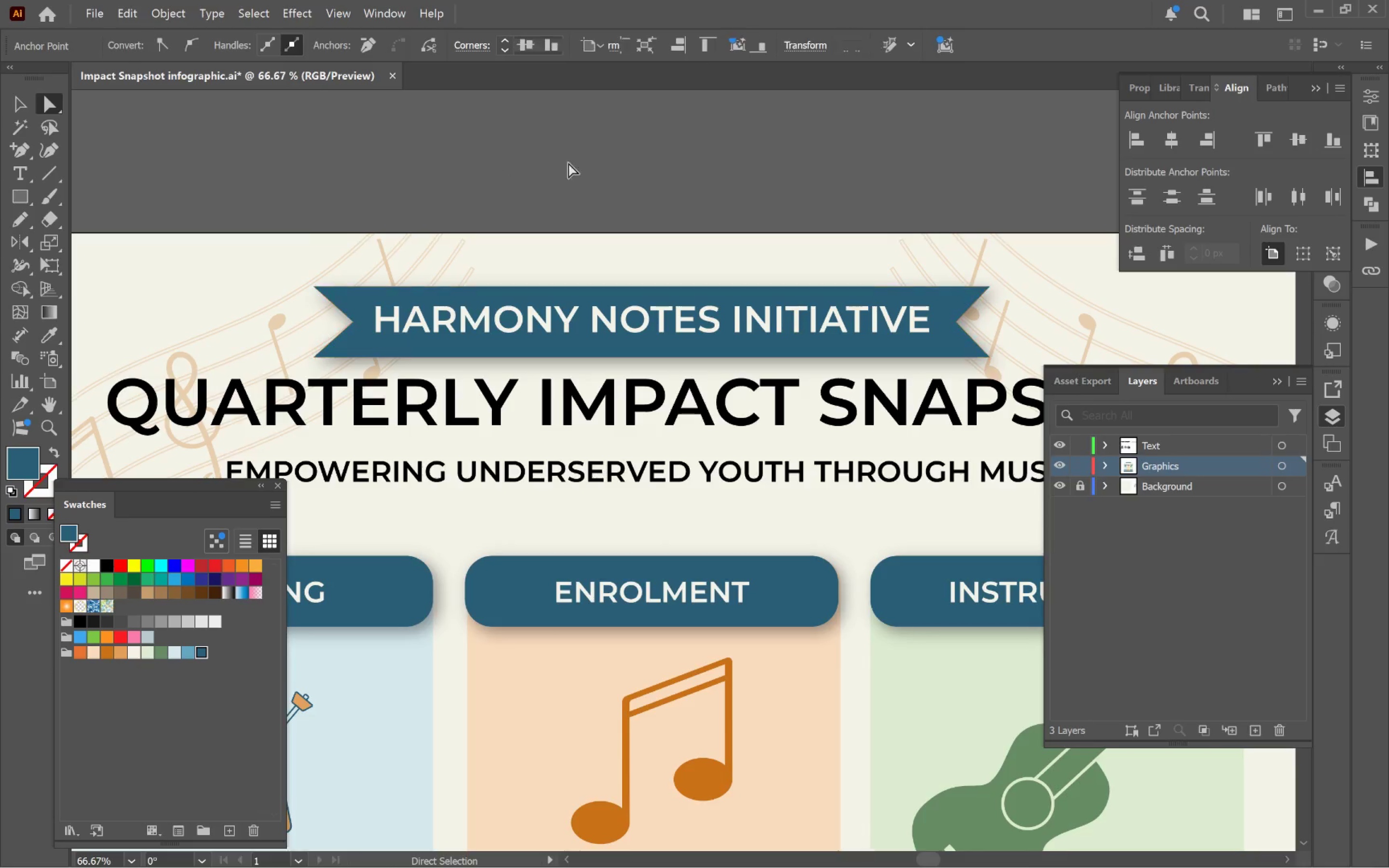 
hold_key(key=AltLeft, duration=0.74)
 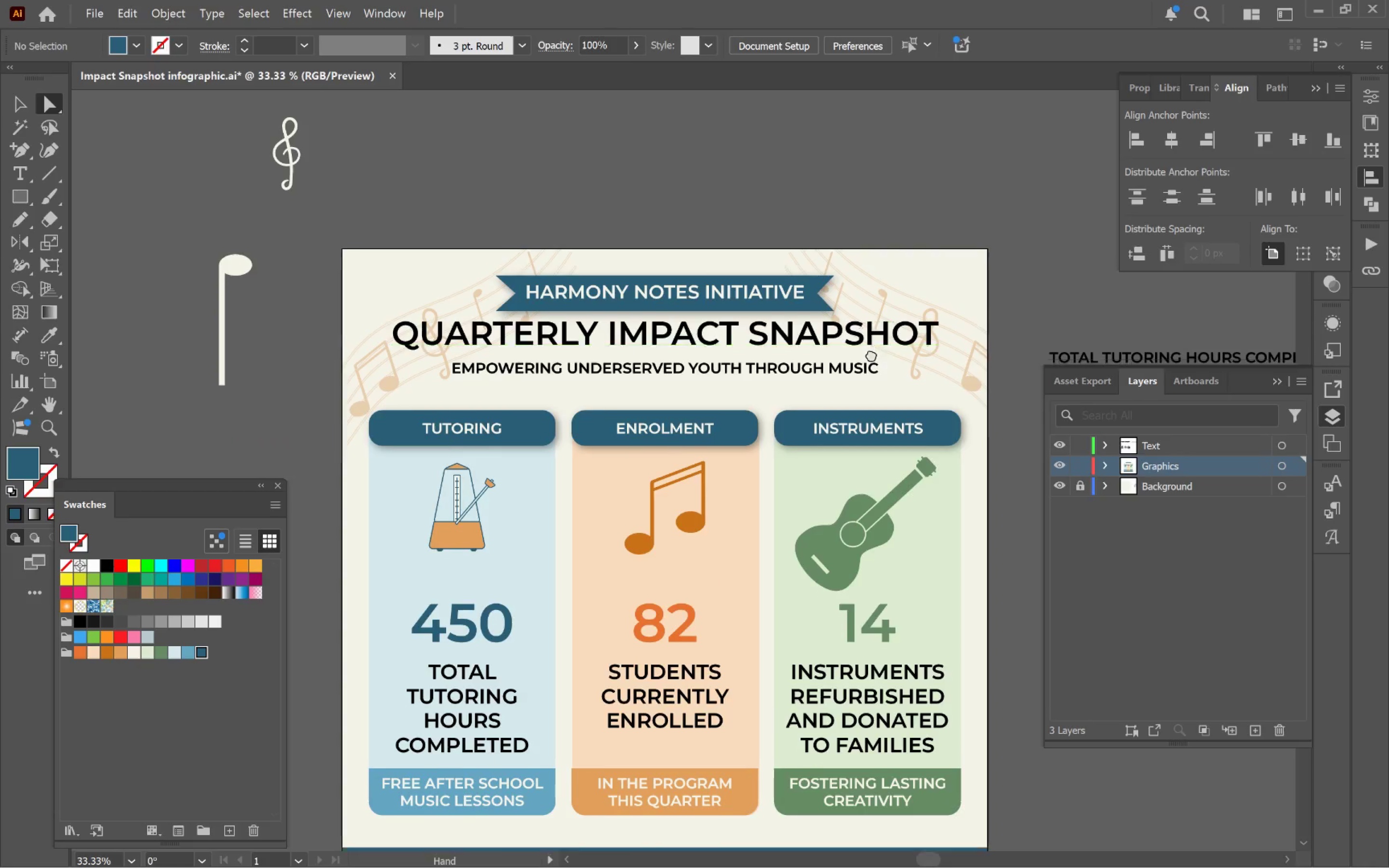 
hold_key(key=Space, duration=0.84)
 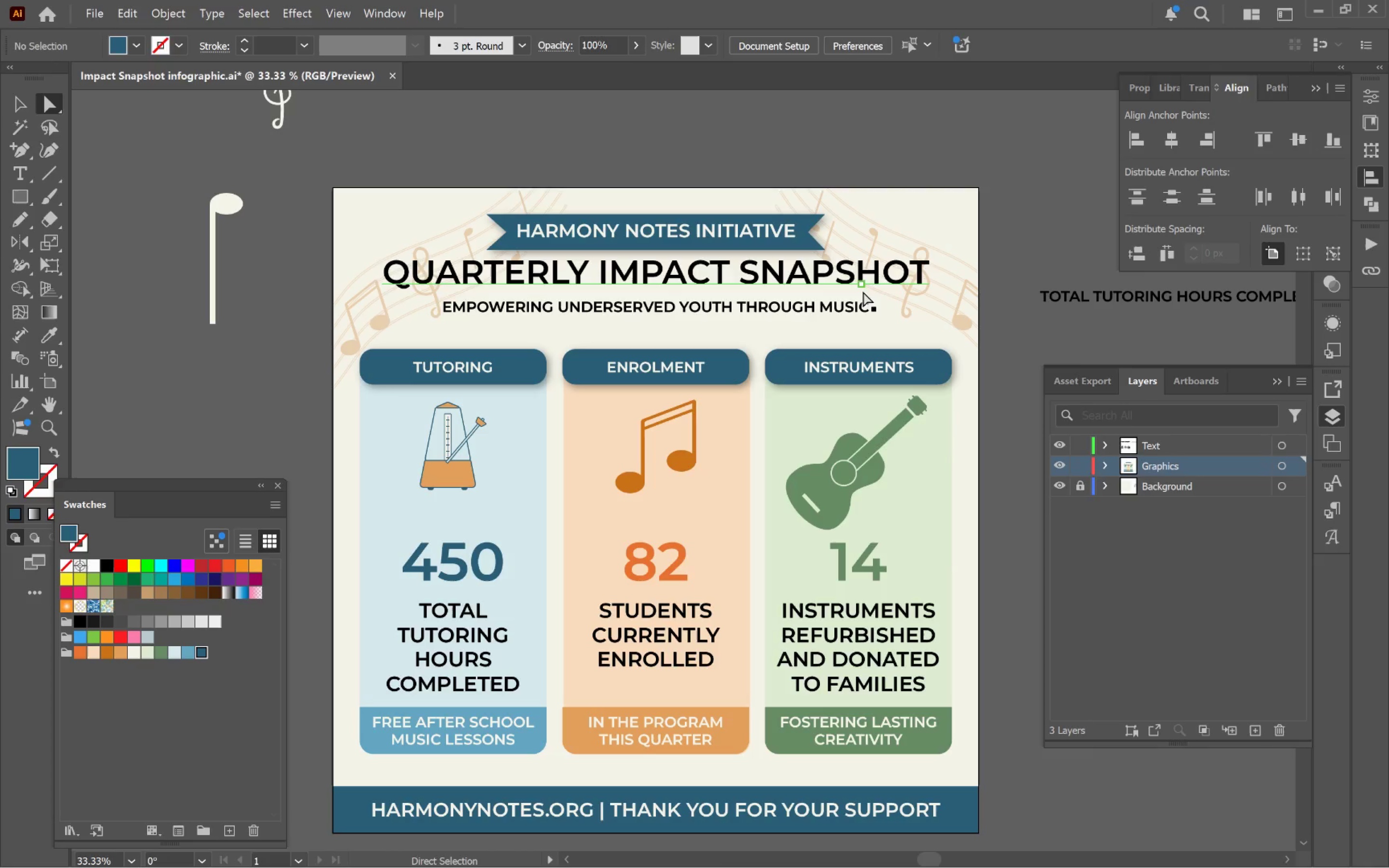 
scroll: coordinate [679, 275], scroll_direction: down, amount: 2.0
 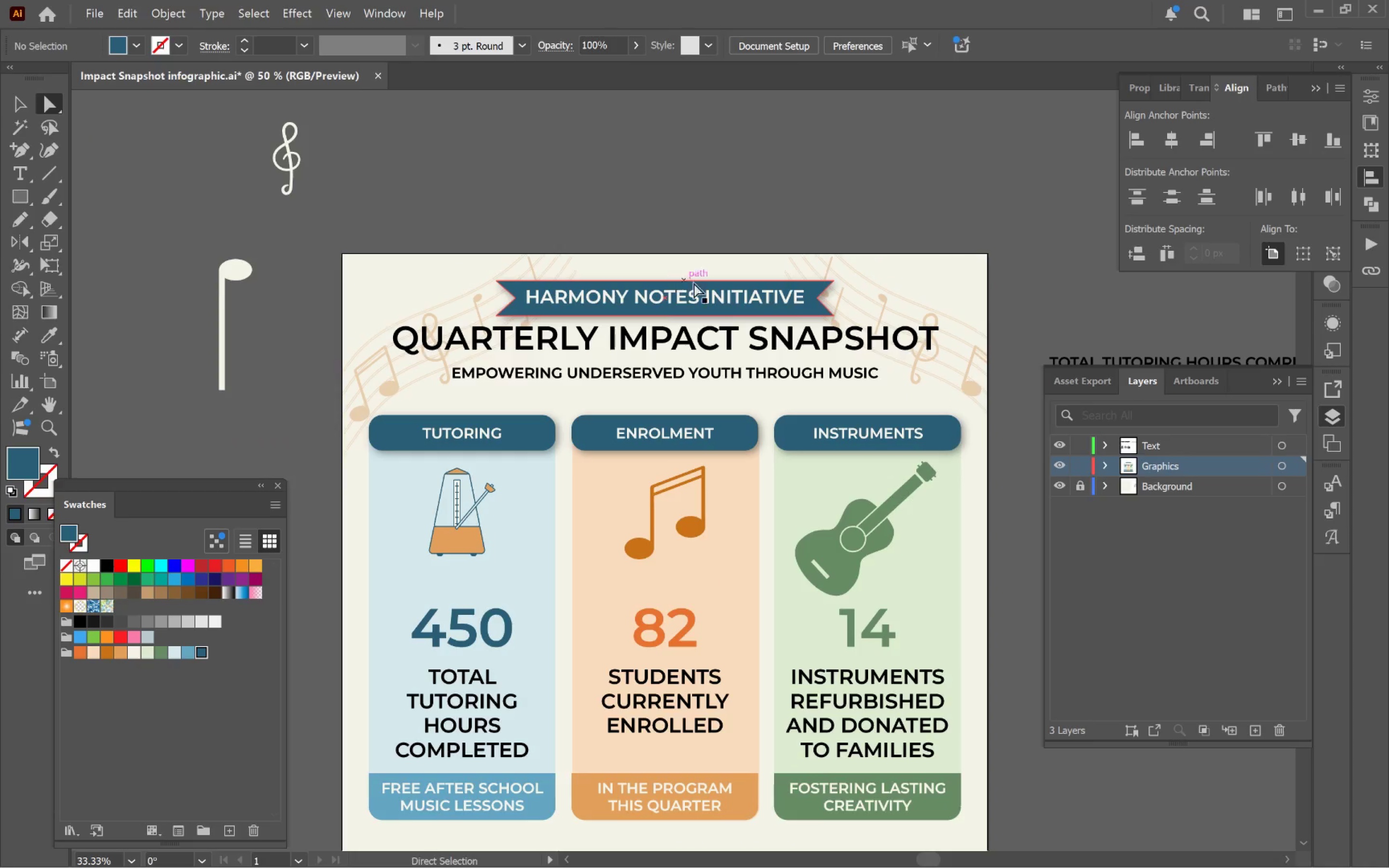 
left_click_drag(start_coordinate=[871, 360], to_coordinate=[861, 293])
 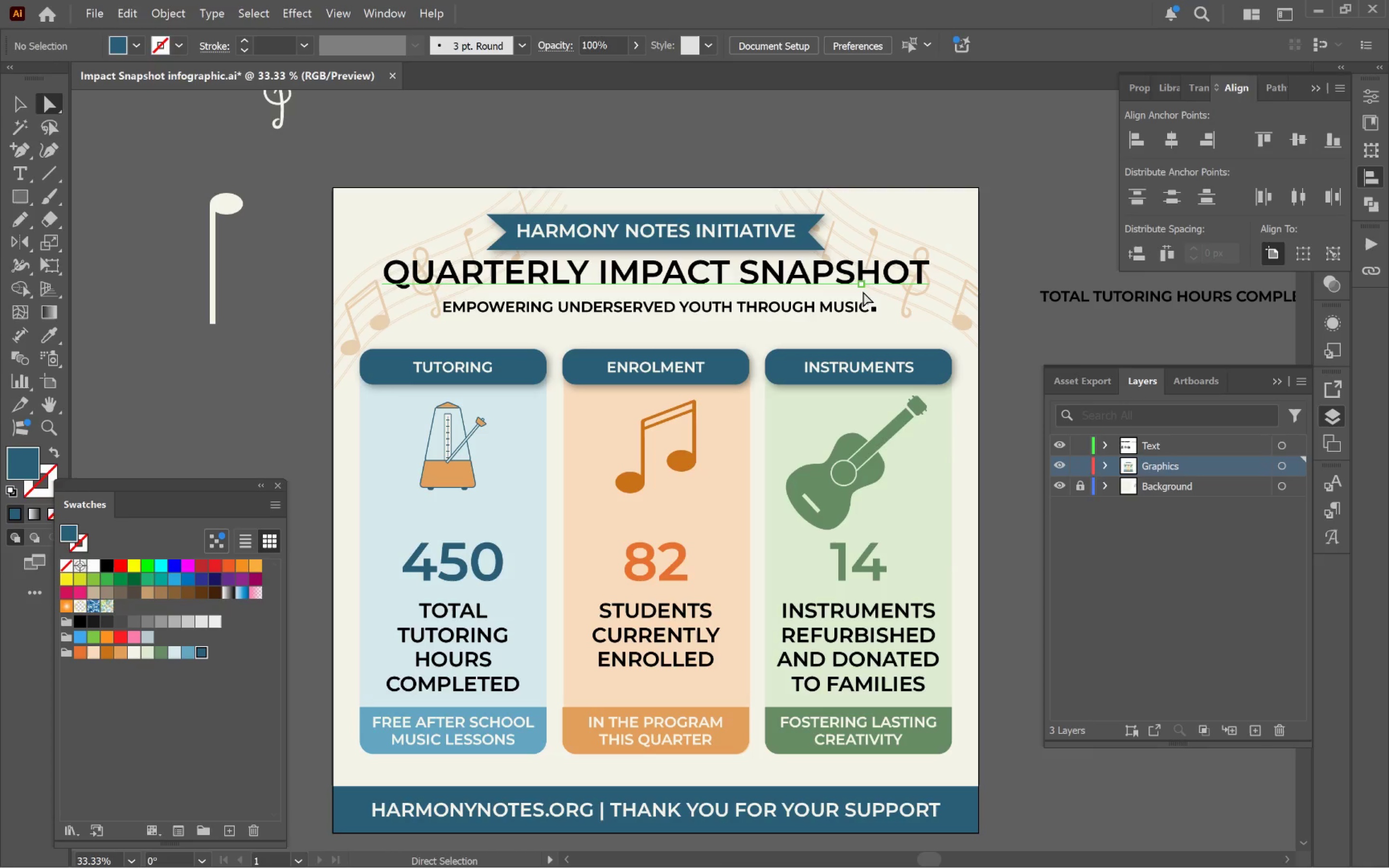 
key(V)
 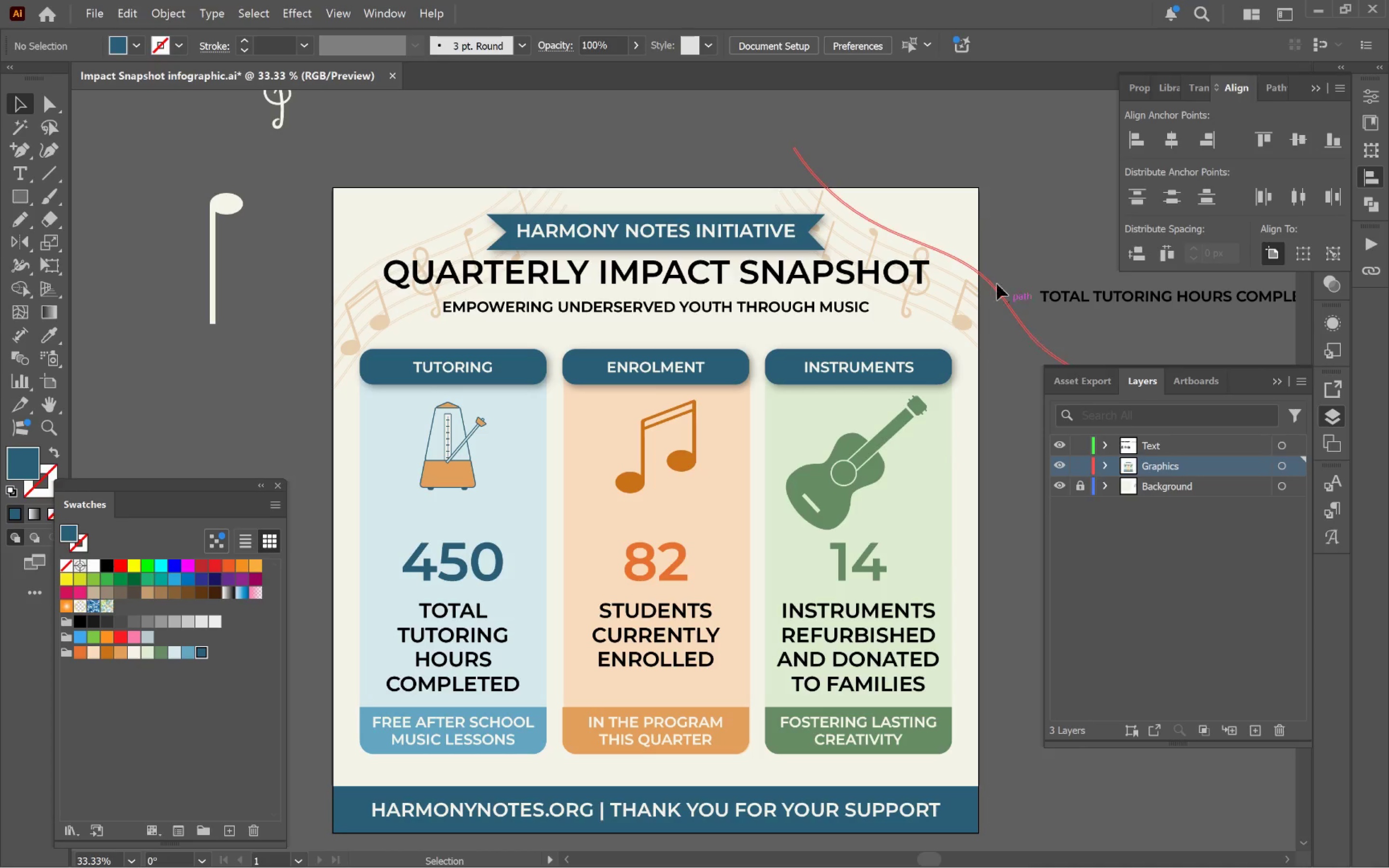 
left_click([993, 200])
 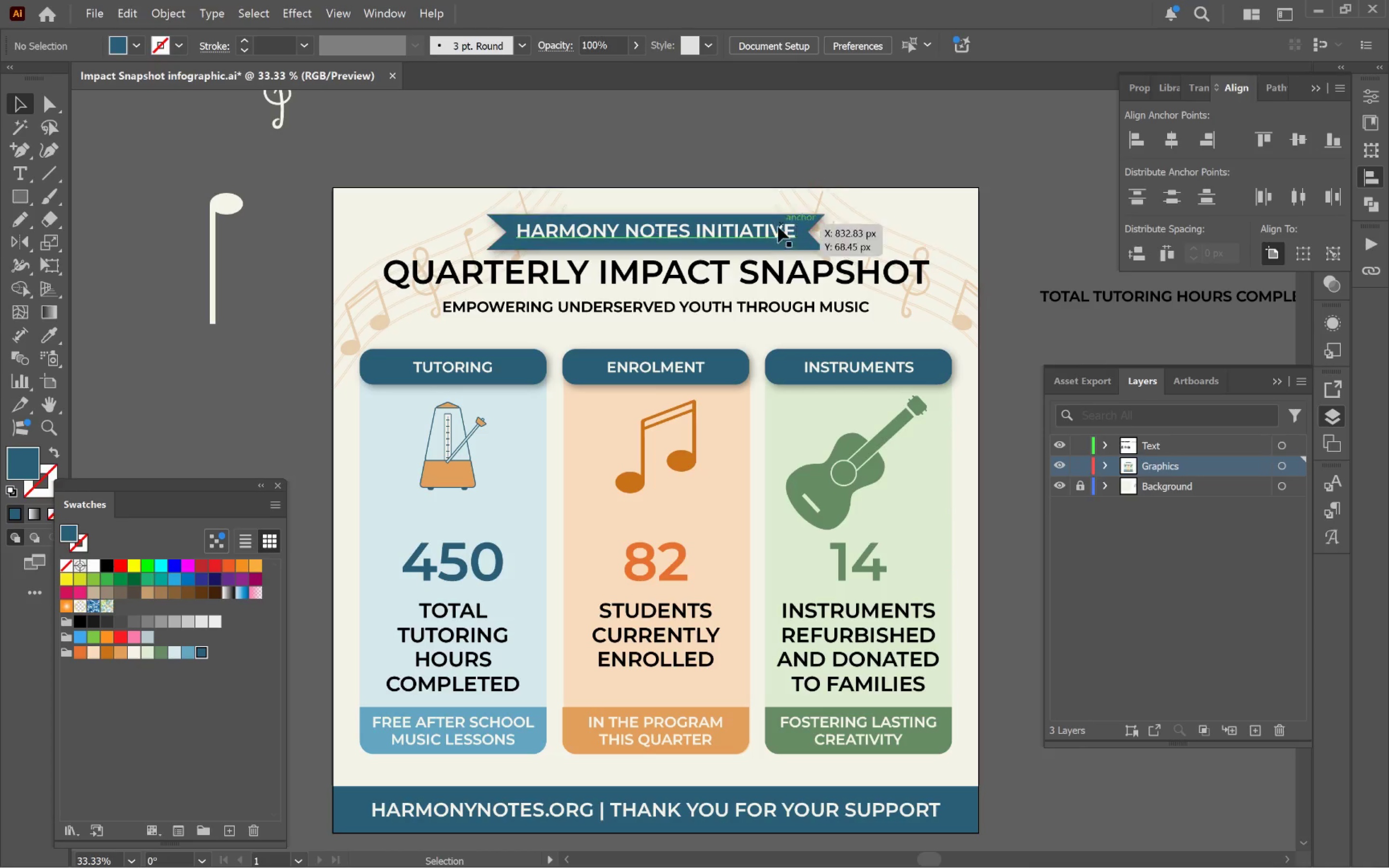 
hold_key(key=AltLeft, duration=0.75)
scroll: coordinate [856, 215], scroll_direction: up, amount: 4.0
 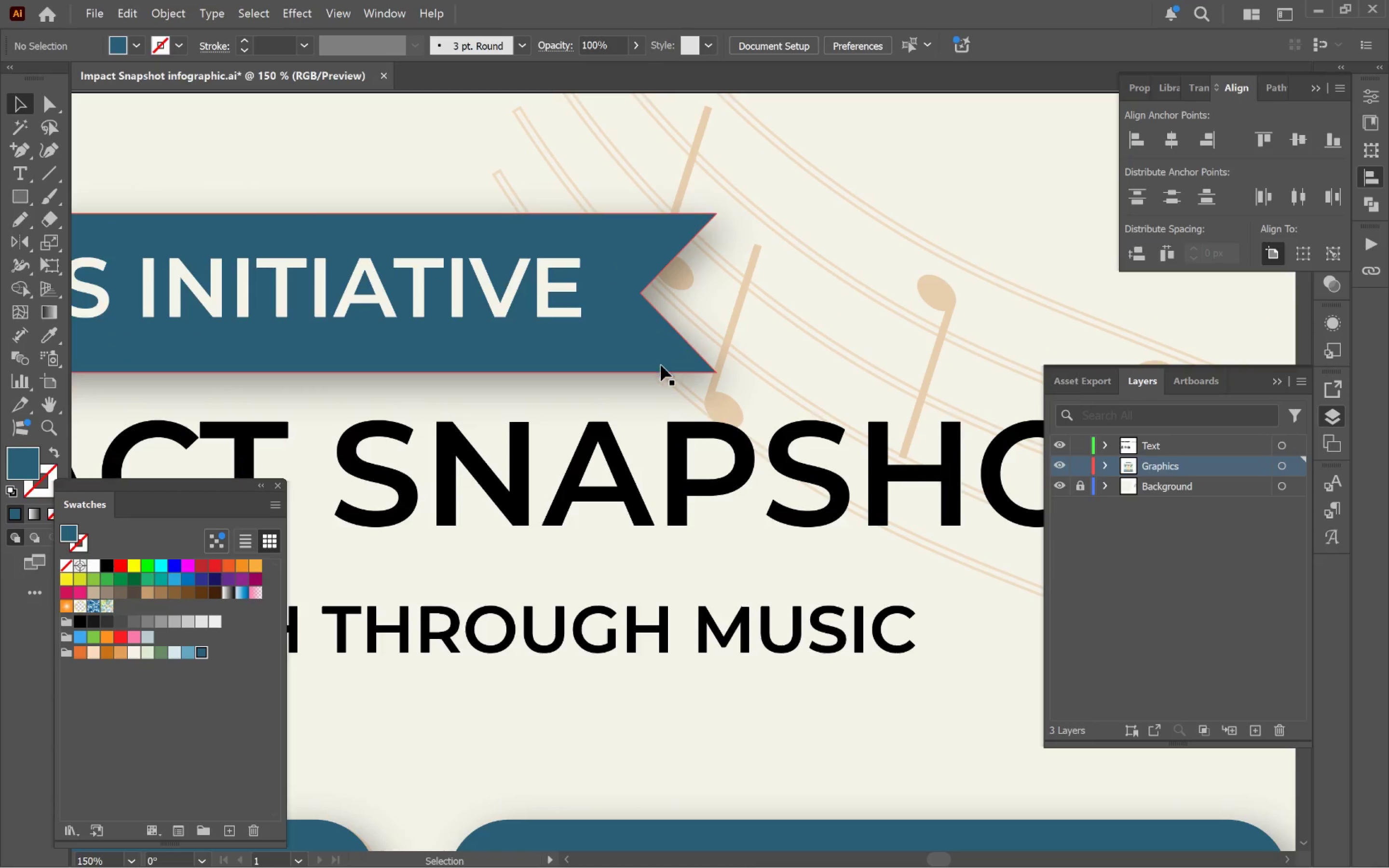 
left_click([657, 363])
 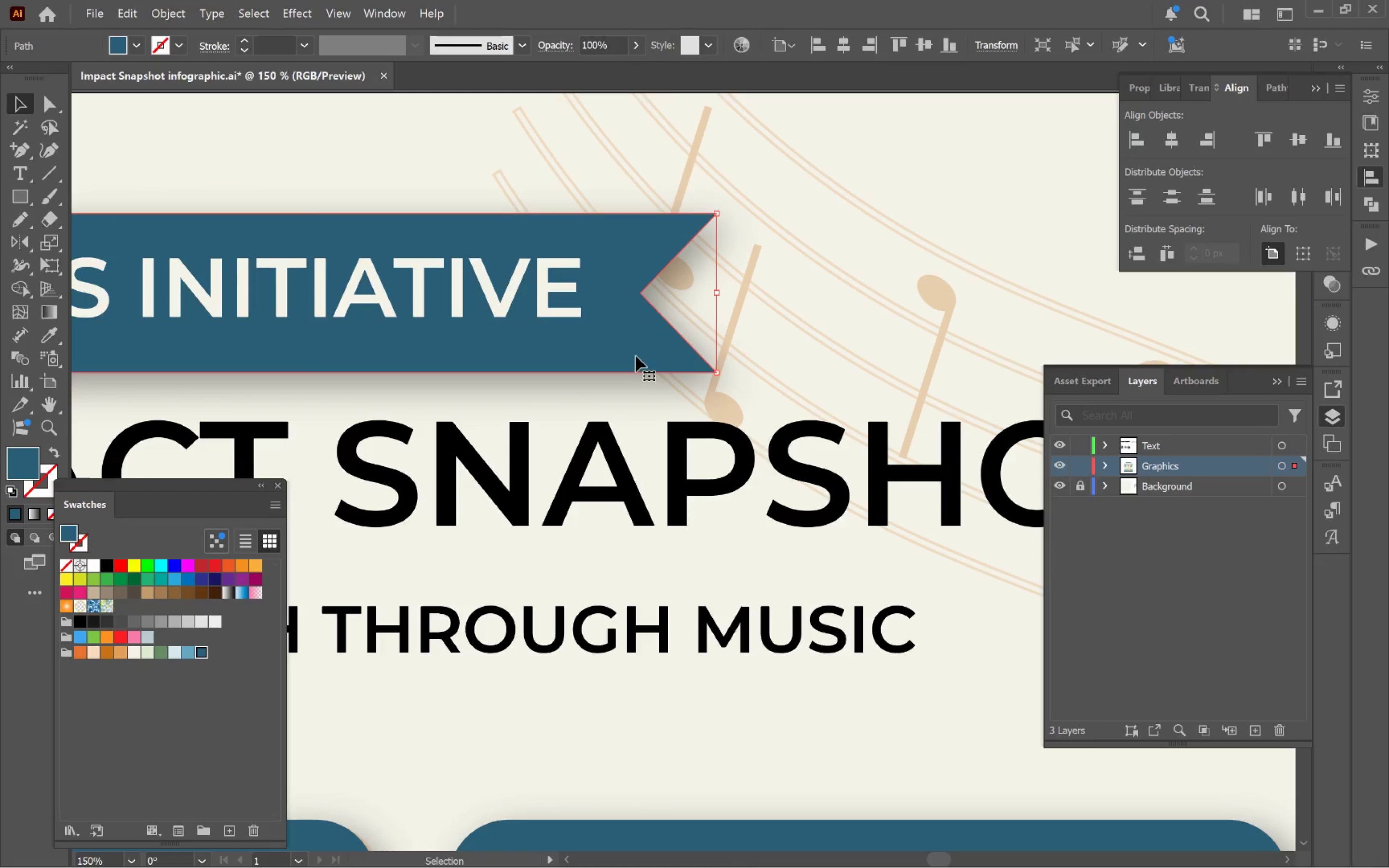 
left_click_drag(start_coordinate=[636, 355], to_coordinate=[646, 386])
 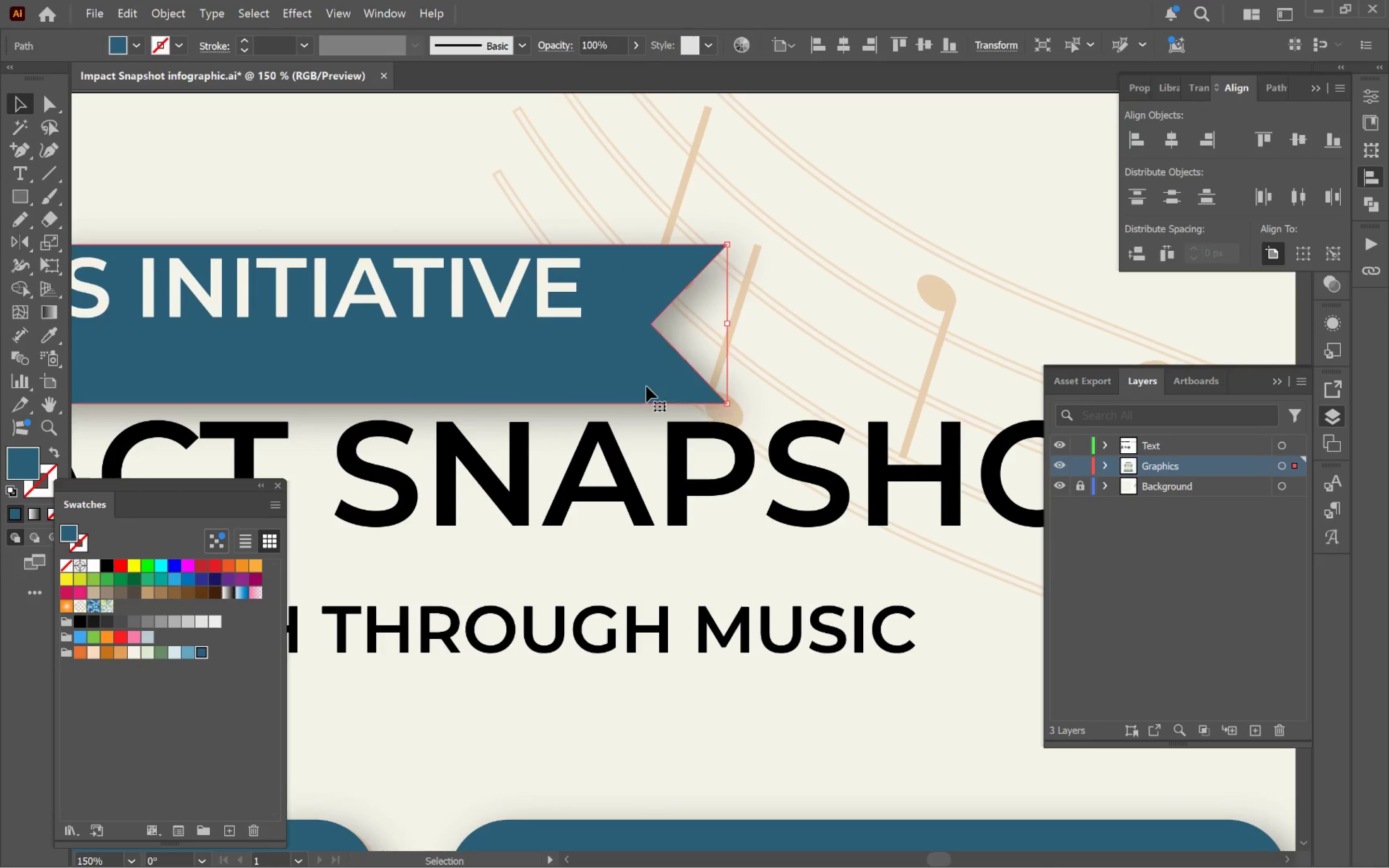 
key(Control+Z)
 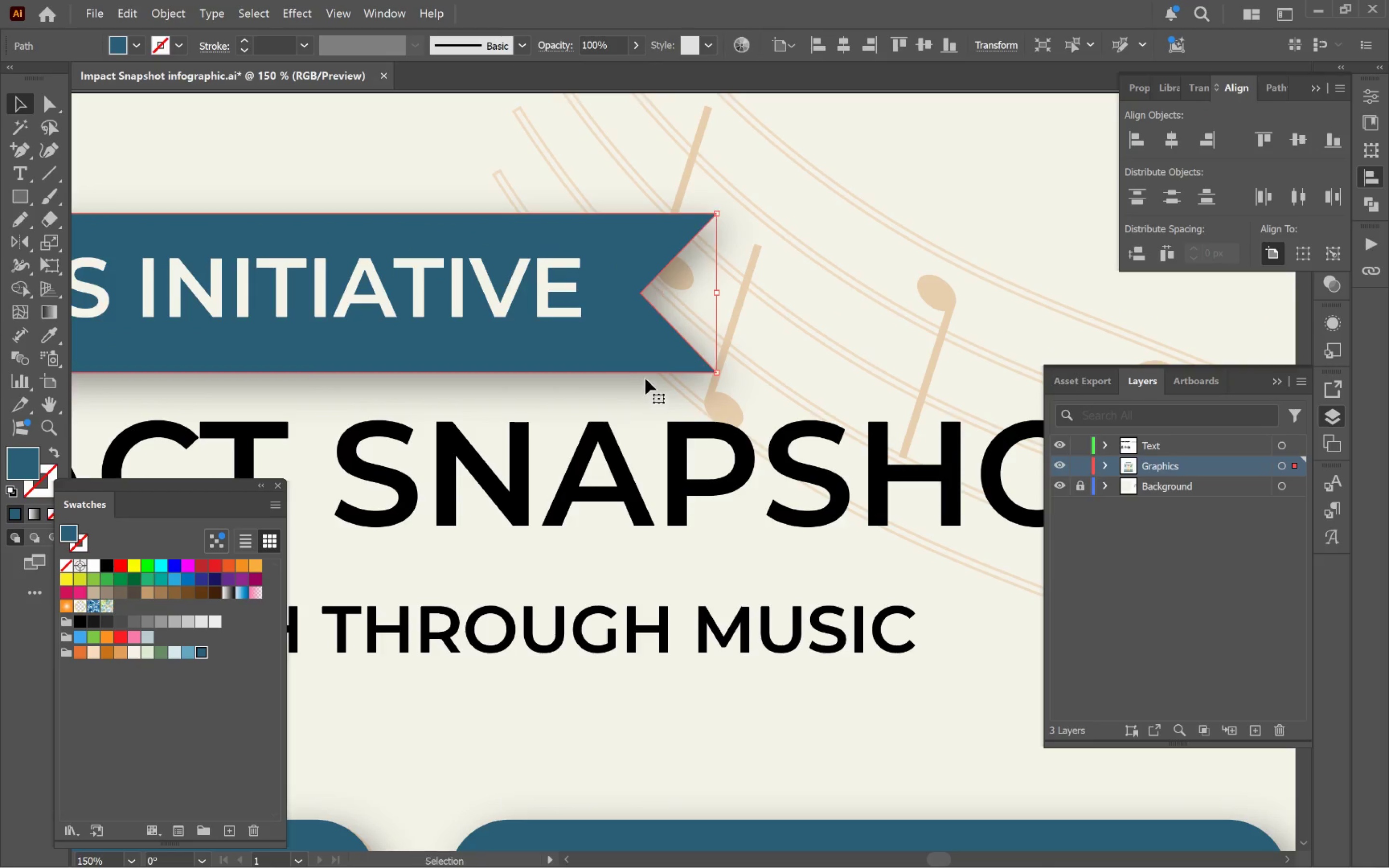 
hold_key(key=AltLeft, duration=0.91)
 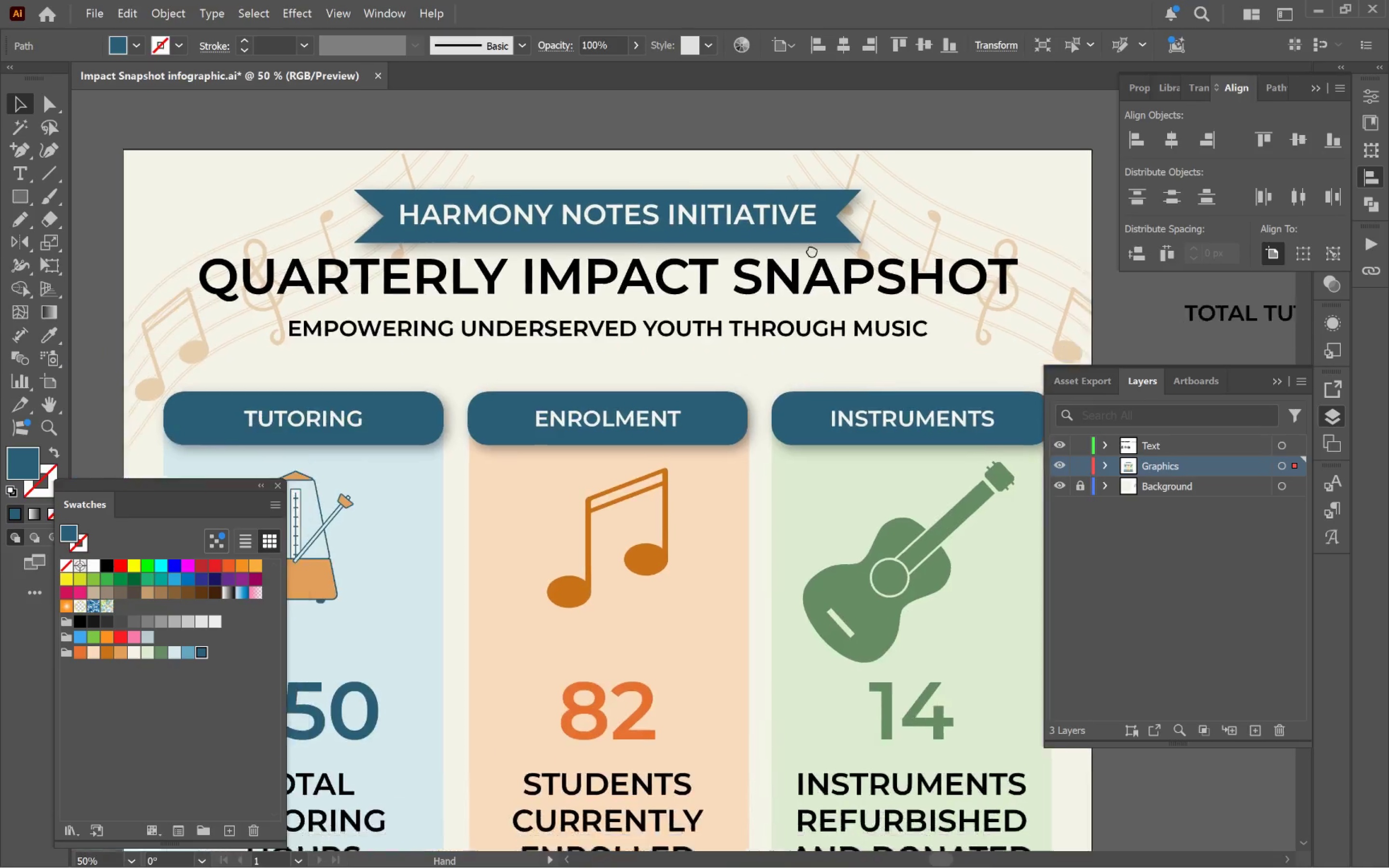 
hold_key(key=Space, duration=0.61)
 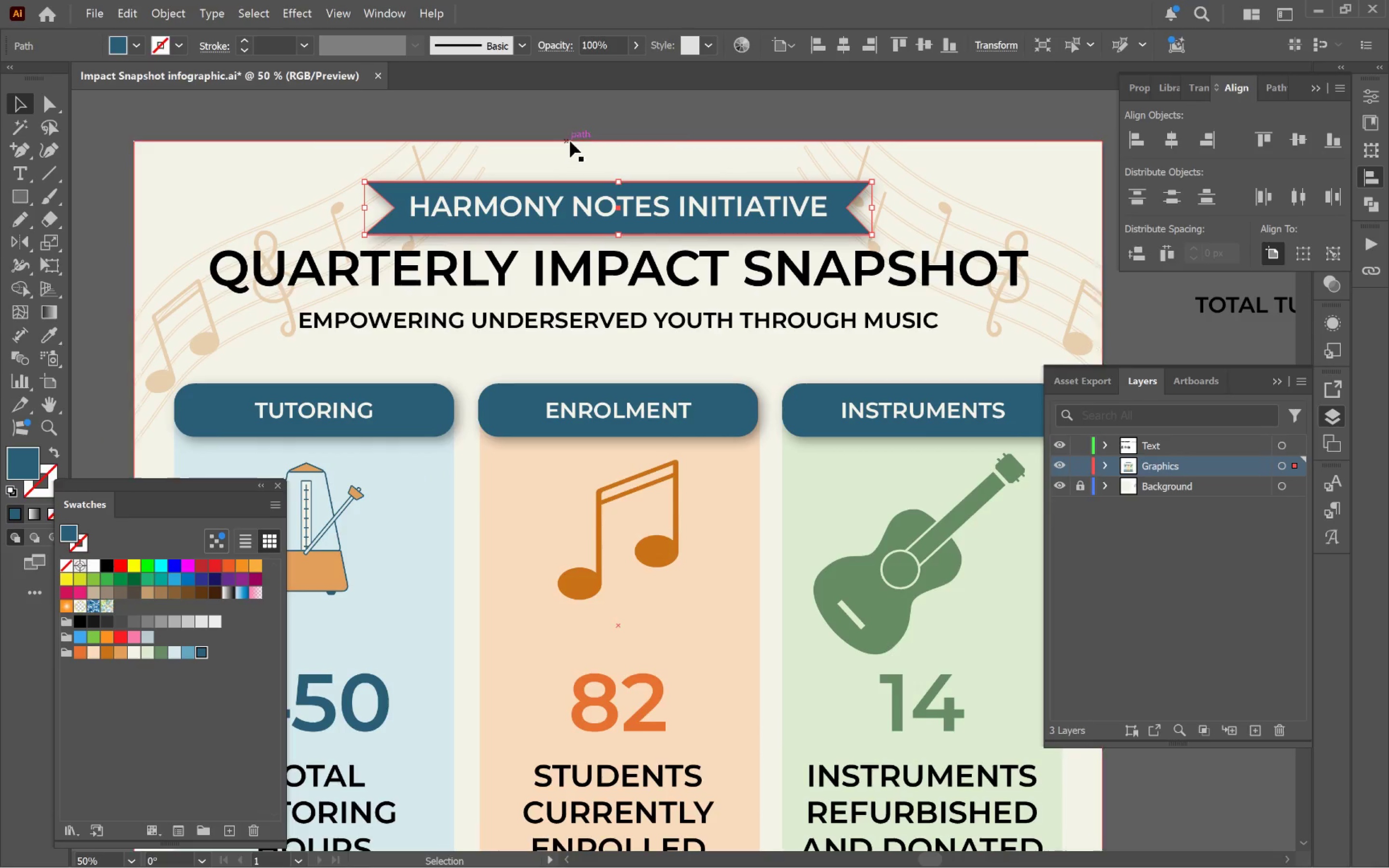 
scroll: coordinate [654, 357], scroll_direction: down, amount: 3.0
 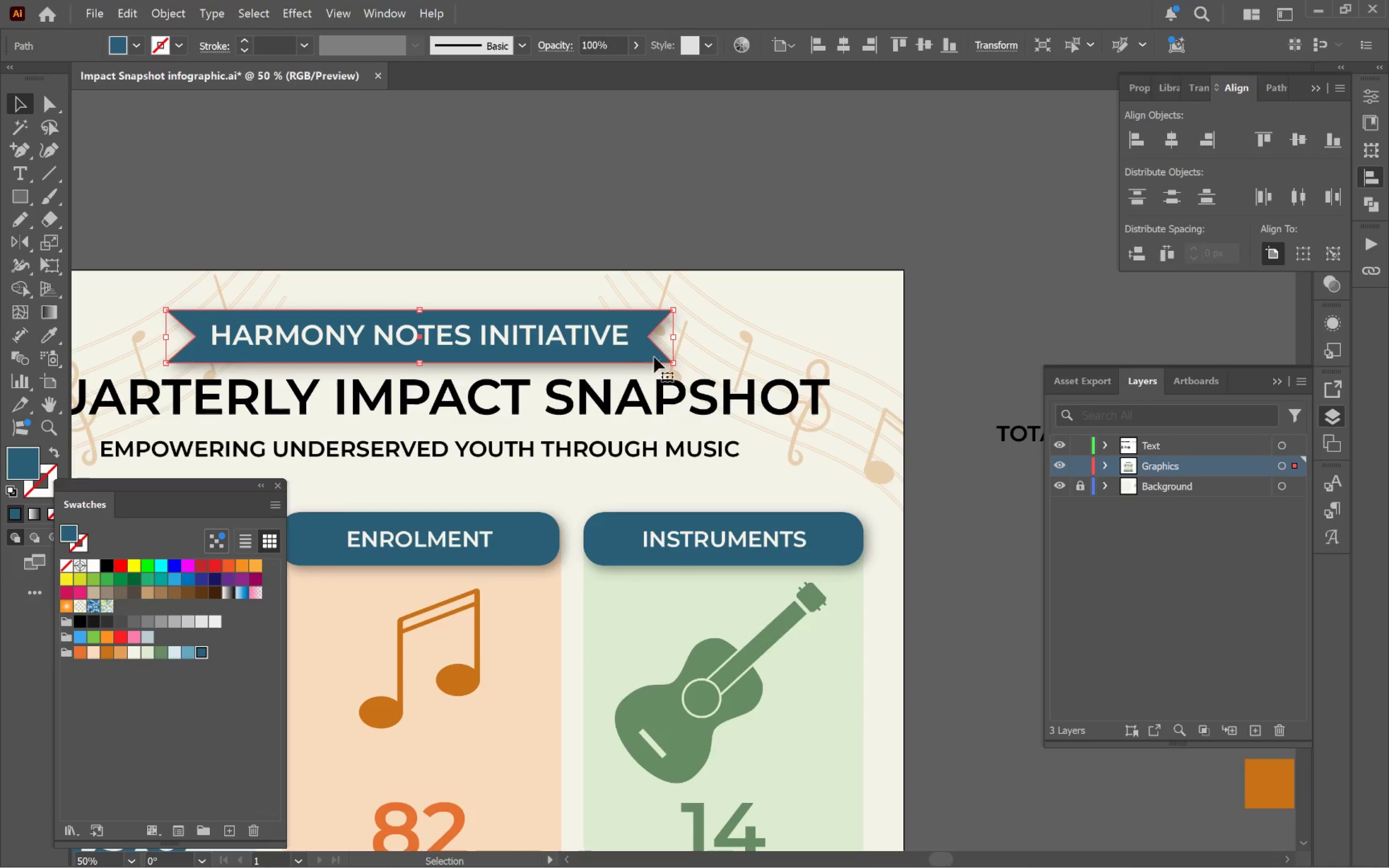 
left_click_drag(start_coordinate=[619, 374], to_coordinate=[818, 244])
 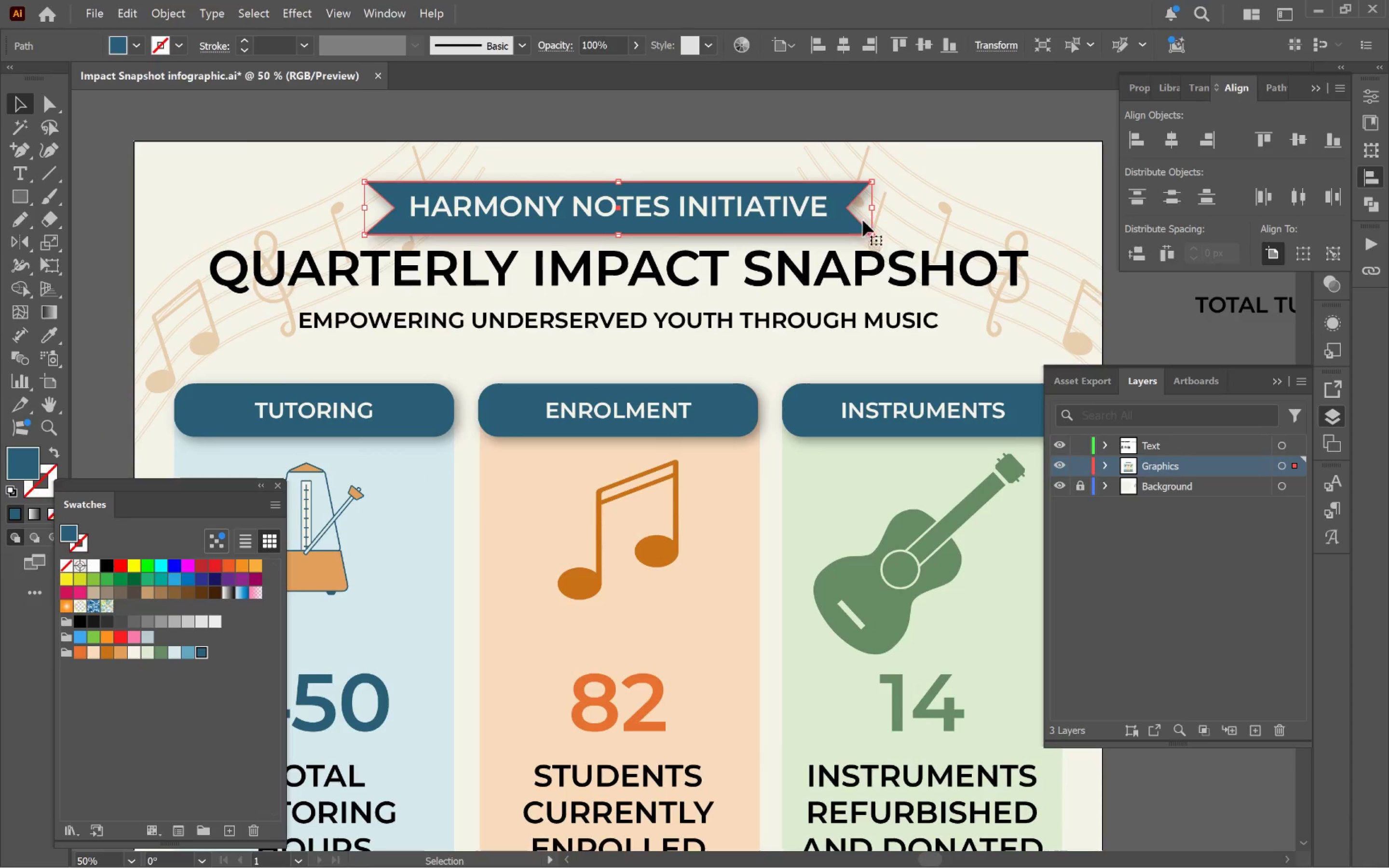 
left_click_drag(start_coordinate=[872, 207], to_coordinate=[904, 210])
 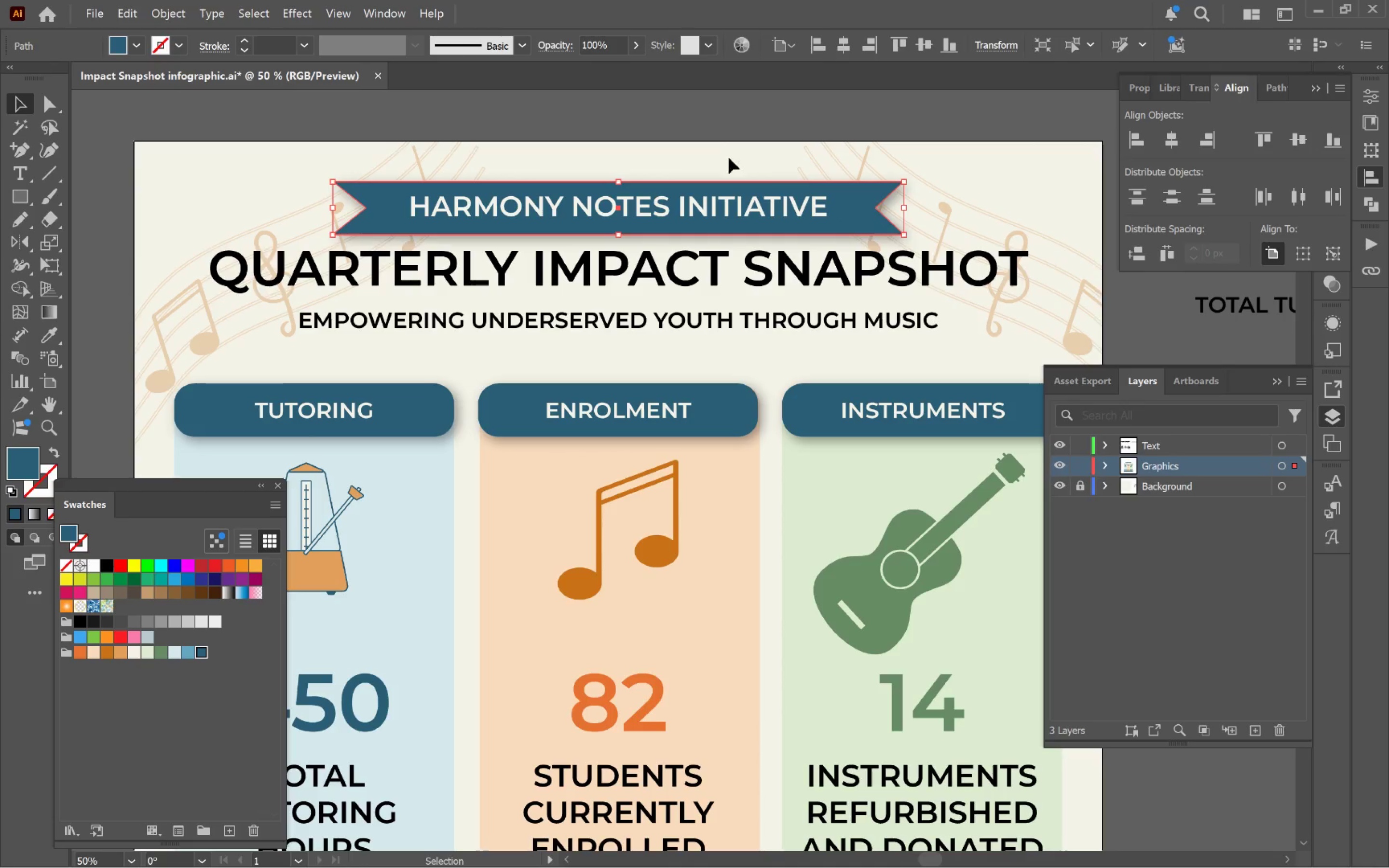 
hold_key(key=AltLeft, duration=1.4)
 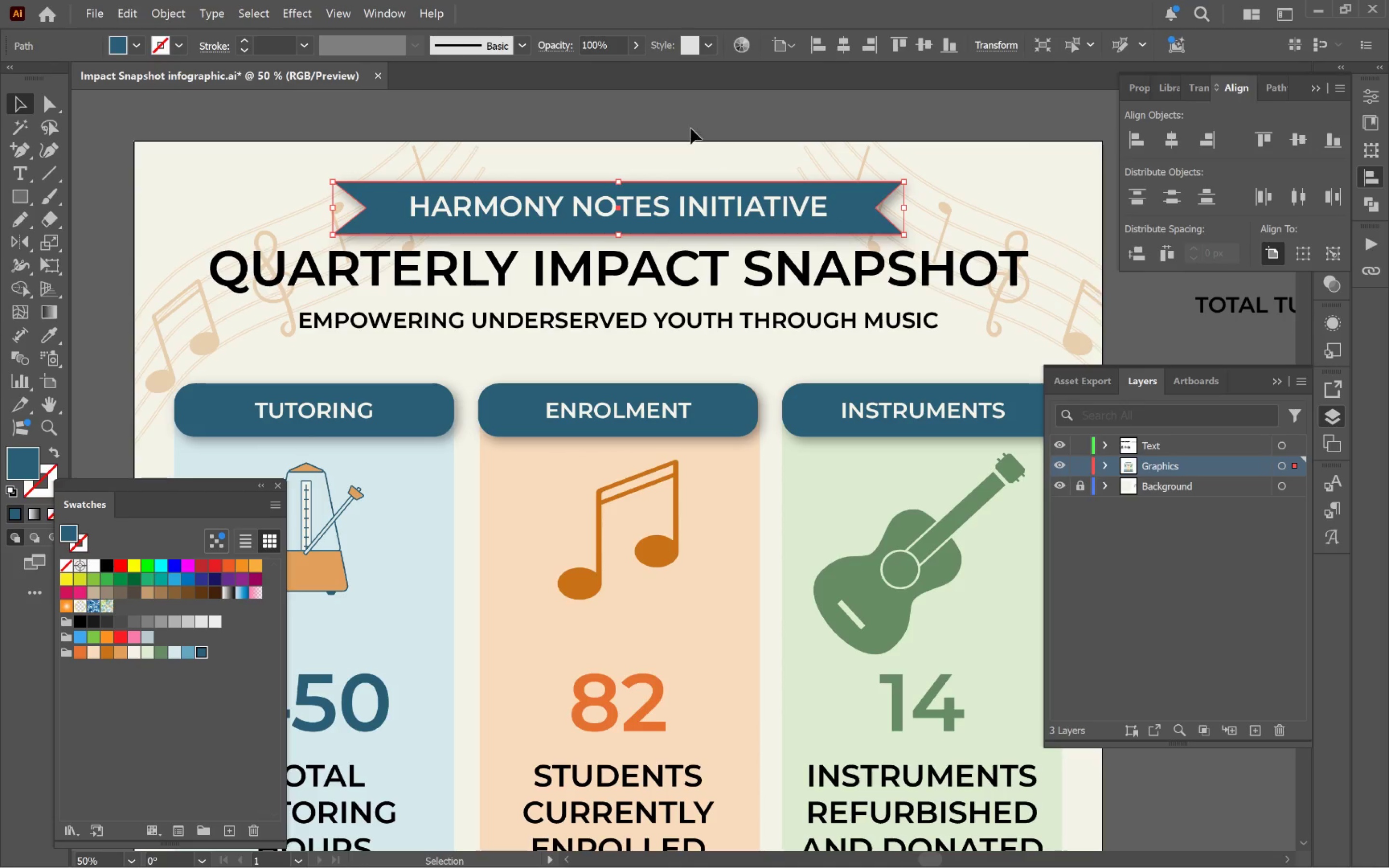 
left_click([674, 118])
 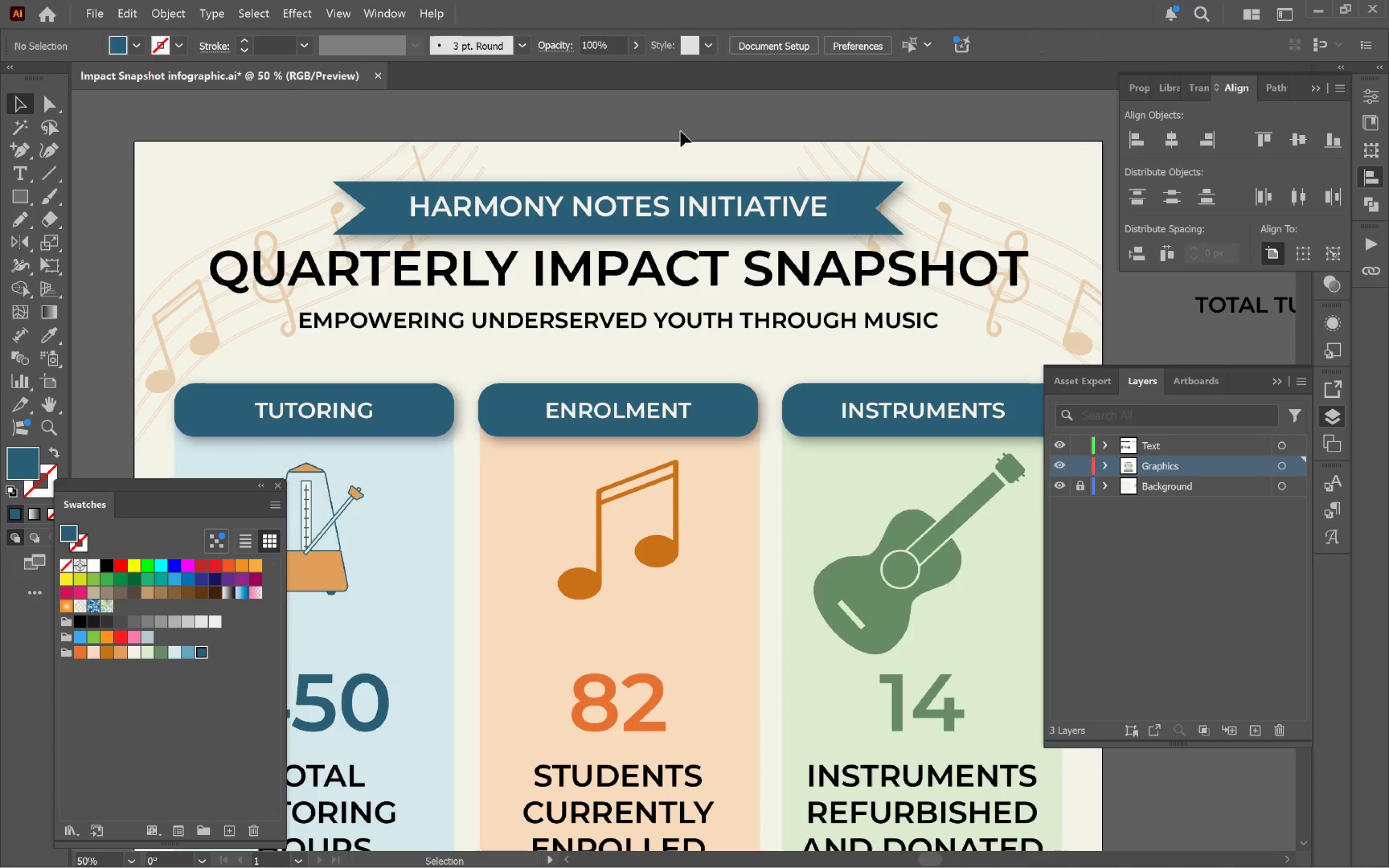 
hold_key(key=AltLeft, duration=0.81)
 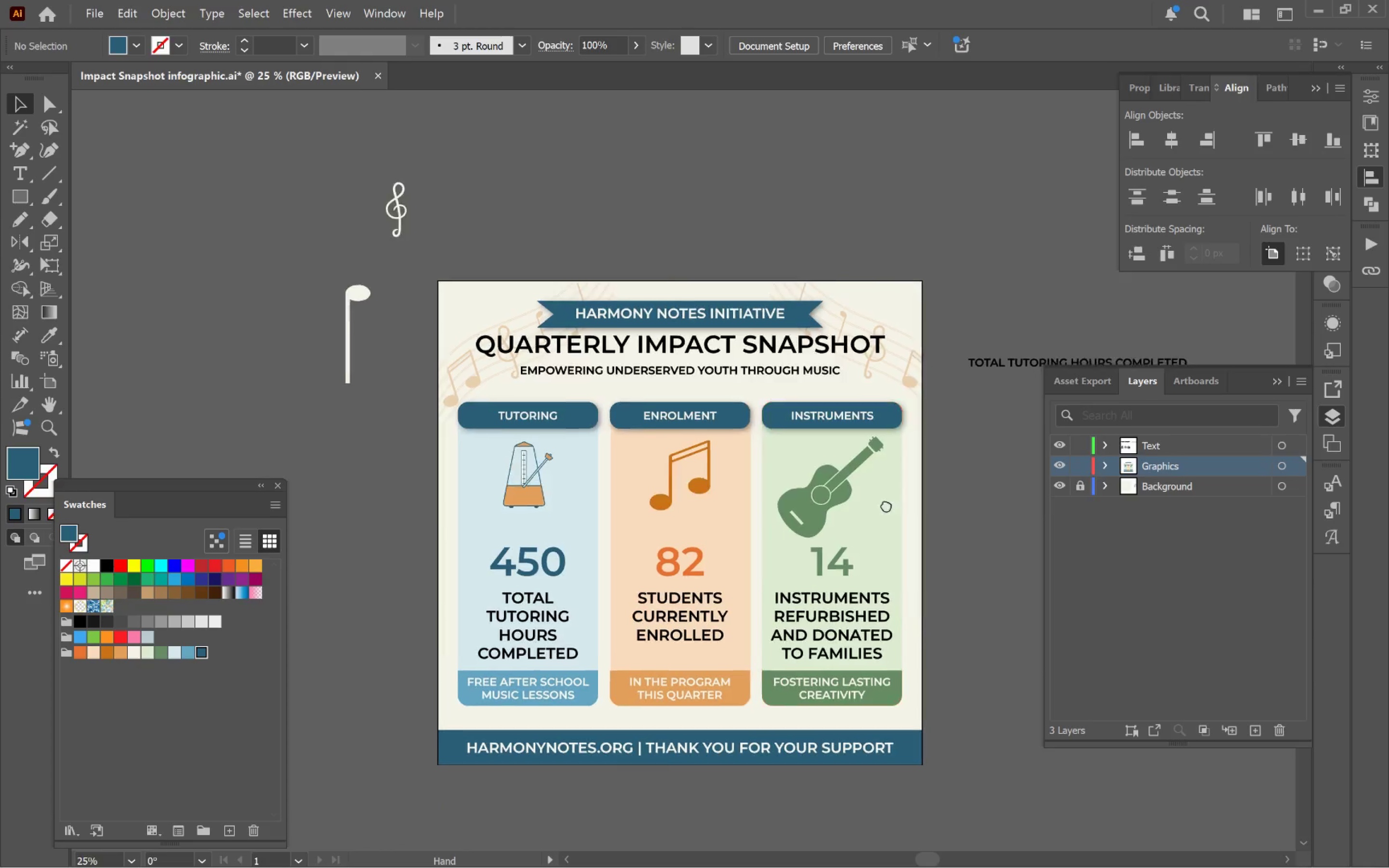 
hold_key(key=Space, duration=0.85)
 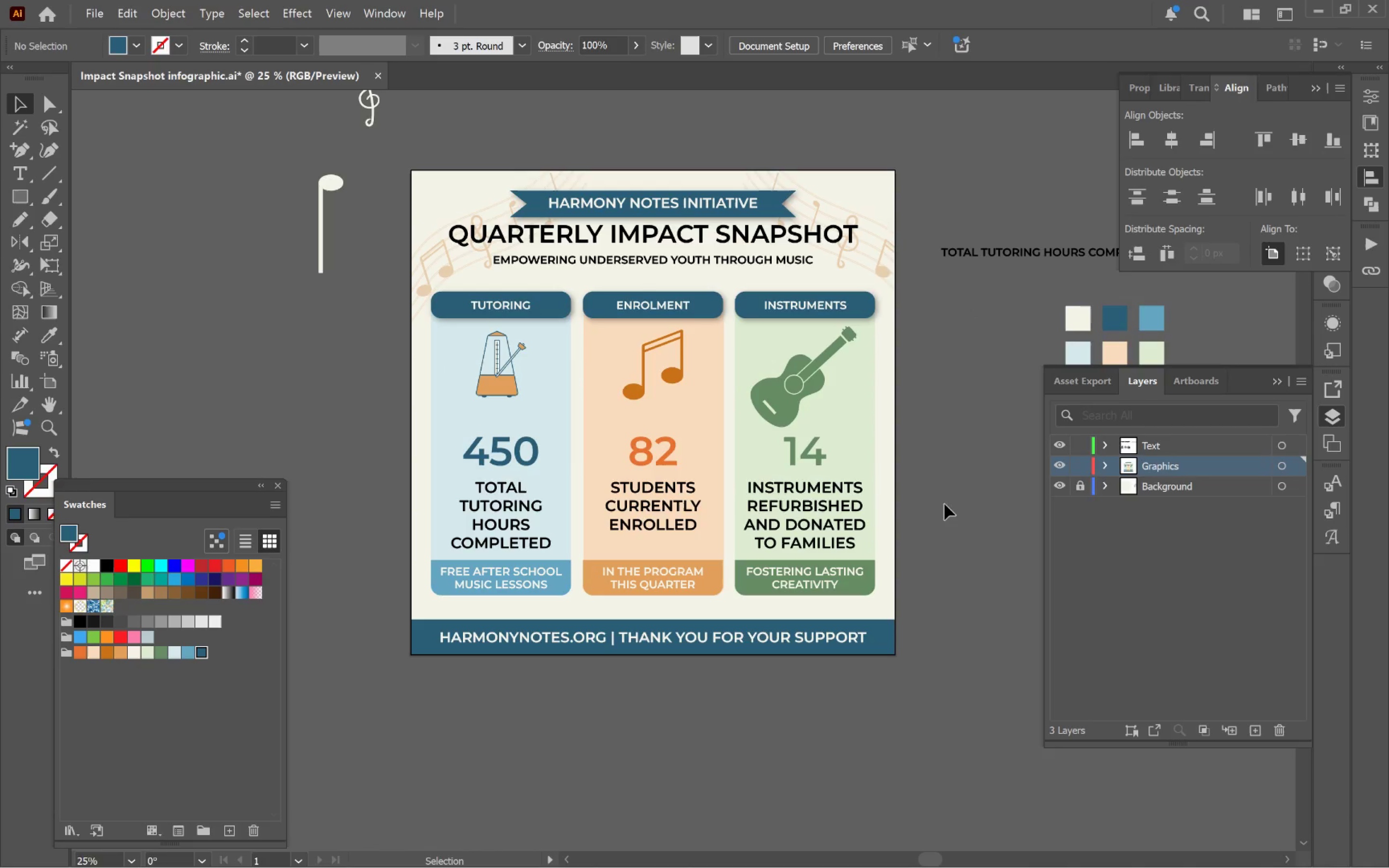 
scroll: coordinate [748, 424], scroll_direction: down, amount: 2.0
 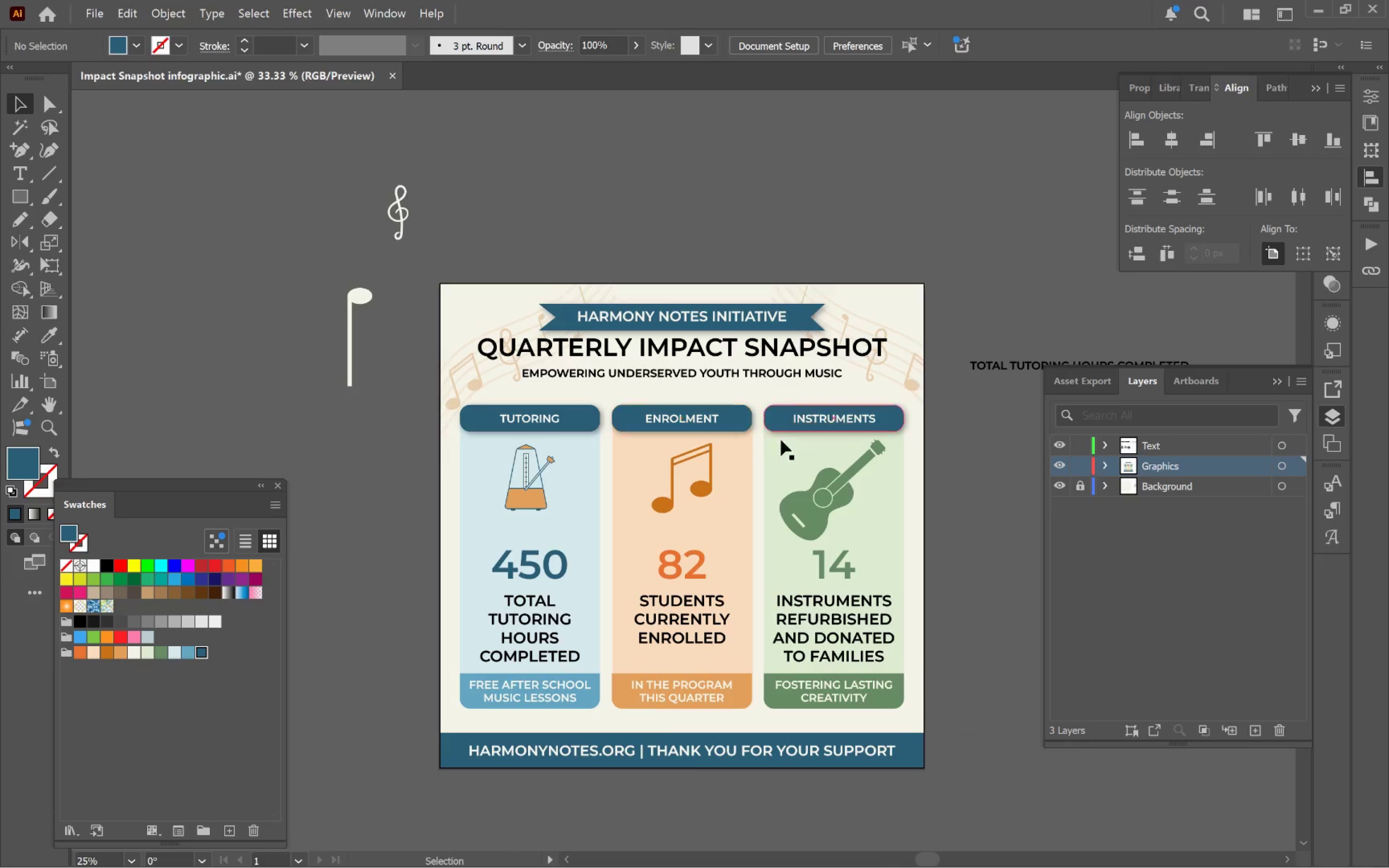 
left_click_drag(start_coordinate=[893, 522], to_coordinate=[864, 408])
 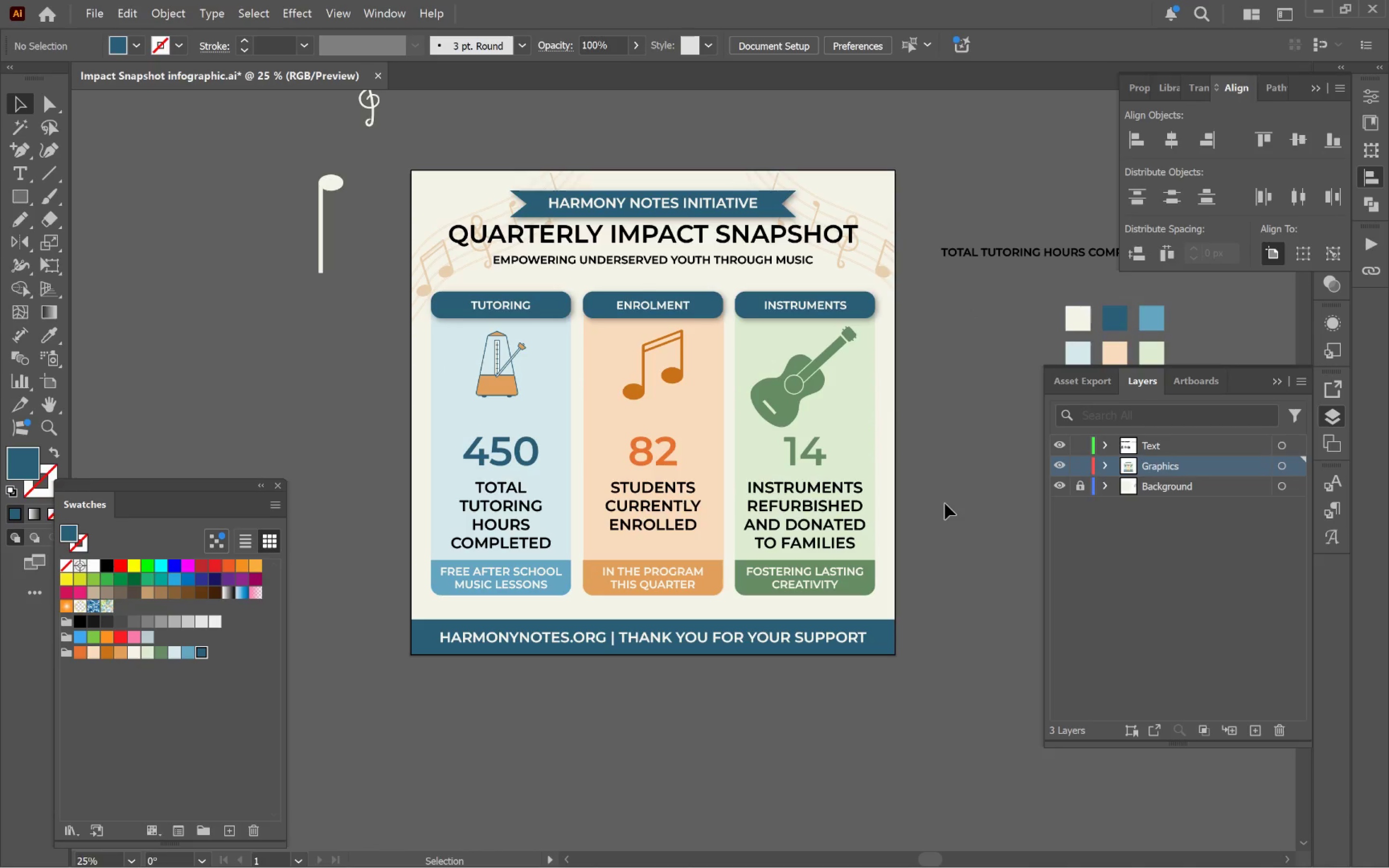 
key(Control+S)
 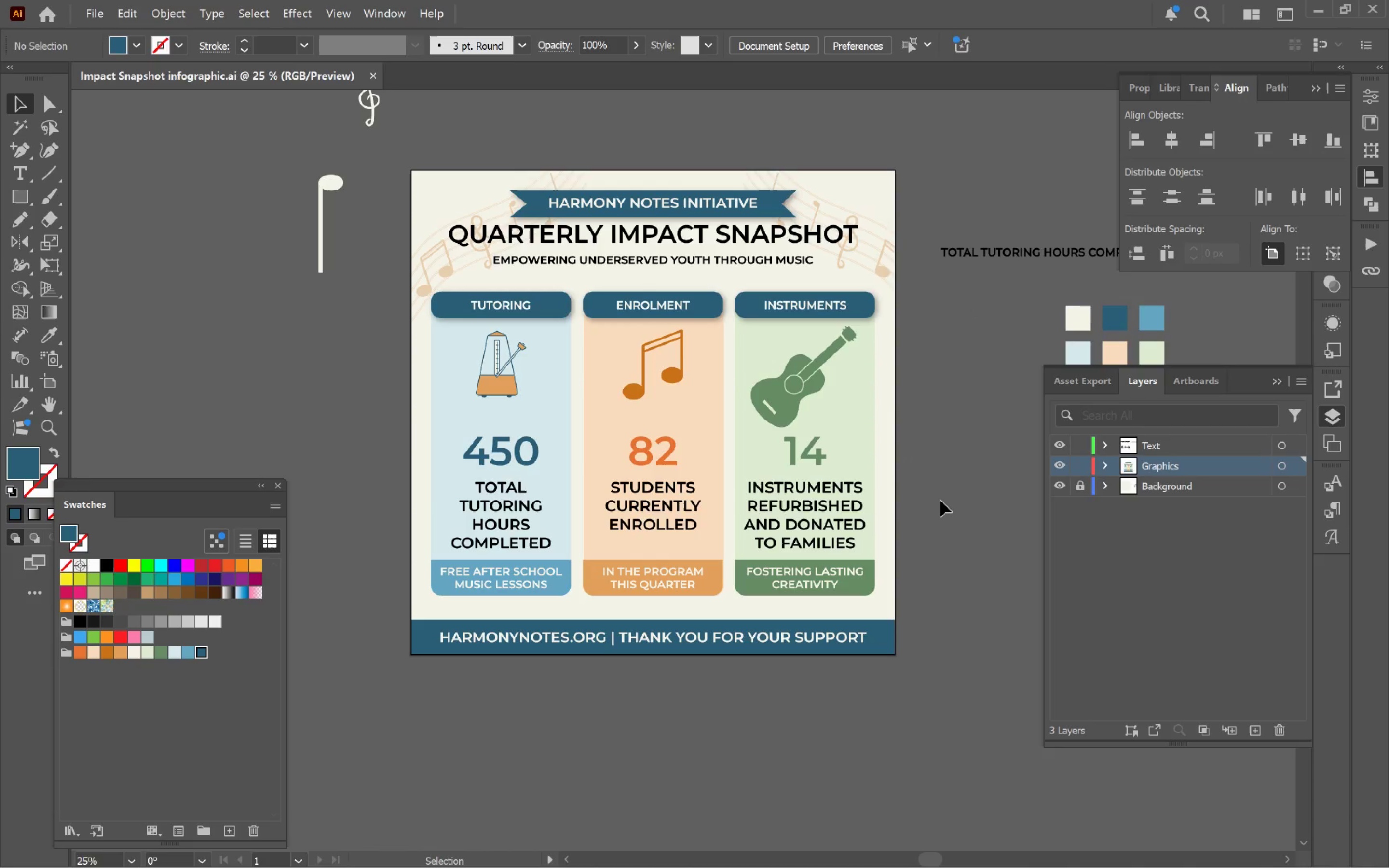 
key(Alt+Tab)
 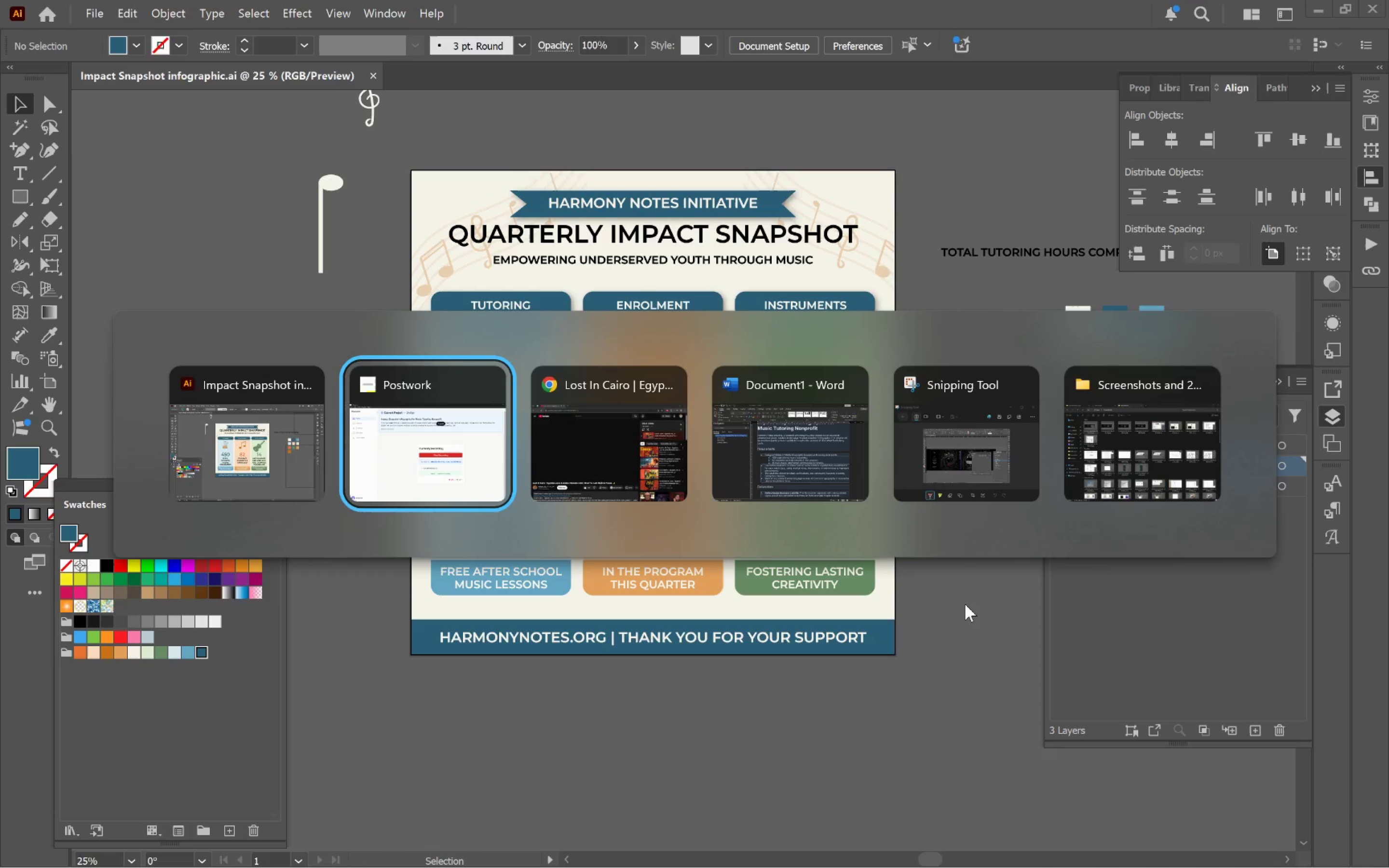 
left_click([961, 610])
 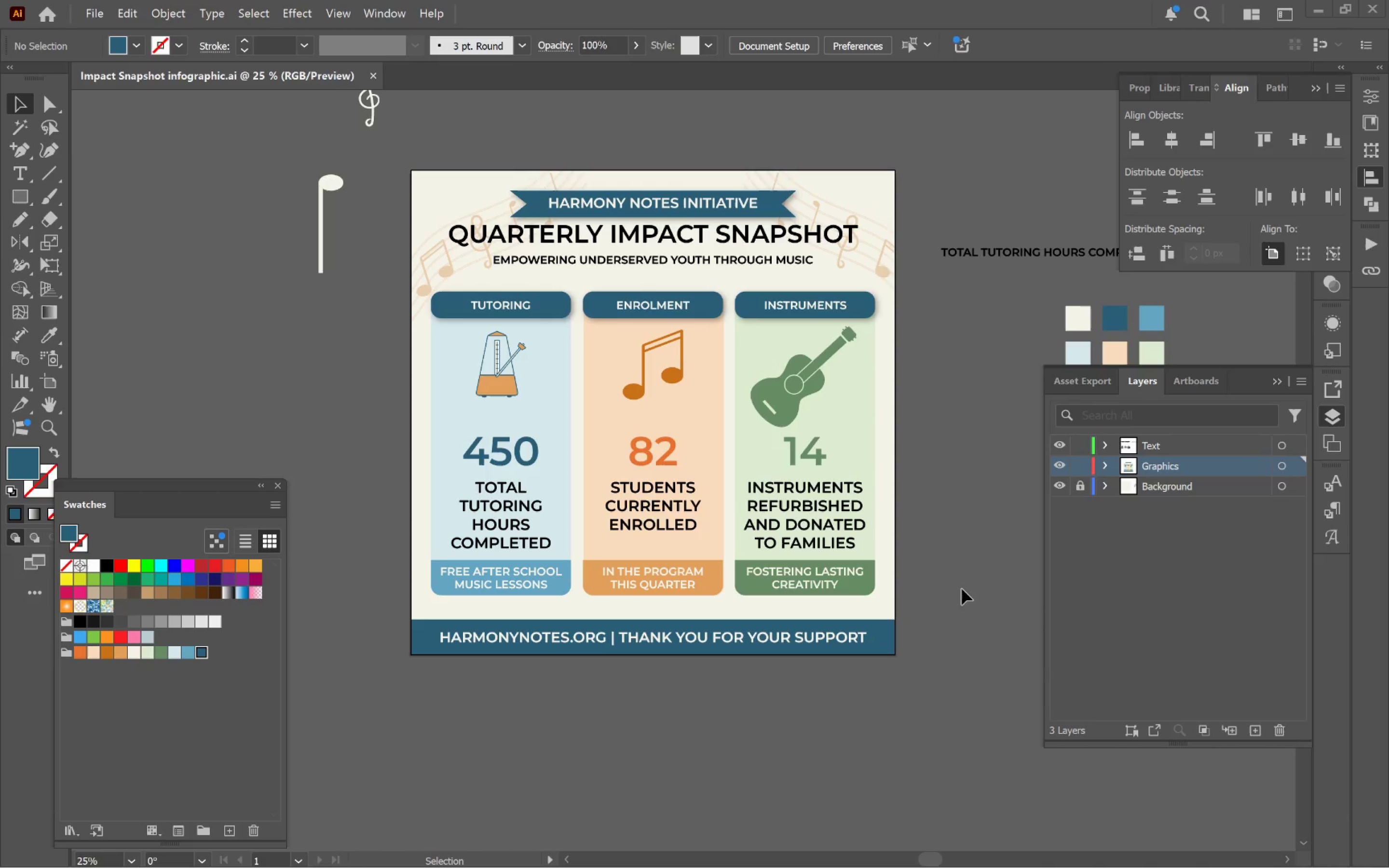 
left_click([962, 586])
 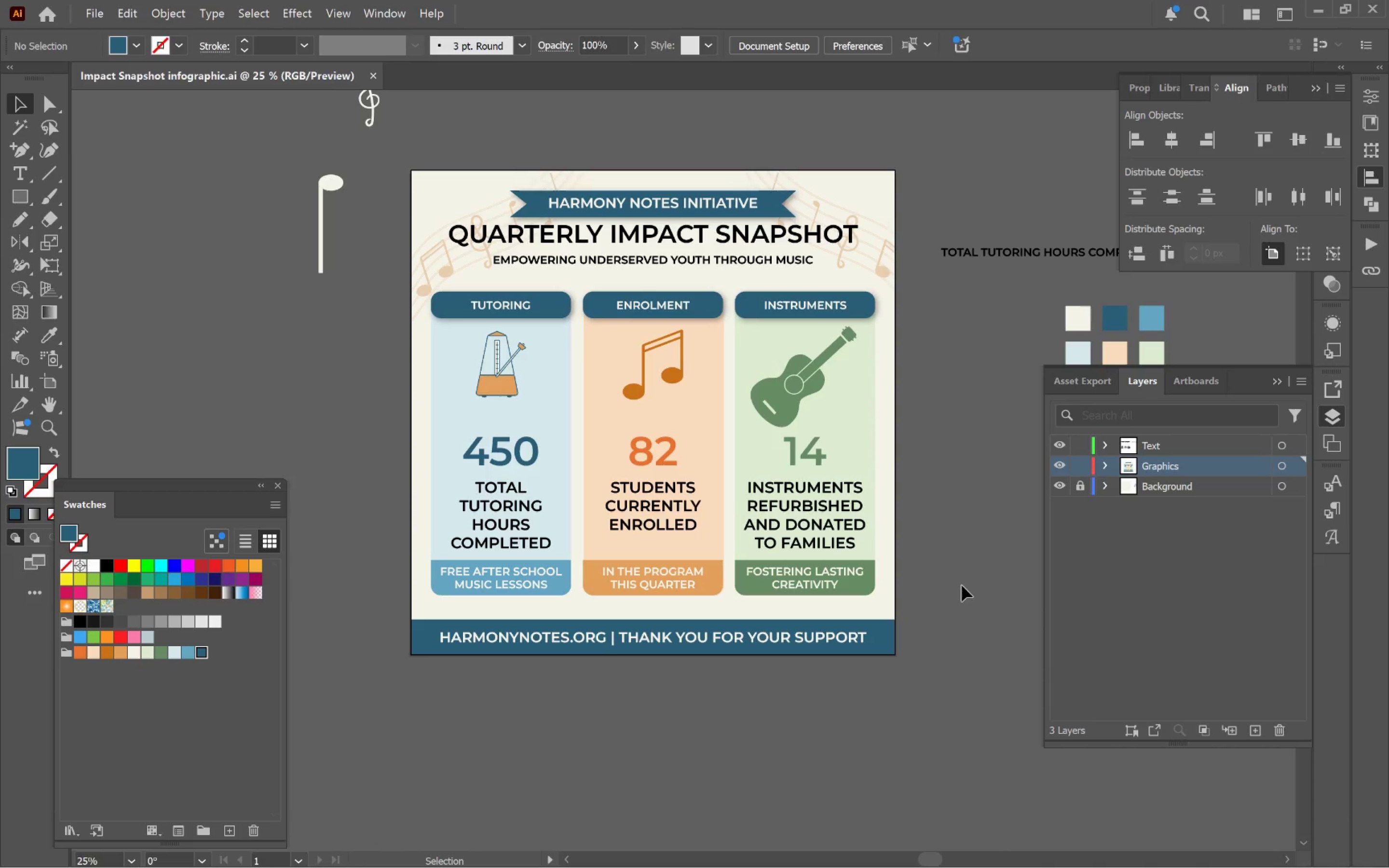 
key(Control+Y)
 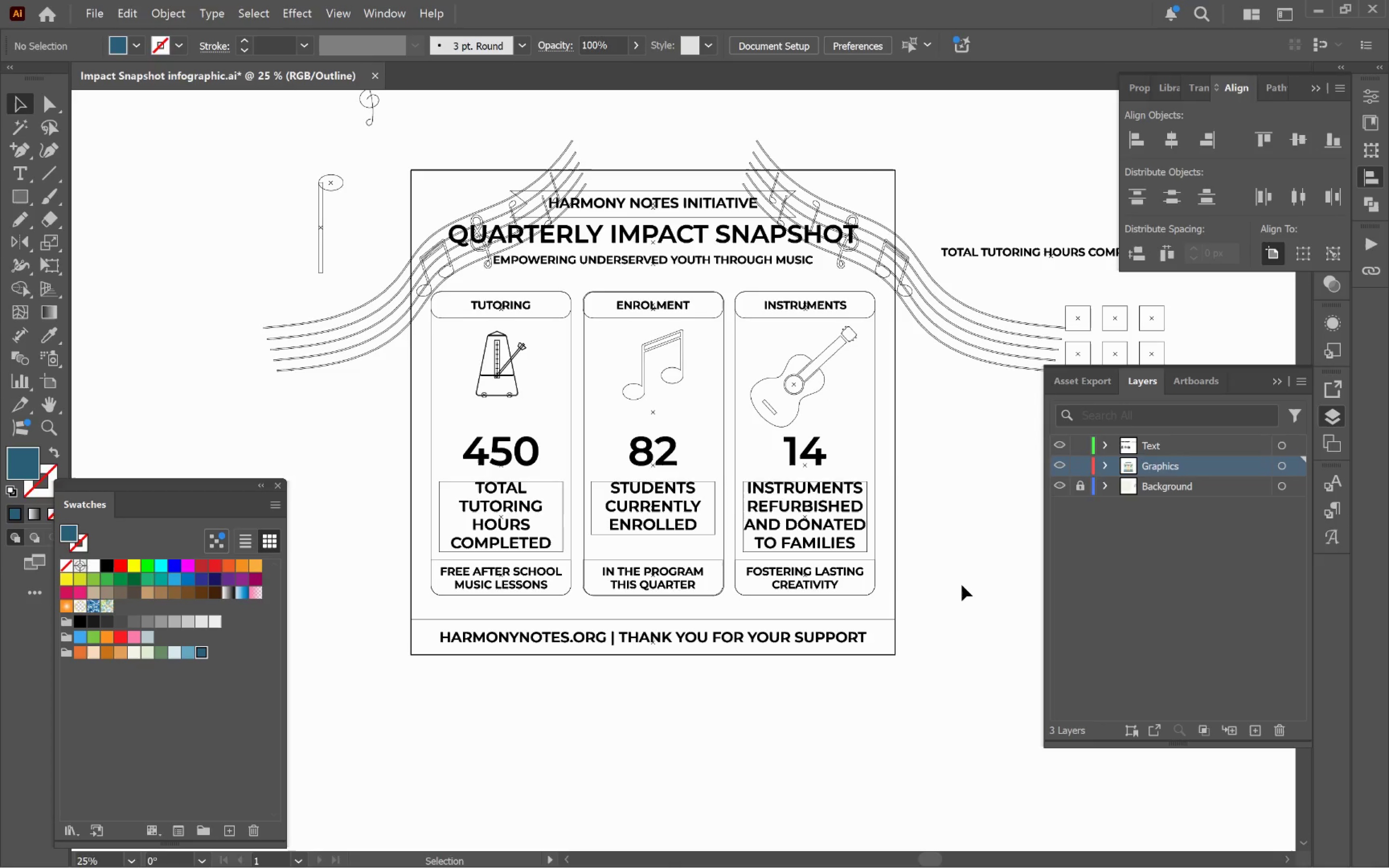 
wait(7.59)
 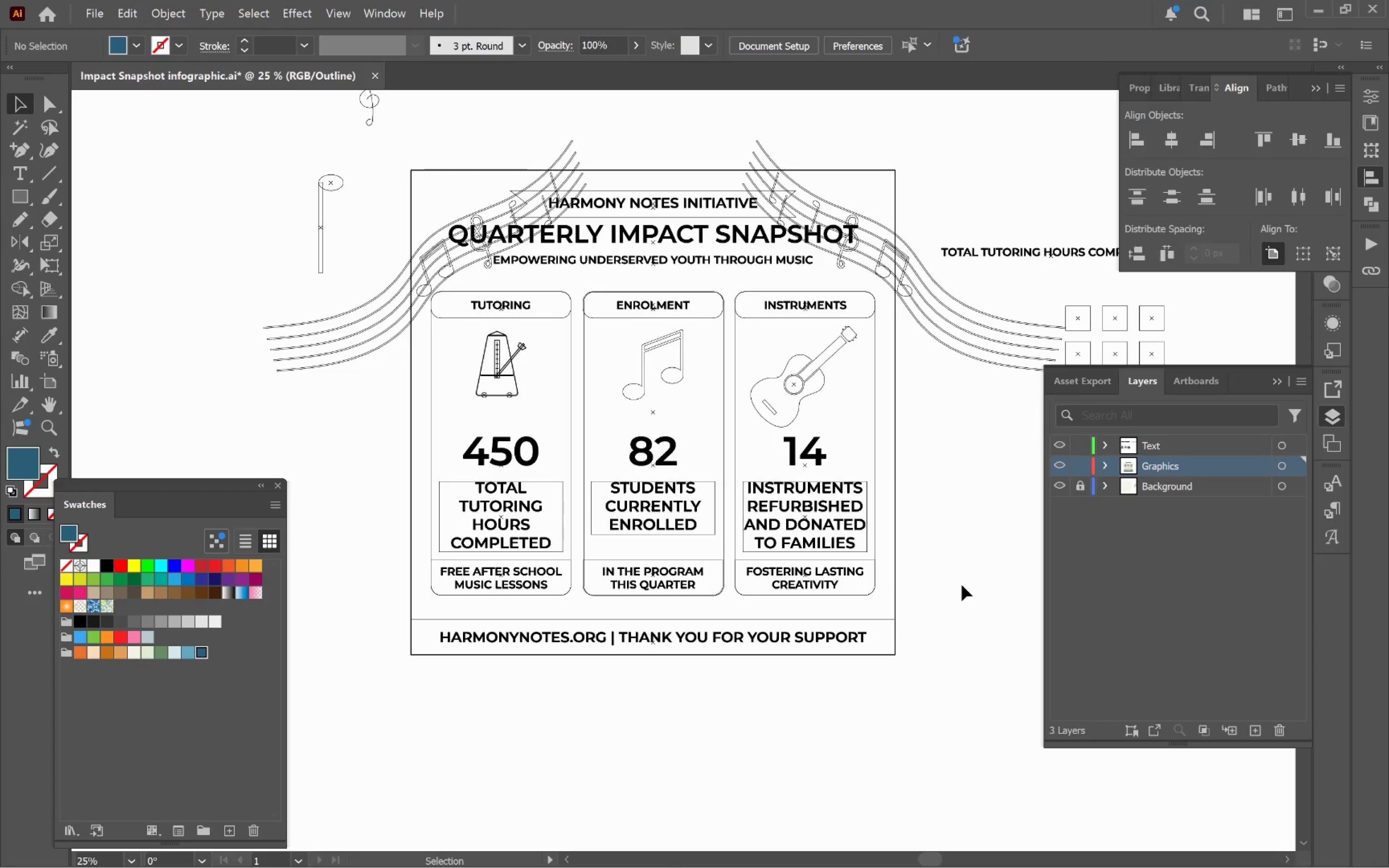 
hold_key(key=AltLeft, duration=0.37)
 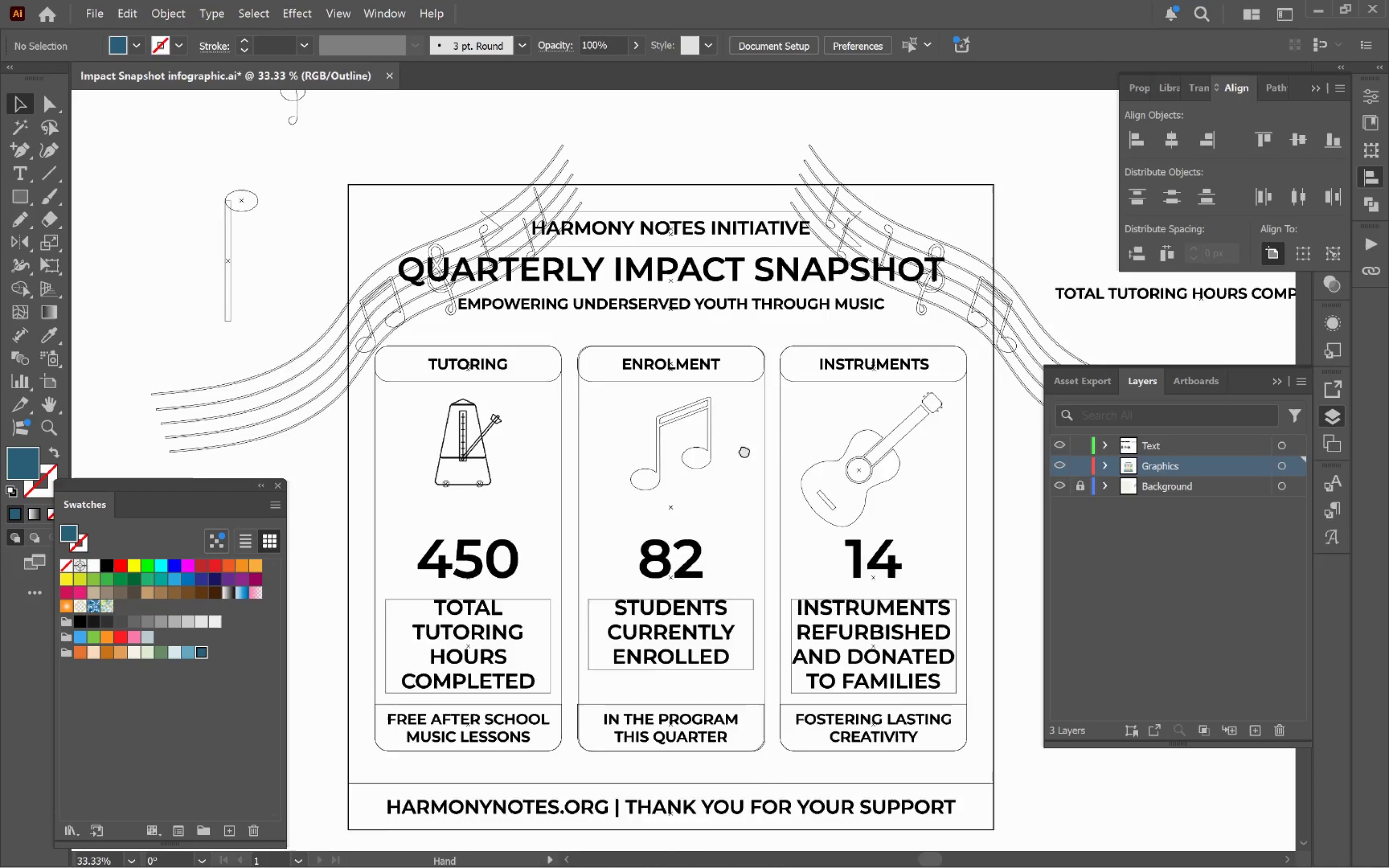 
hold_key(key=Space, duration=0.64)
 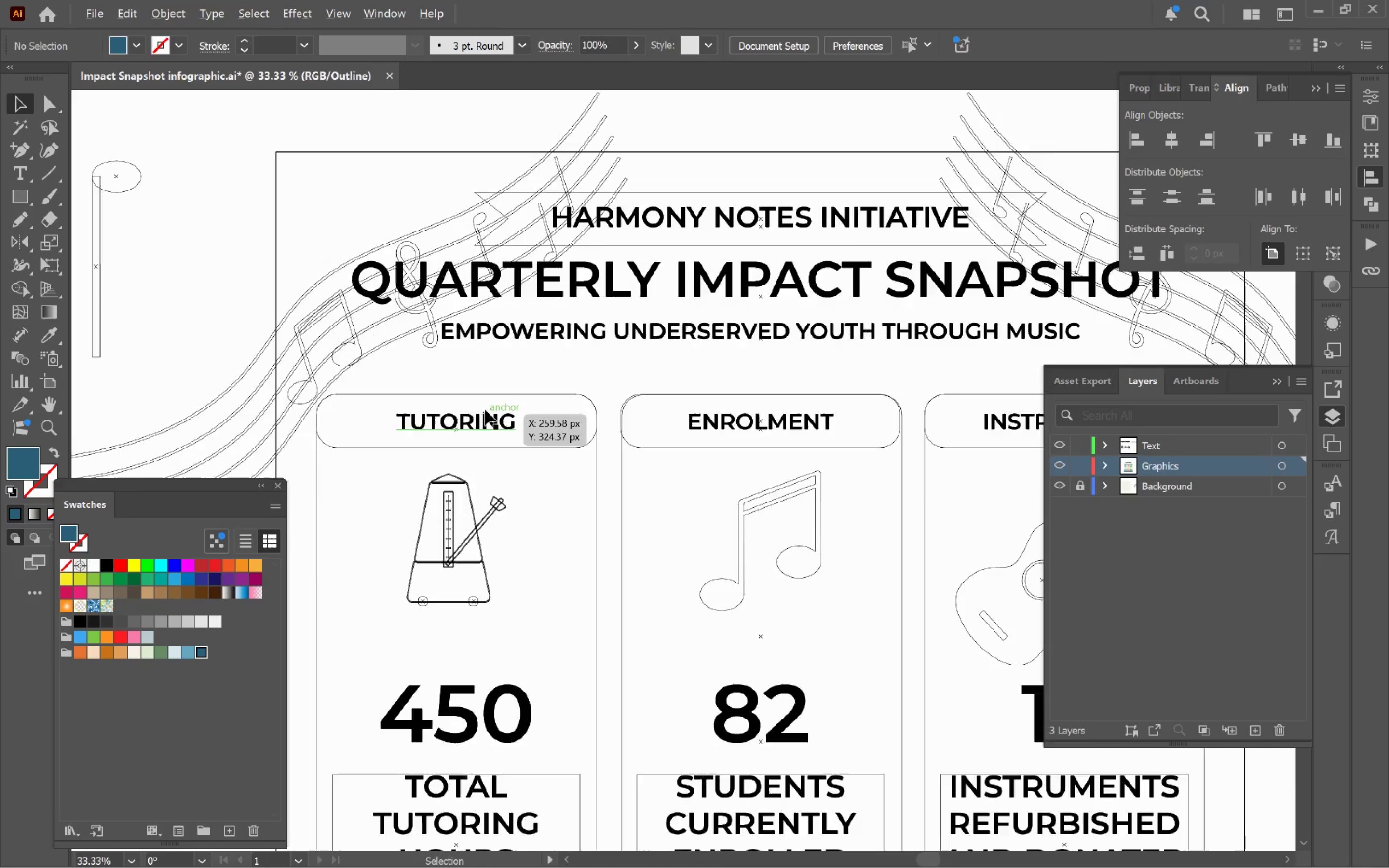 
scroll: coordinate [679, 339], scroll_direction: up, amount: 1.0
 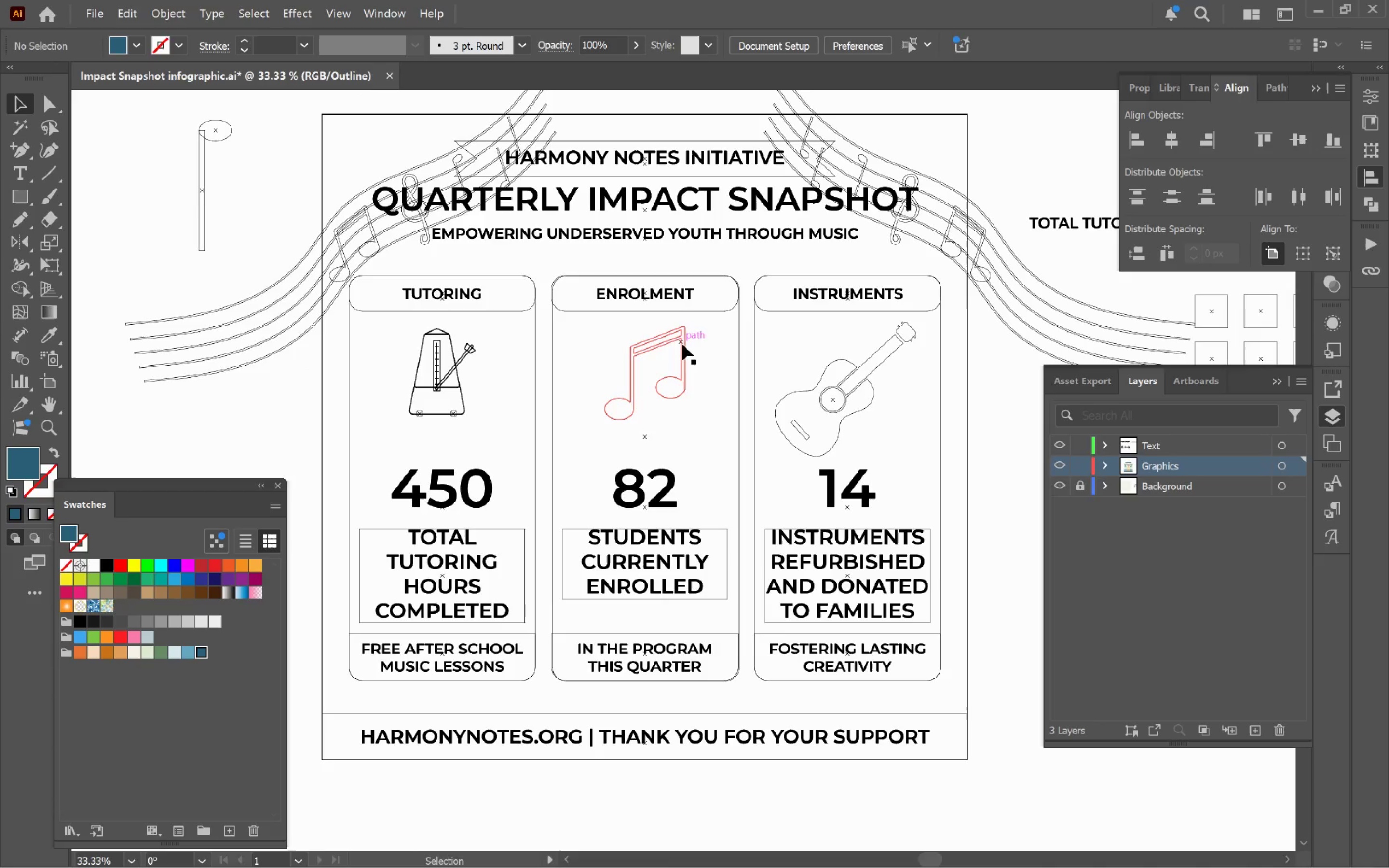 
left_click_drag(start_coordinate=[716, 374], to_coordinate=[739, 498])
 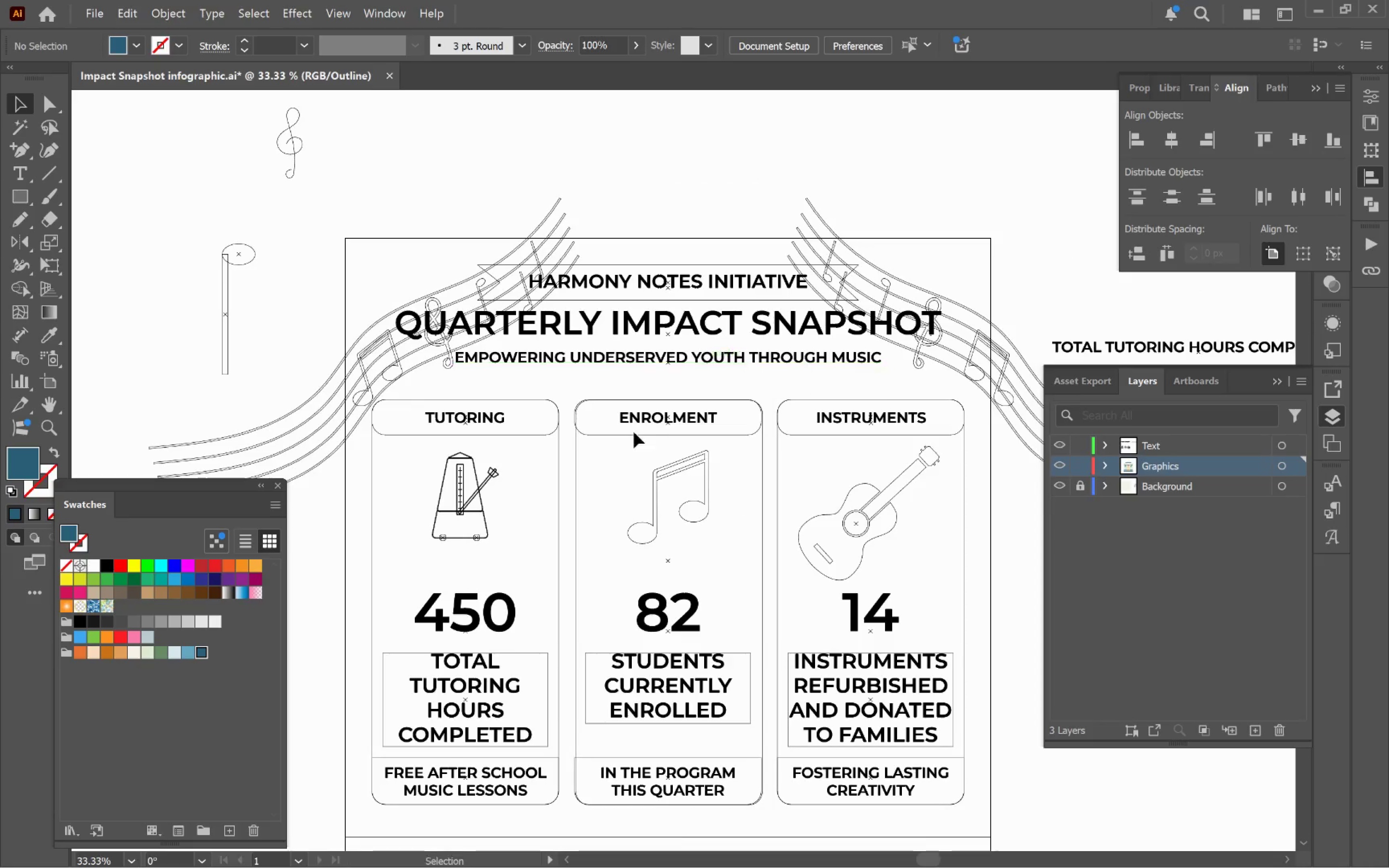 
hold_key(key=AltLeft, duration=1.67)
scroll: coordinate [504, 413], scroll_direction: up, amount: 2.0
 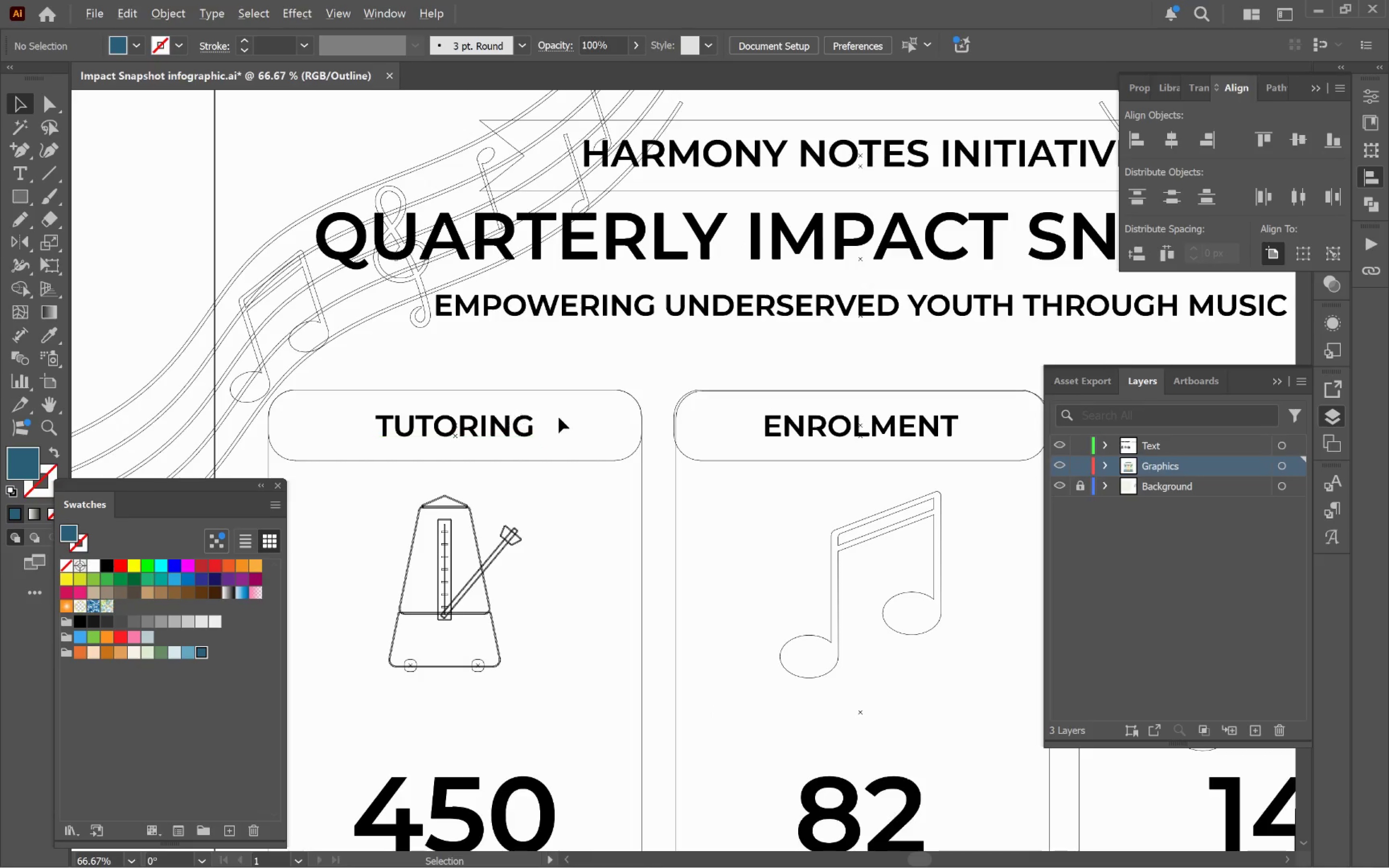 
hold_key(key=Space, duration=0.93)
 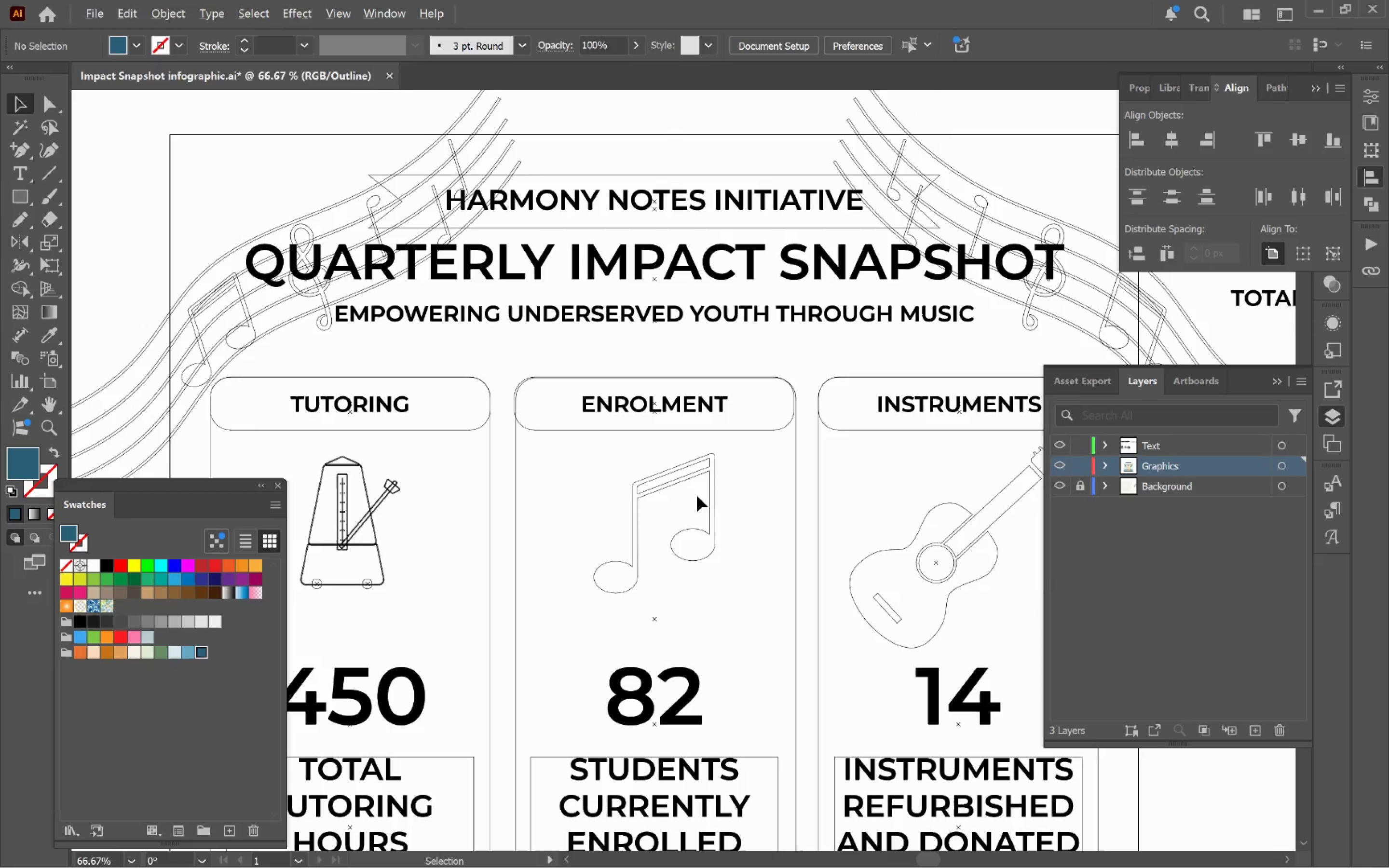 
left_click_drag(start_coordinate=[893, 570], to_coordinate=[672, 516])
 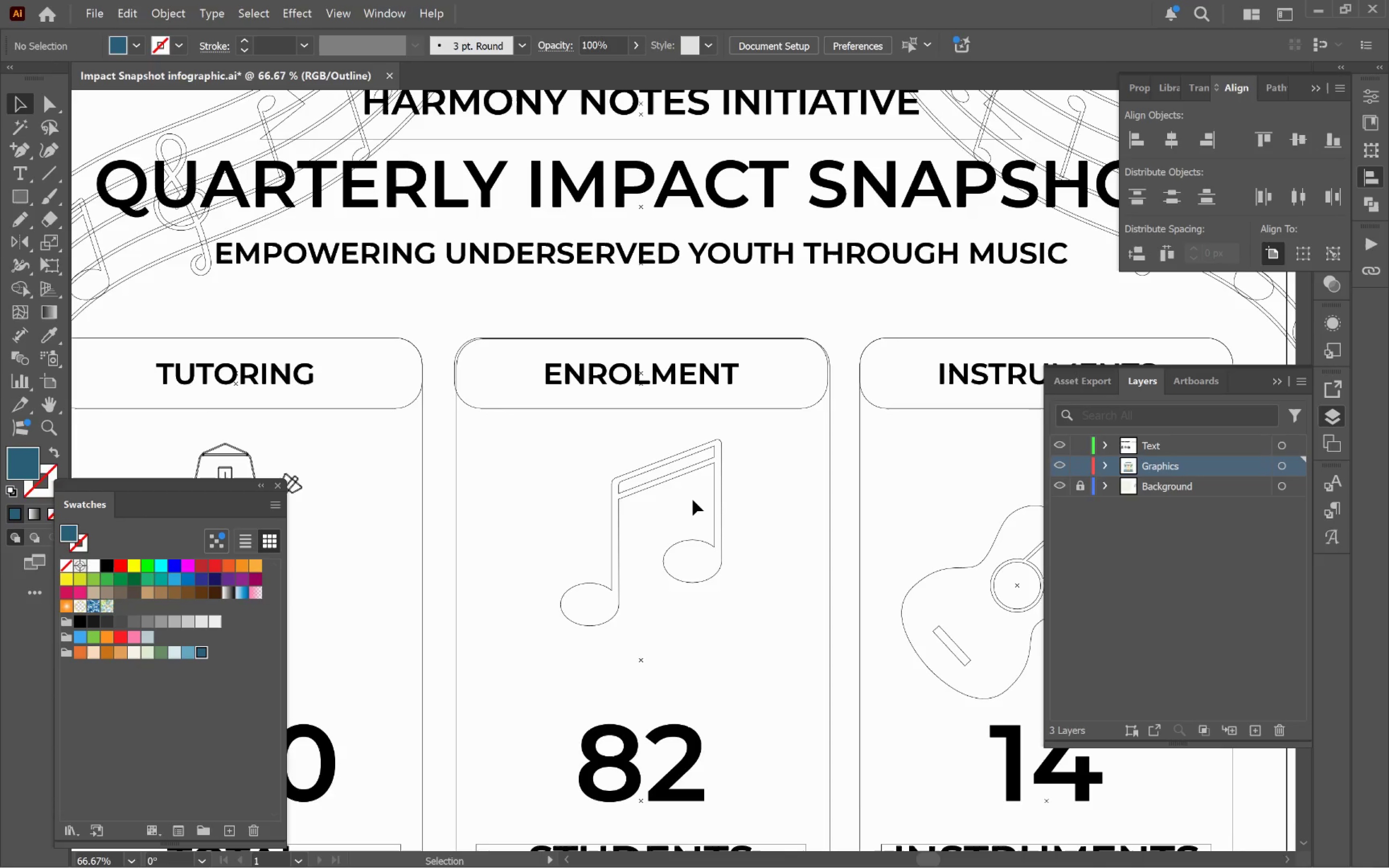 
hold_key(key=AltLeft, duration=0.61)
scroll: coordinate [697, 496], scroll_direction: down, amount: 1.0
 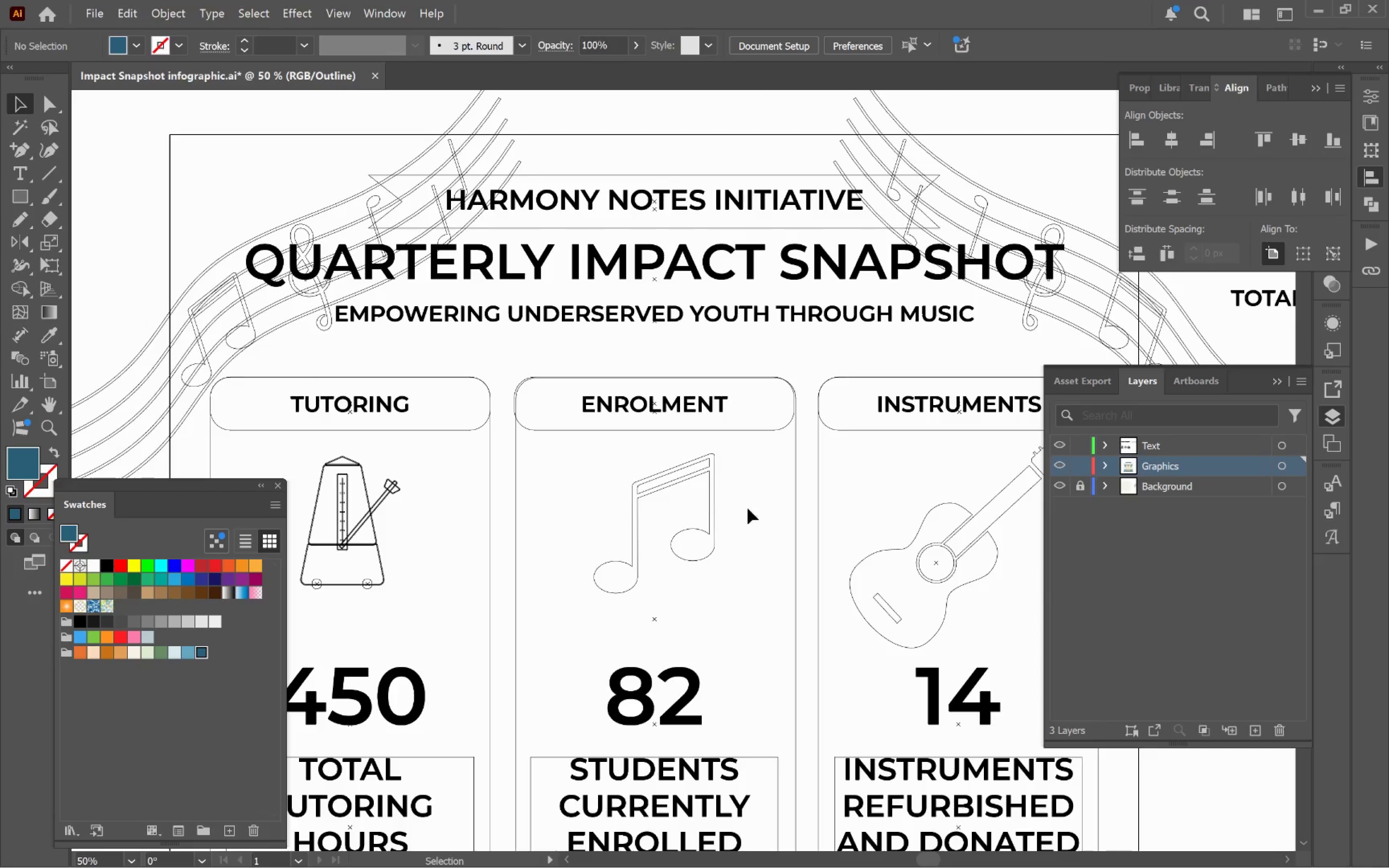 
hold_key(key=Space, duration=1.49)
 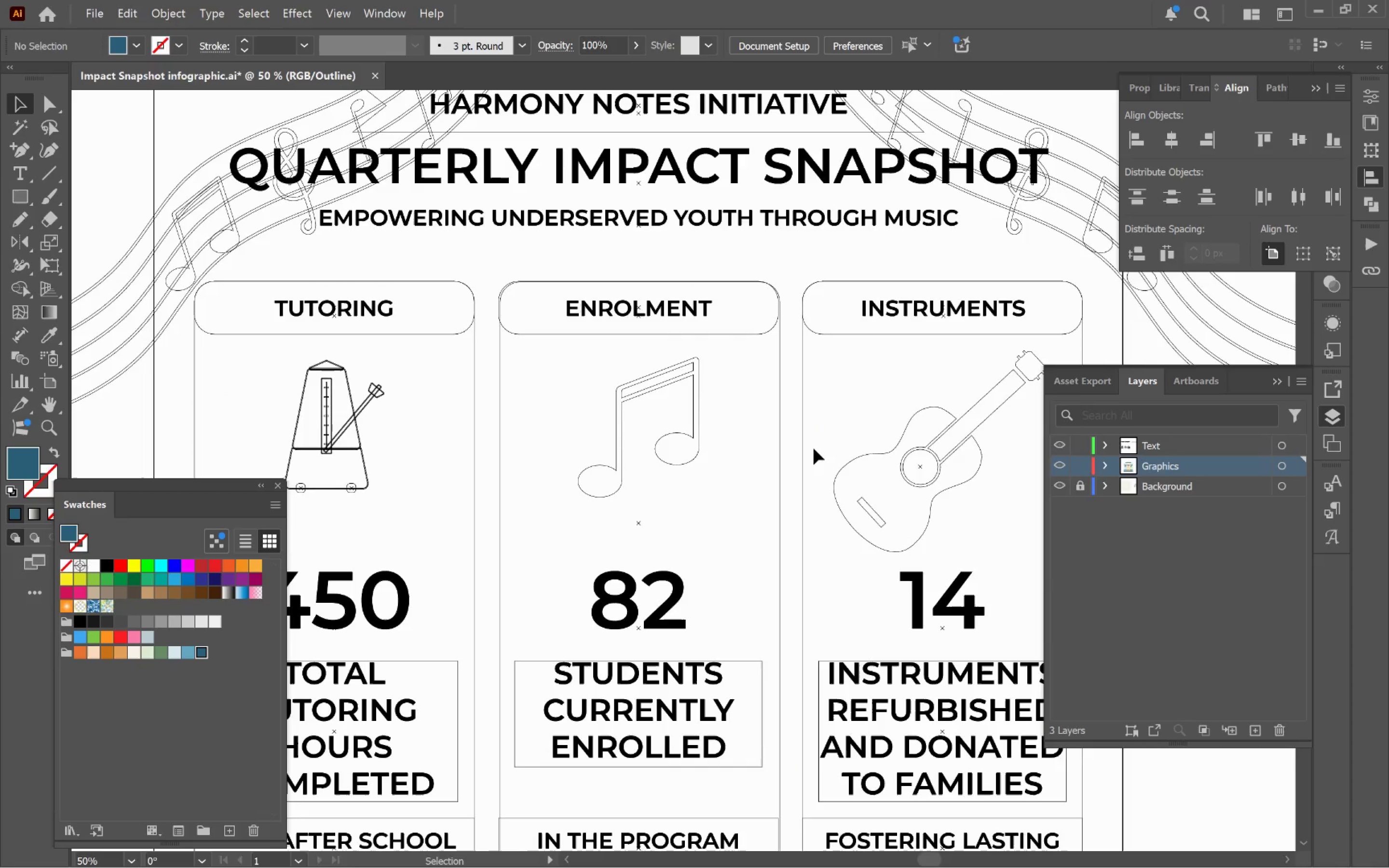 
left_click_drag(start_coordinate=[830, 544], to_coordinate=[814, 448])
 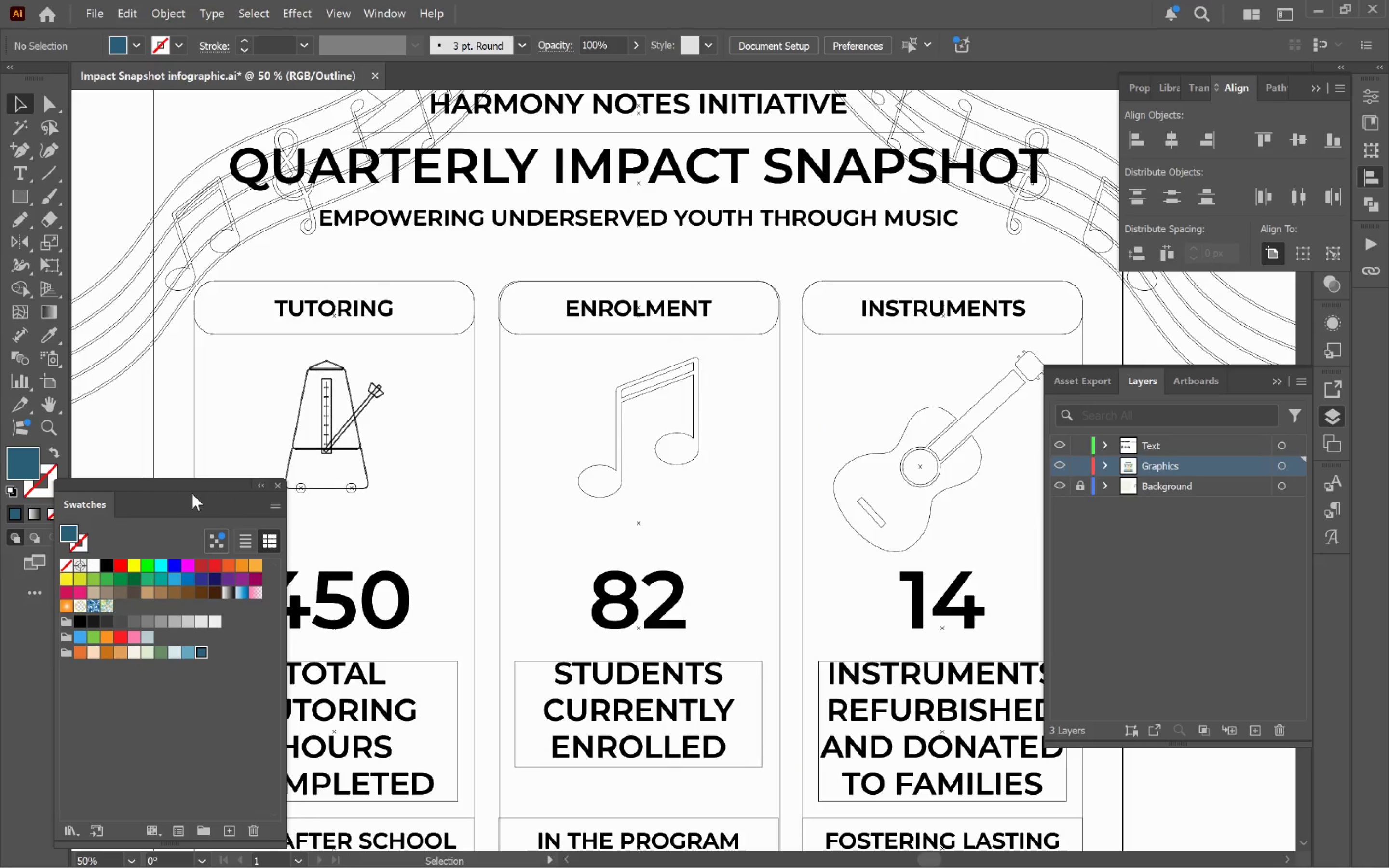 
left_click_drag(start_coordinate=[174, 488], to_coordinate=[1333, 283])
 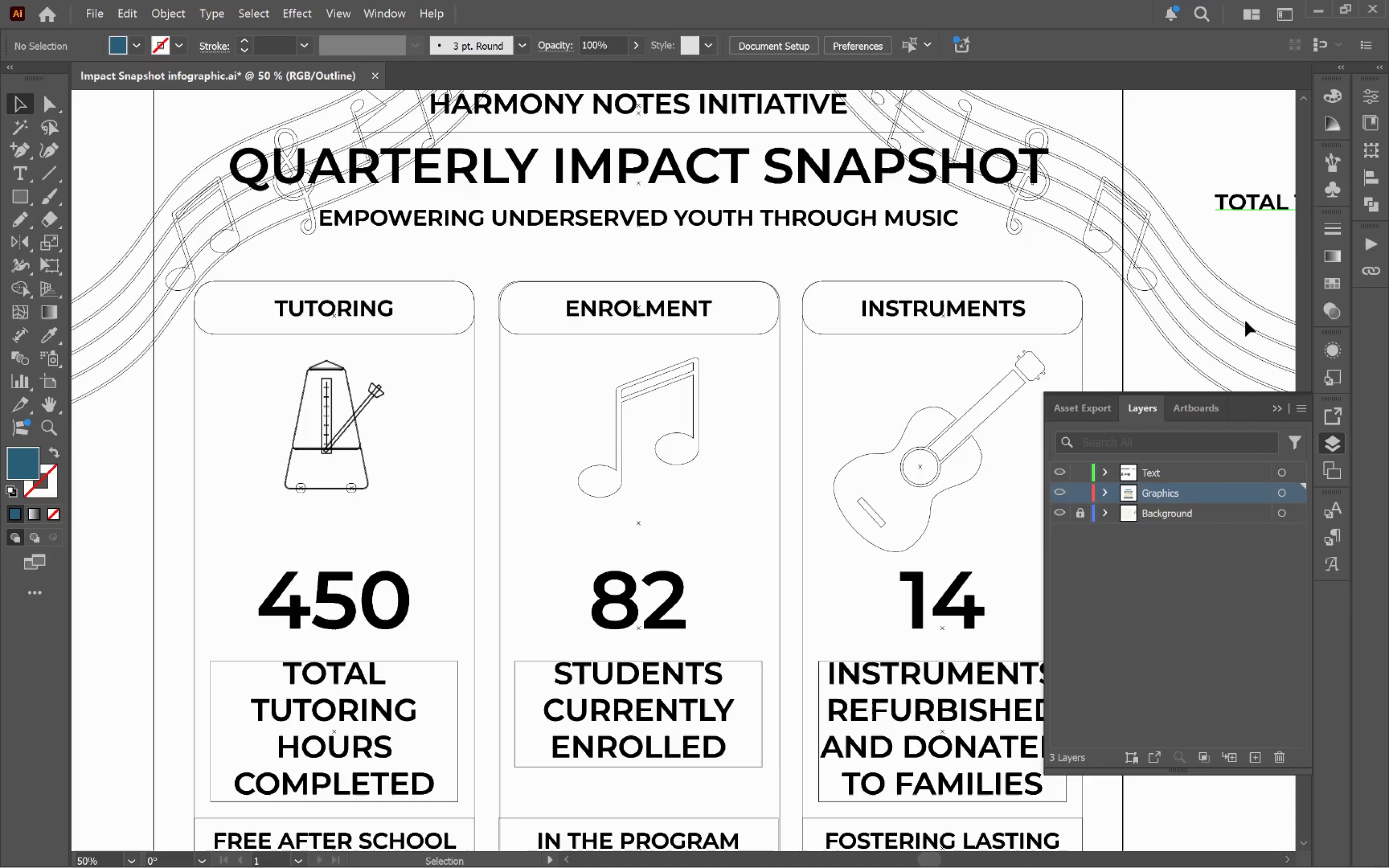 
left_click([1274, 416])
 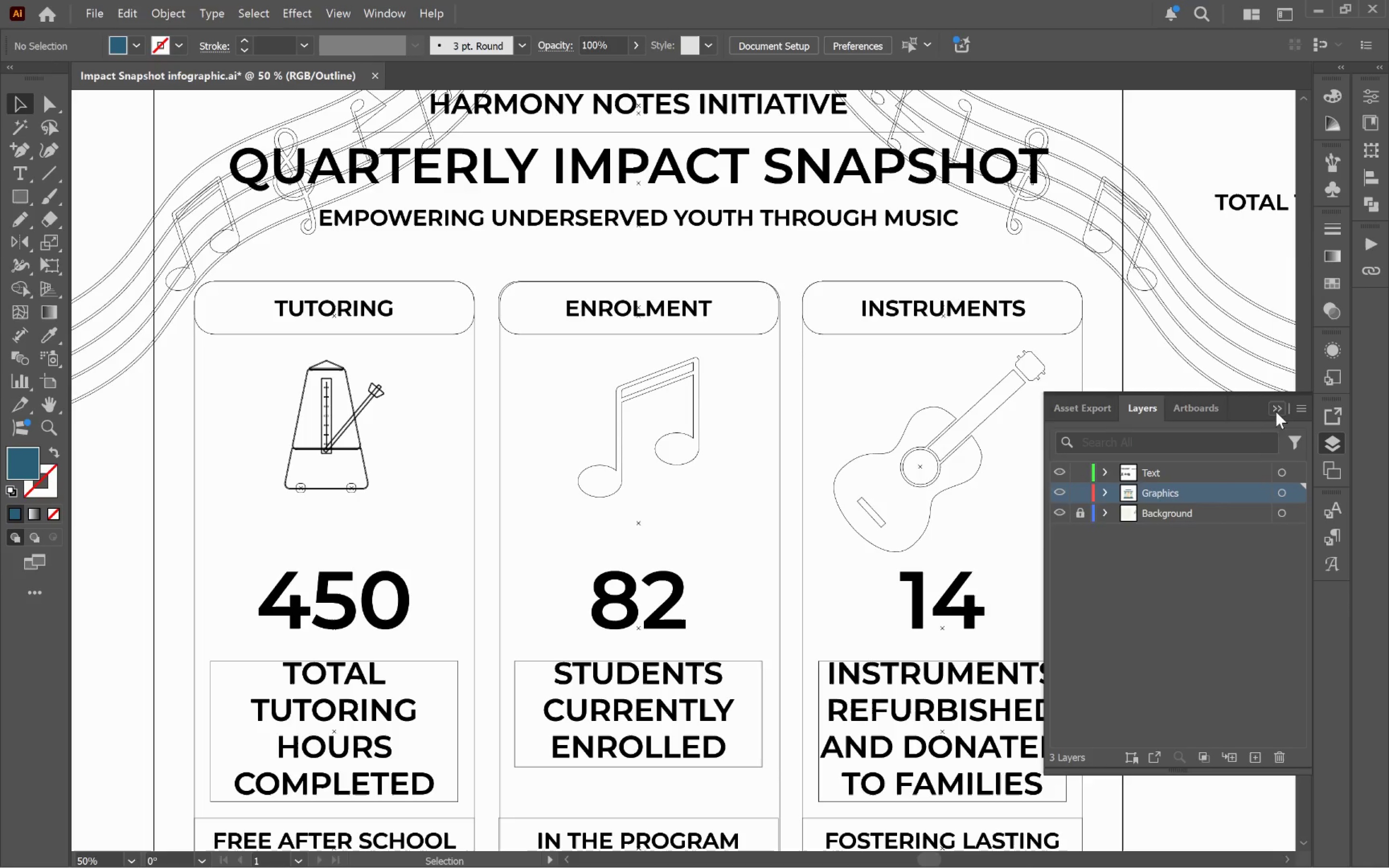 
left_click([1277, 409])
 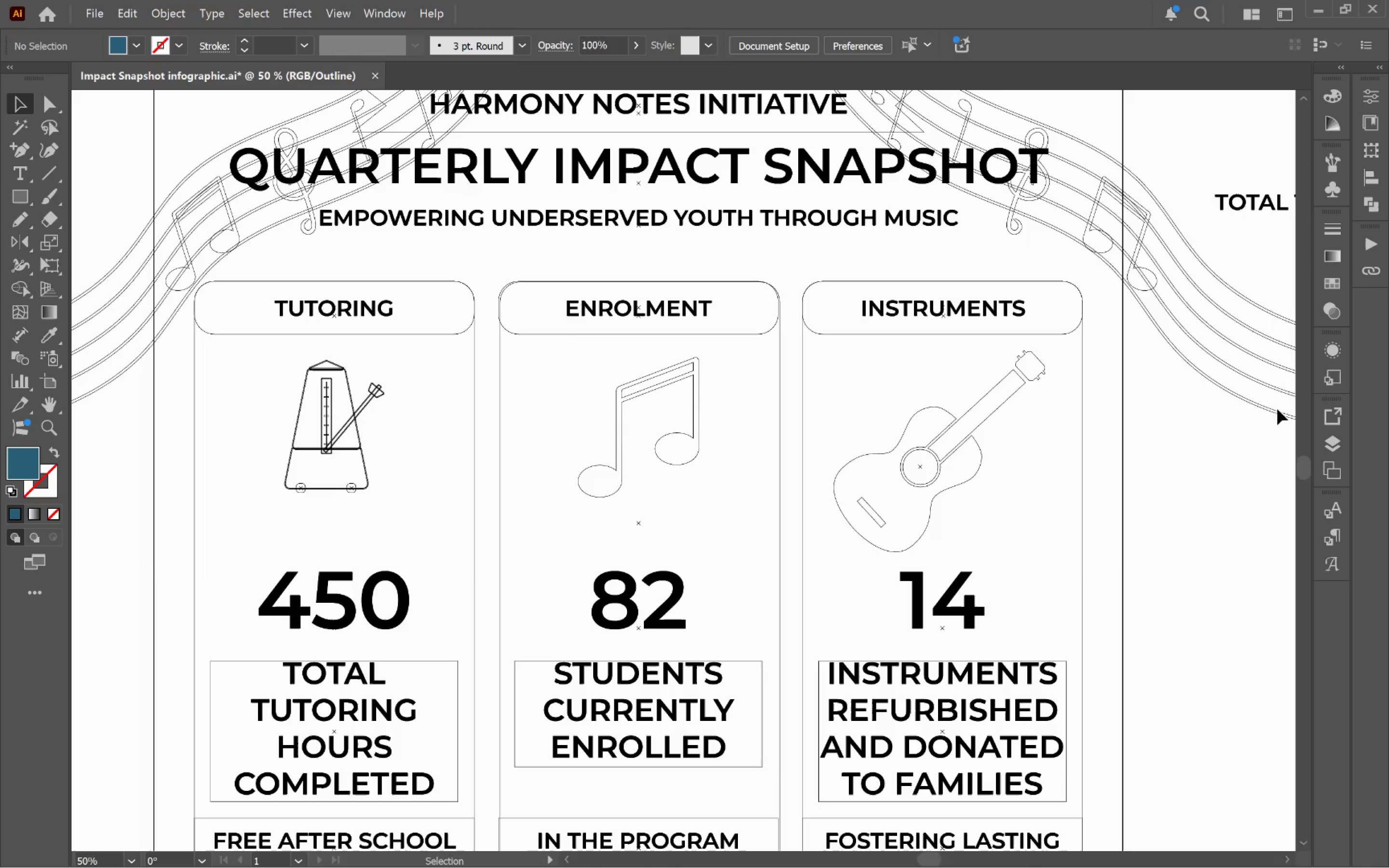 
key(Alt+Tab)
 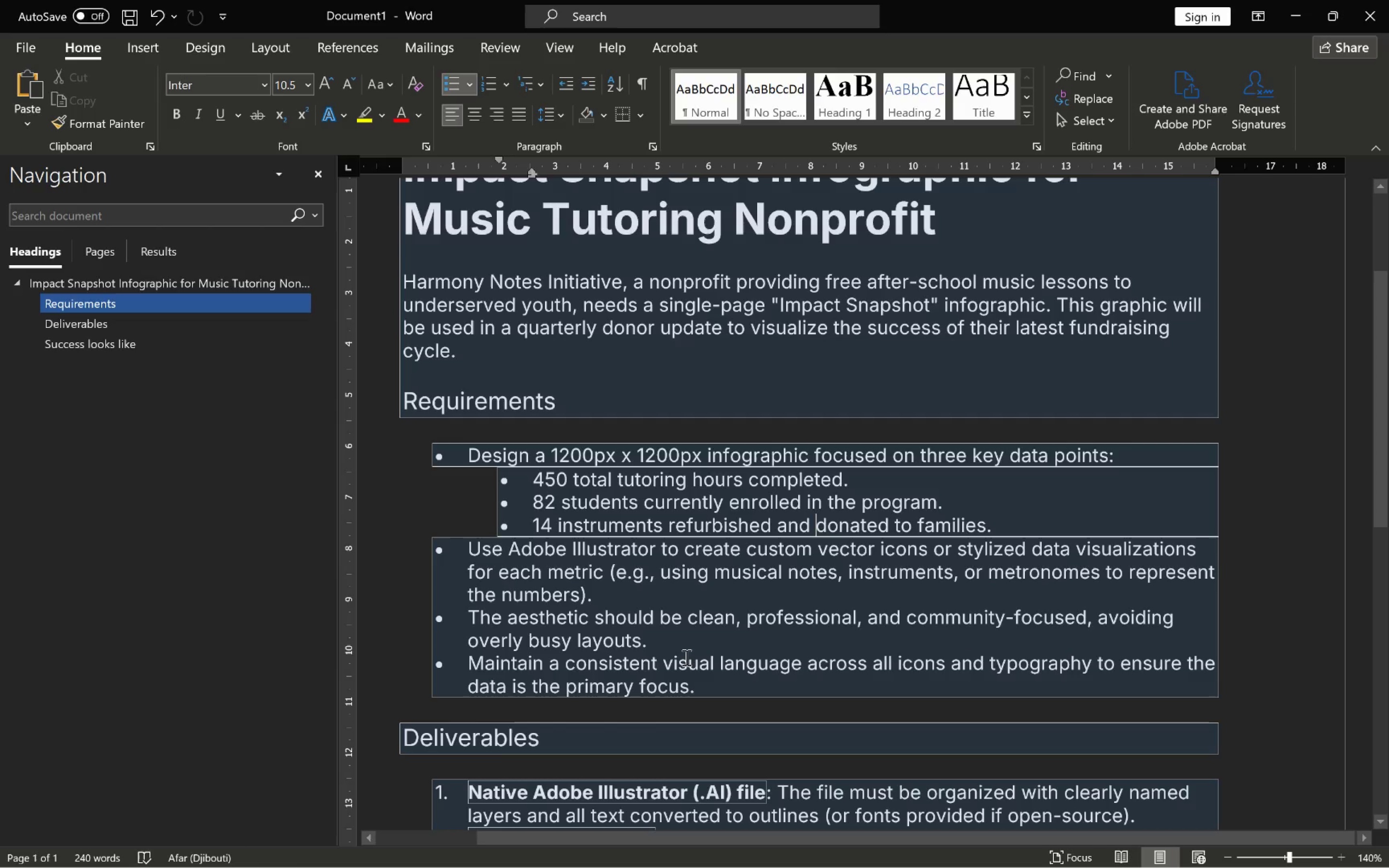 
scroll: coordinate [758, 679], scroll_direction: down, amount: 5.0
 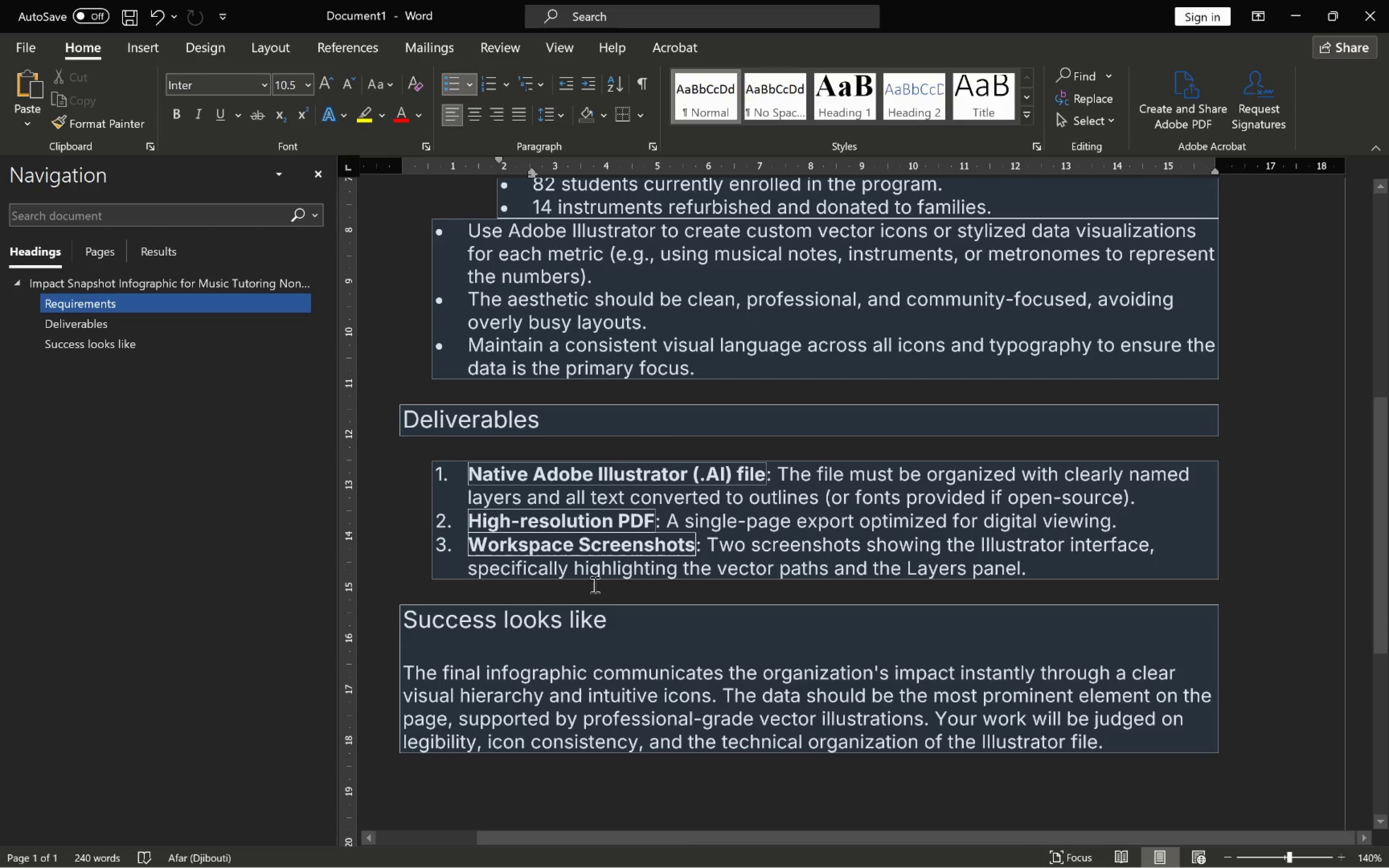 
wait(5.17)
 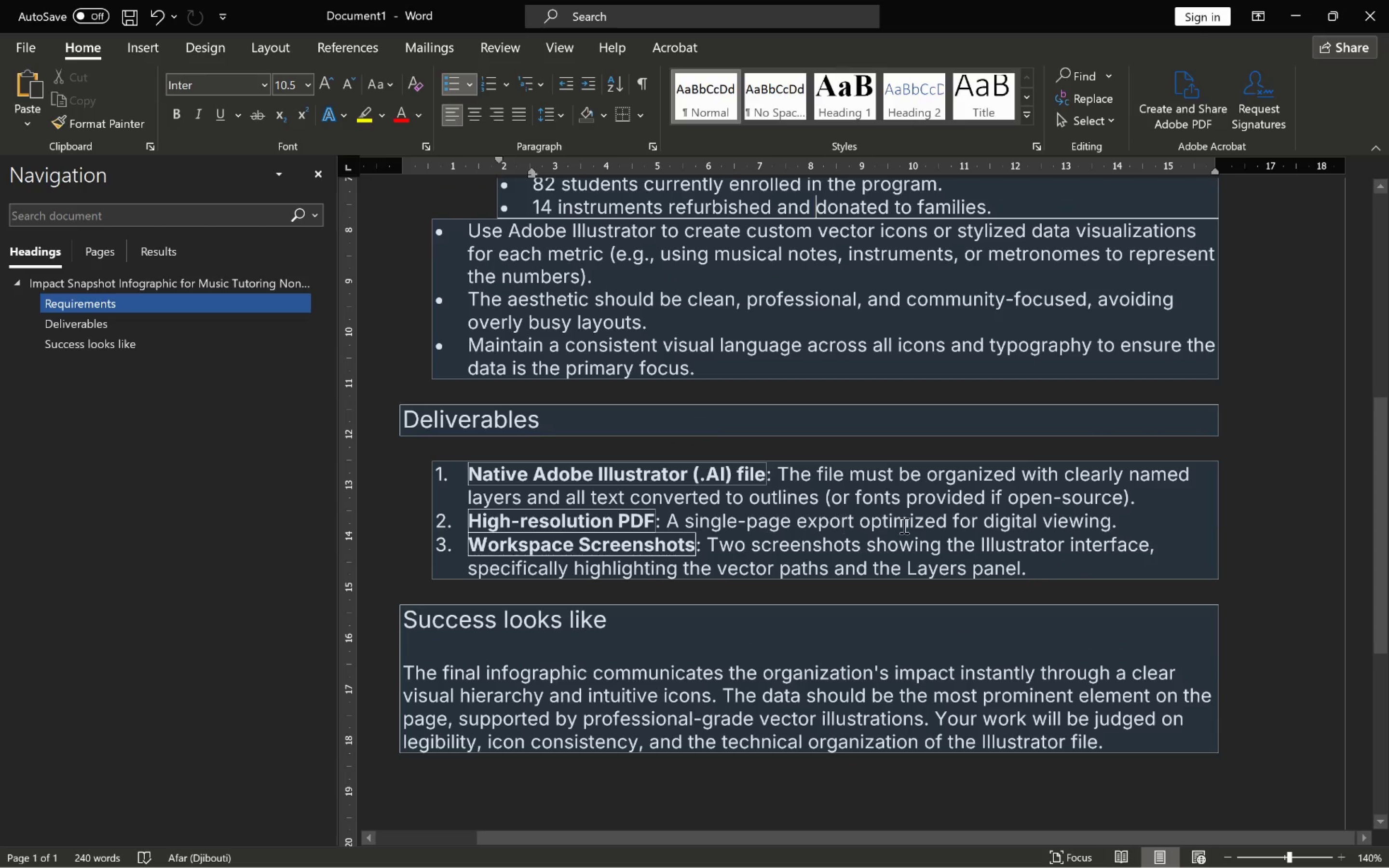 
key(Alt+AltLeft)
 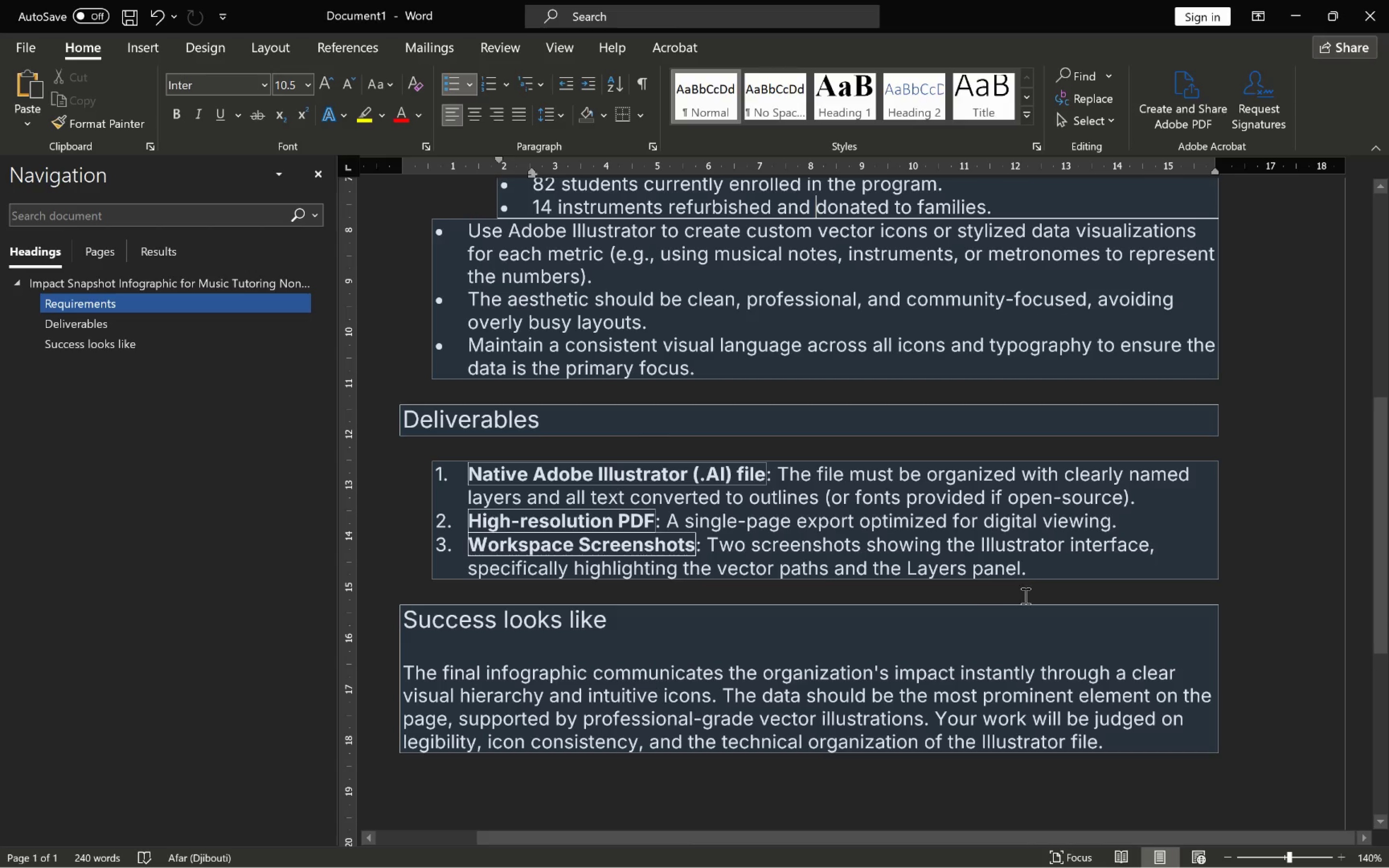 
key(Alt+Tab)
 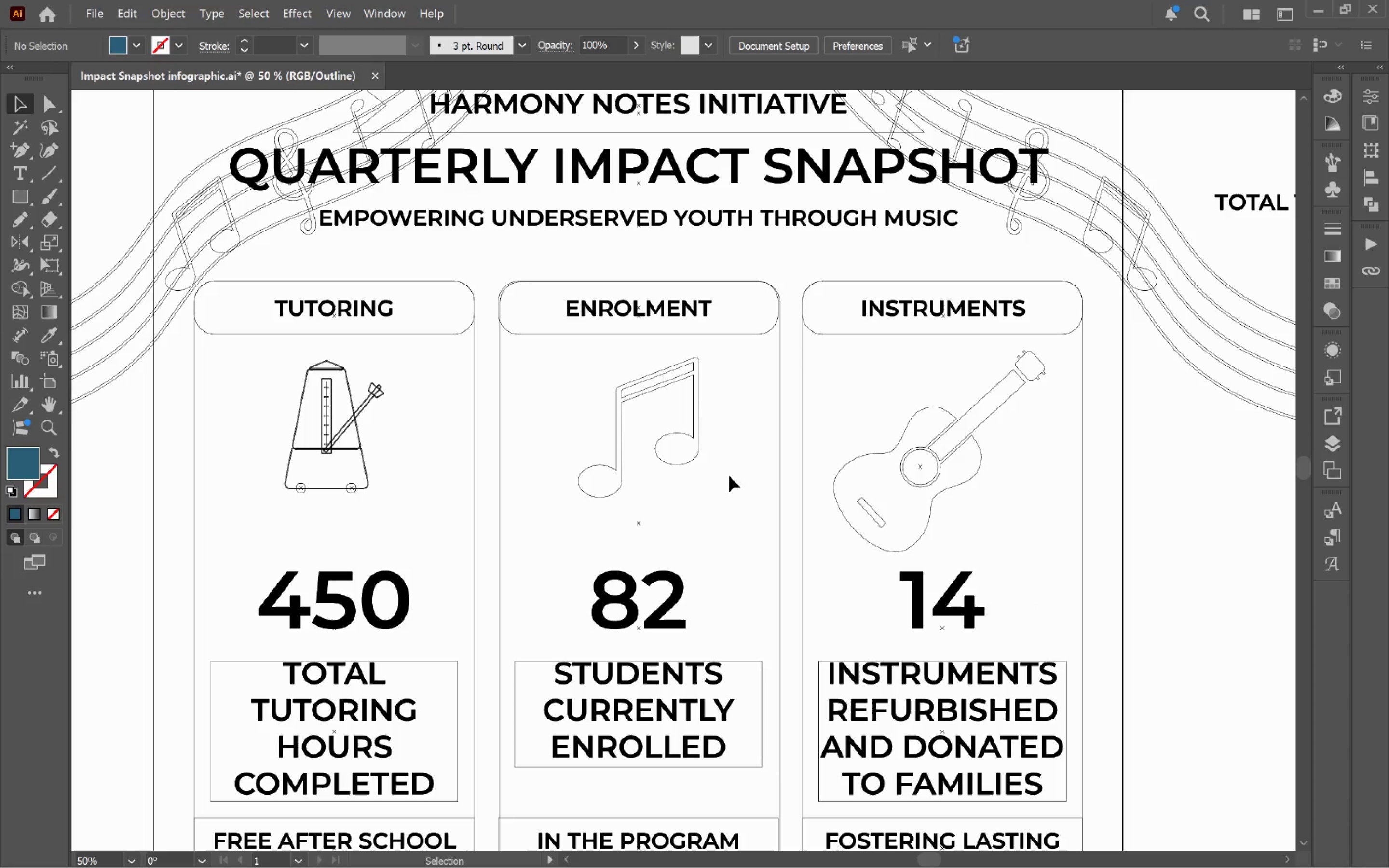 
key(Alt+Tab)
 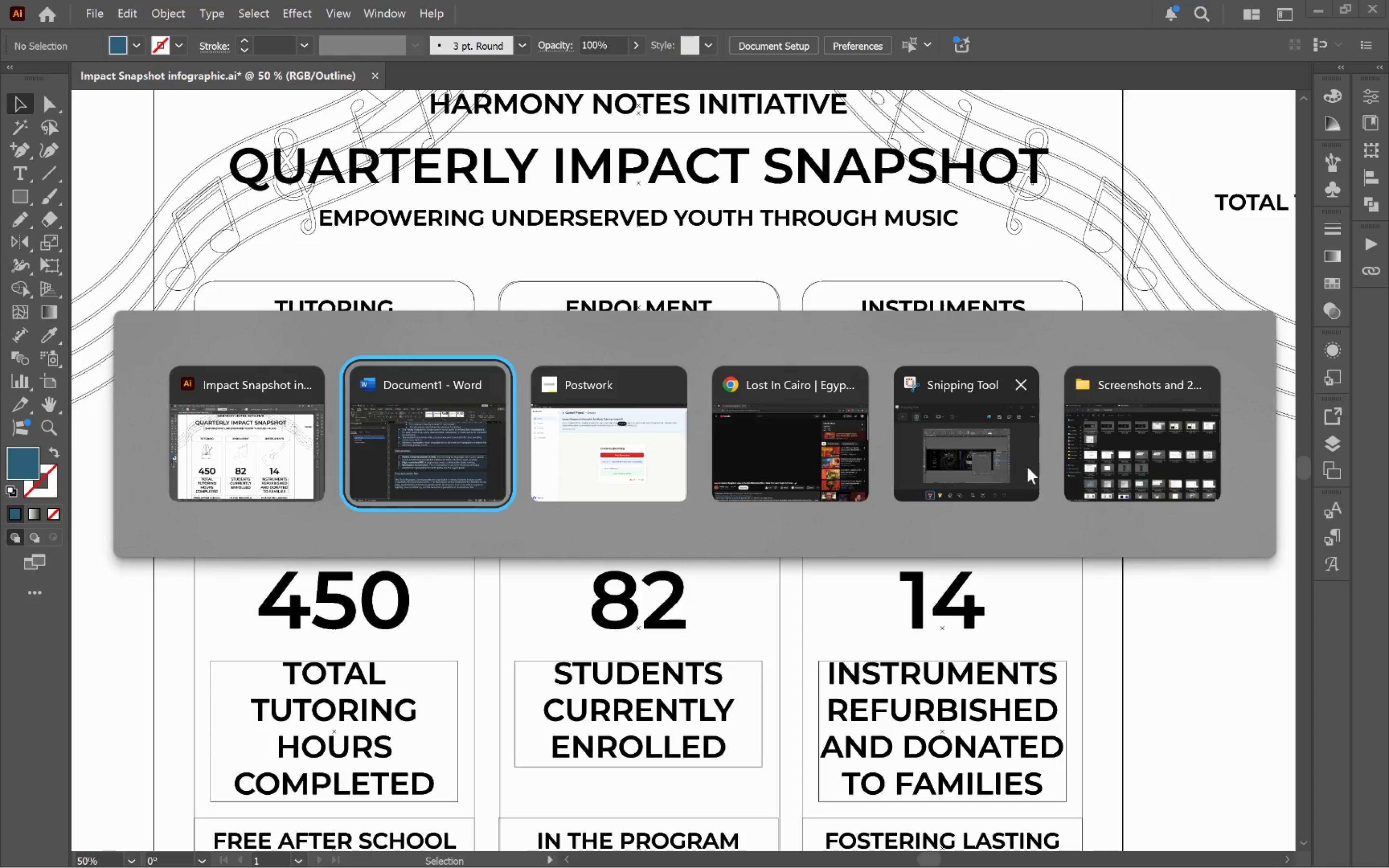 
left_click([982, 445])
 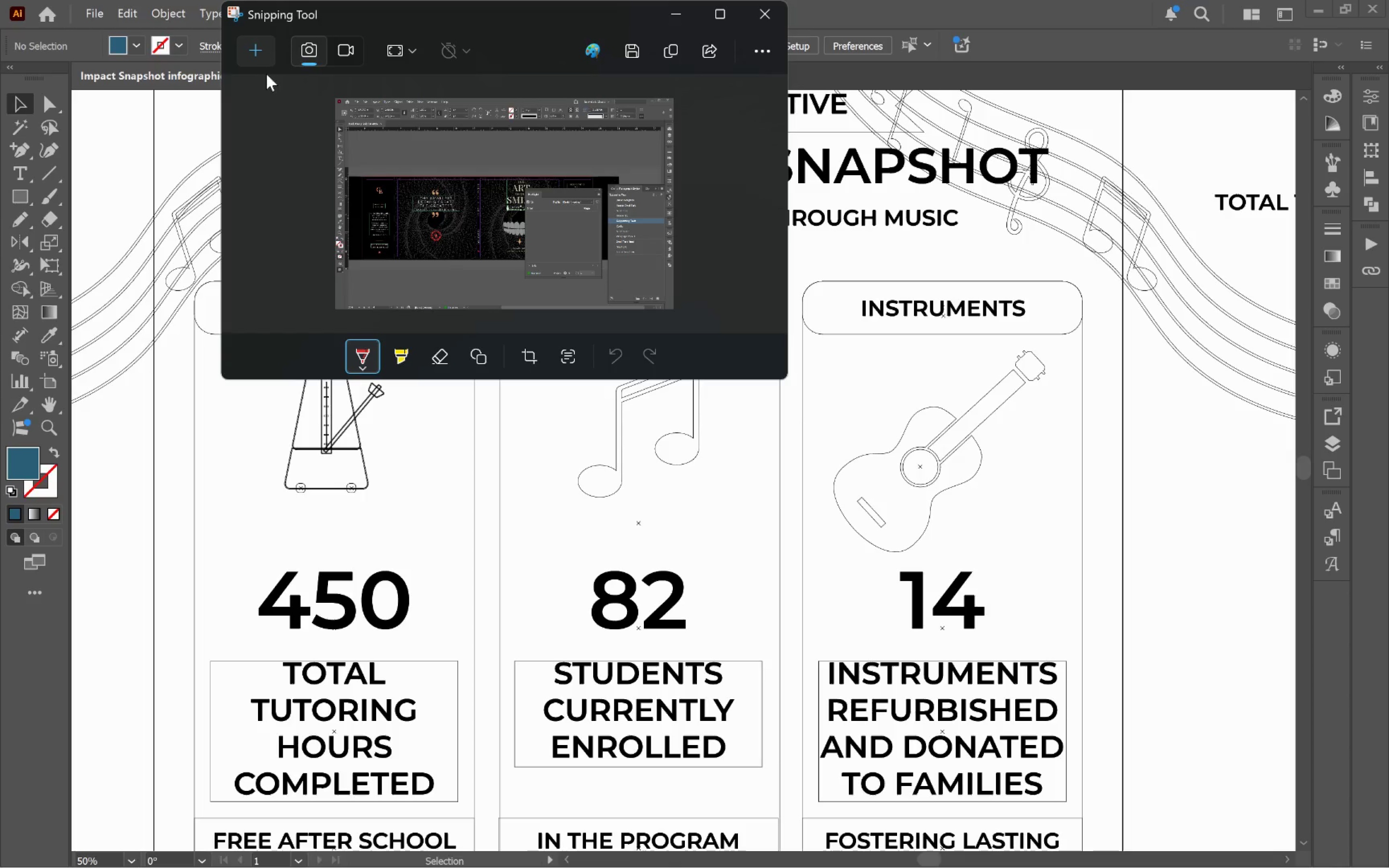 
left_click([258, 59])
 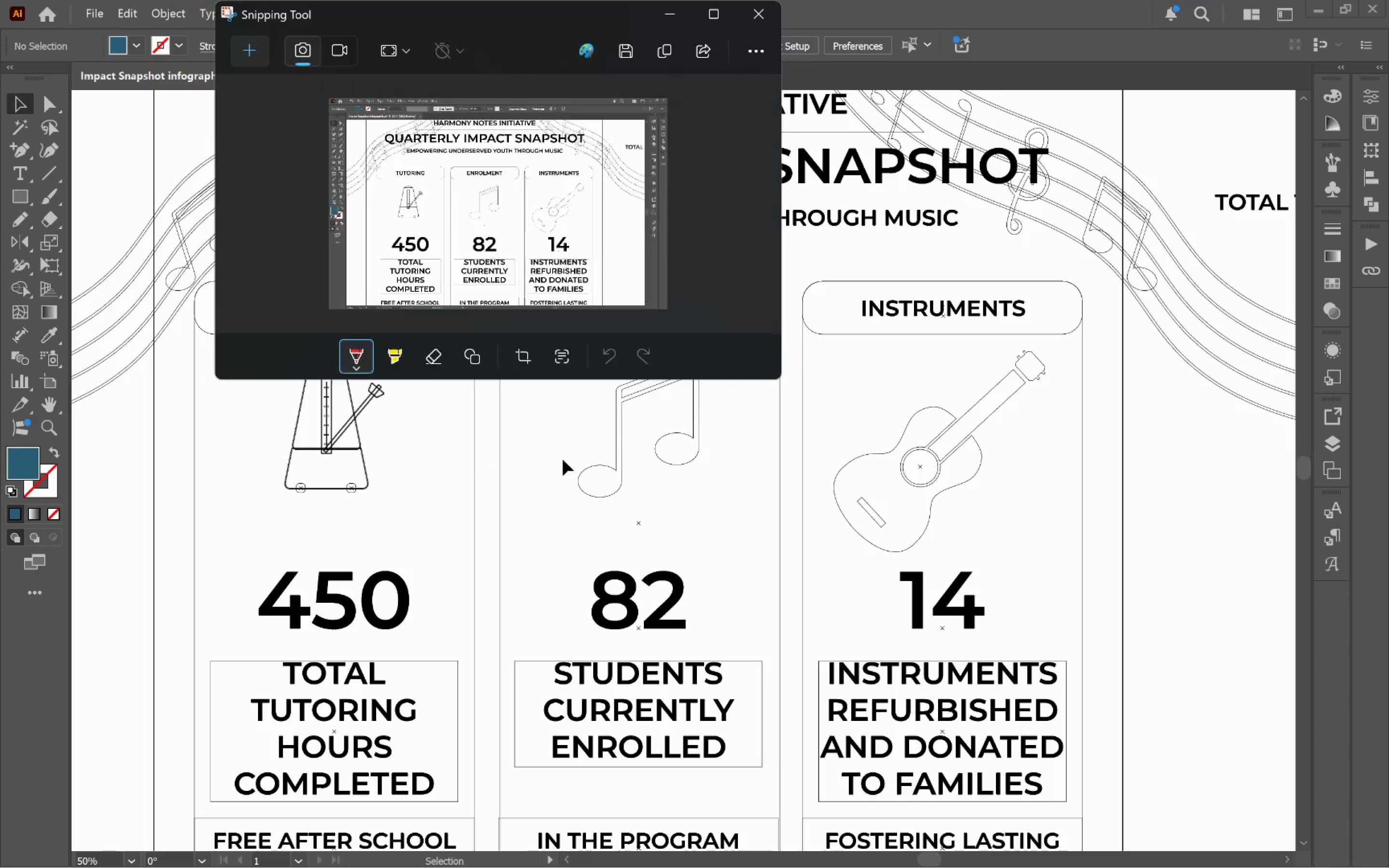 
key(Alt+Tab)
 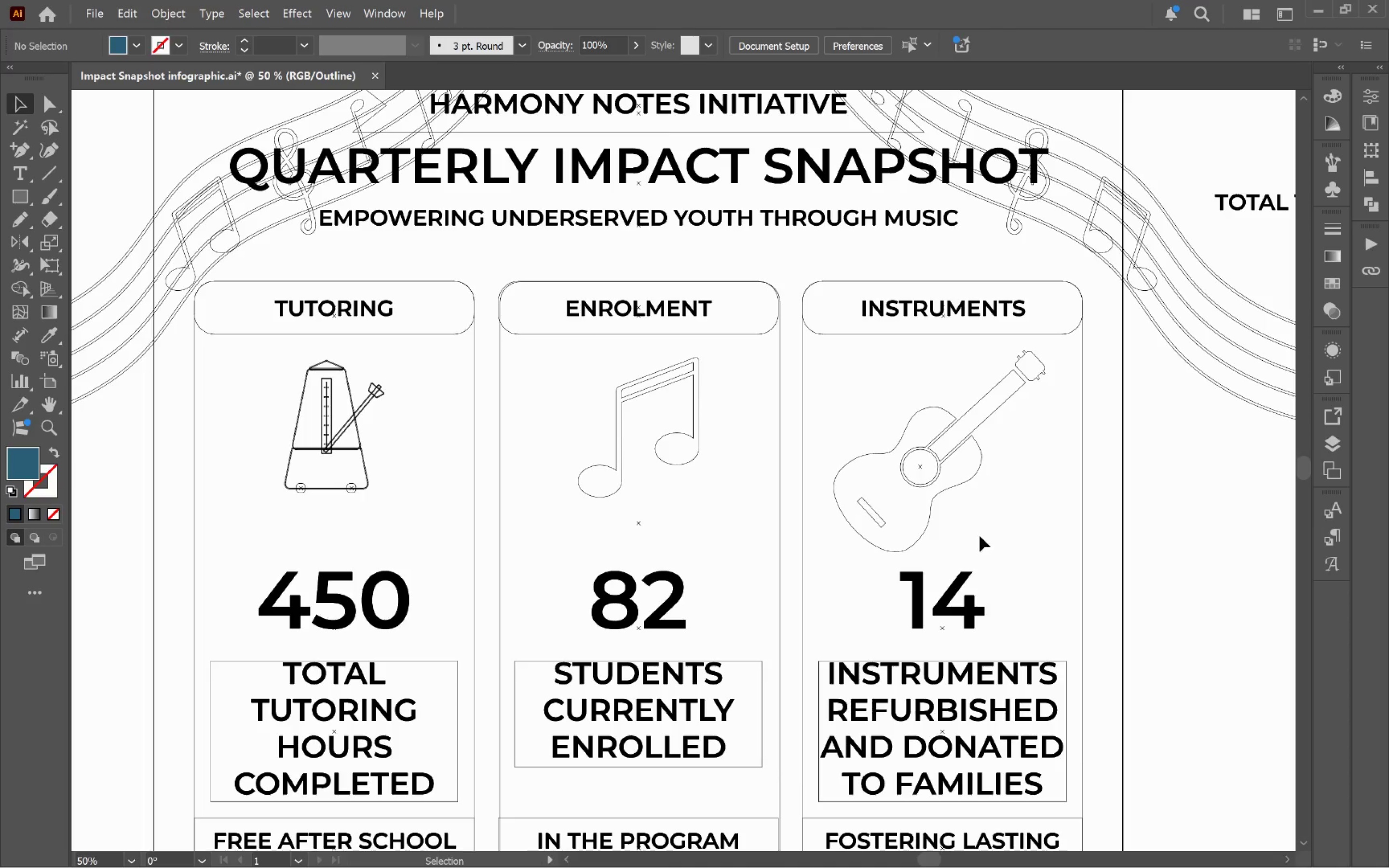 
left_click([1202, 545])
 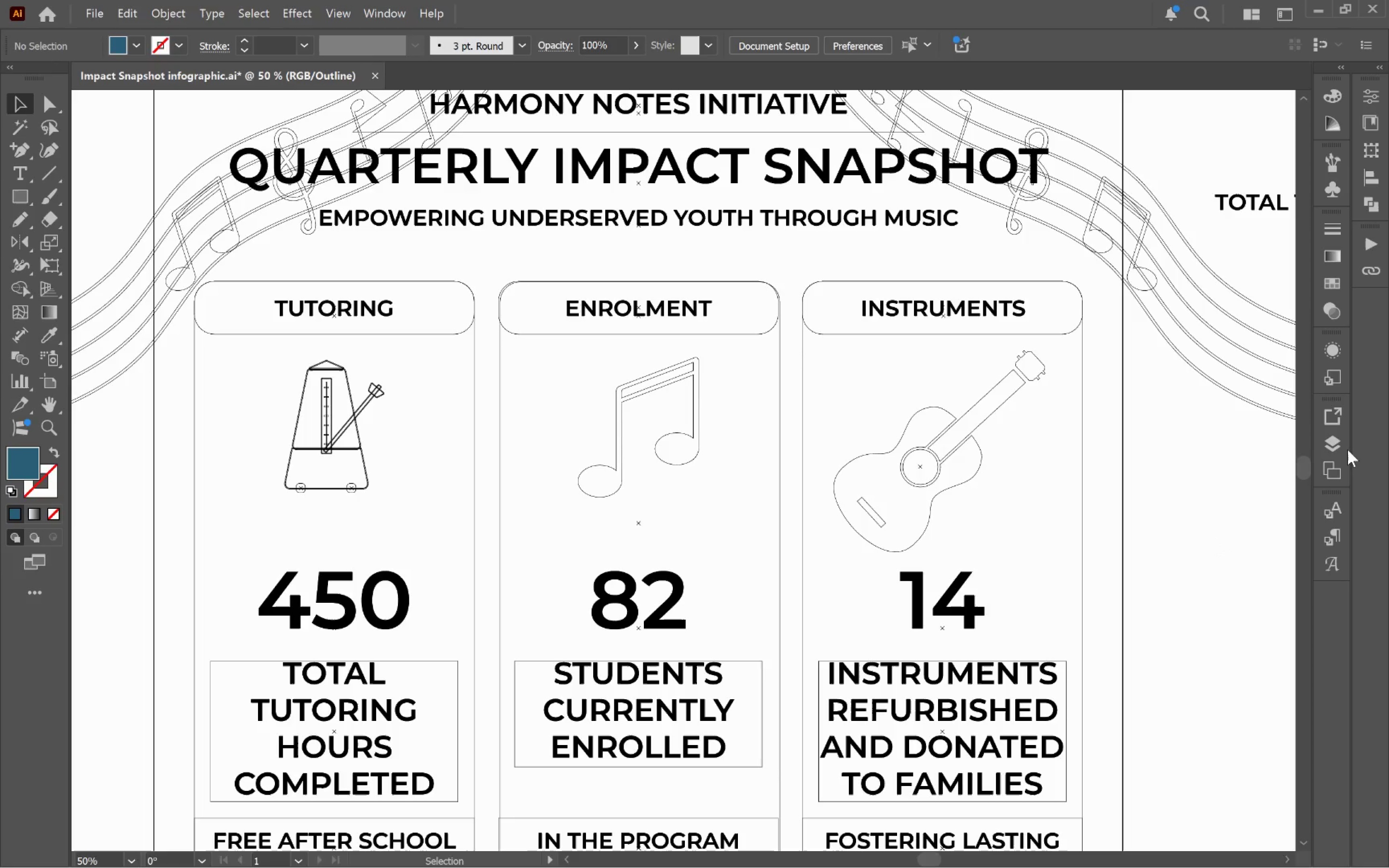 
left_click([1341, 447])
 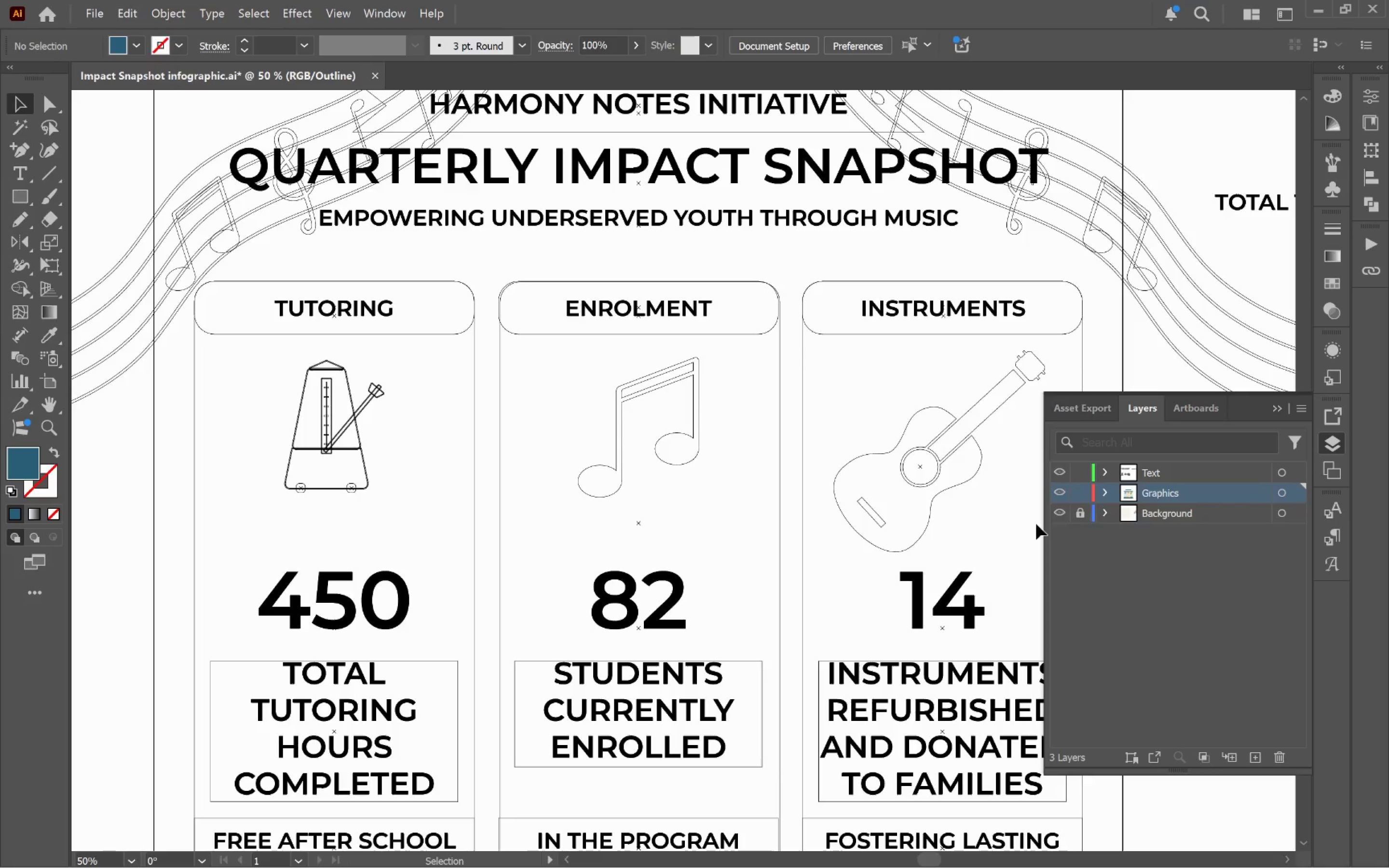 
left_click([1080, 514])
 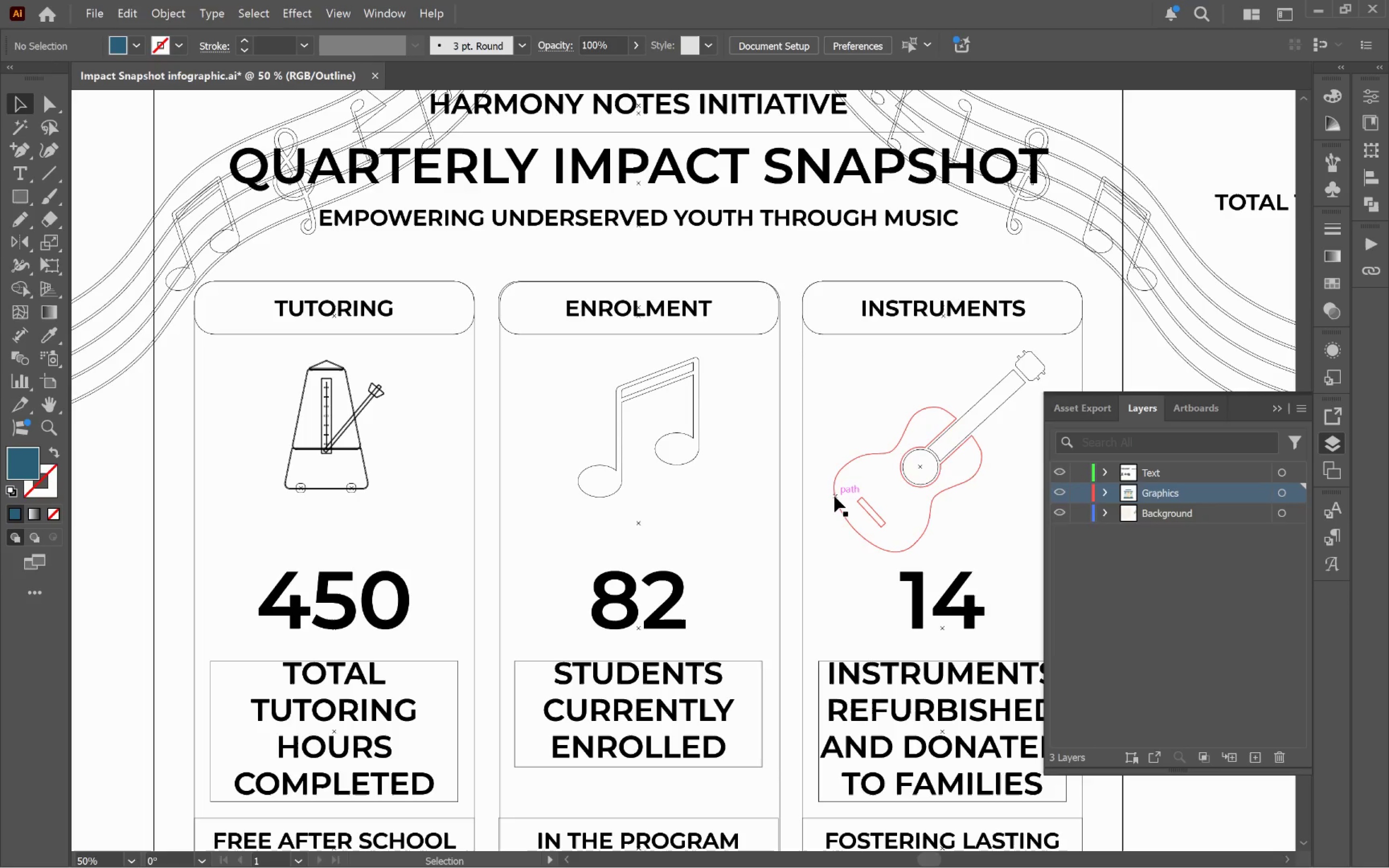 
key(Control+Y)
 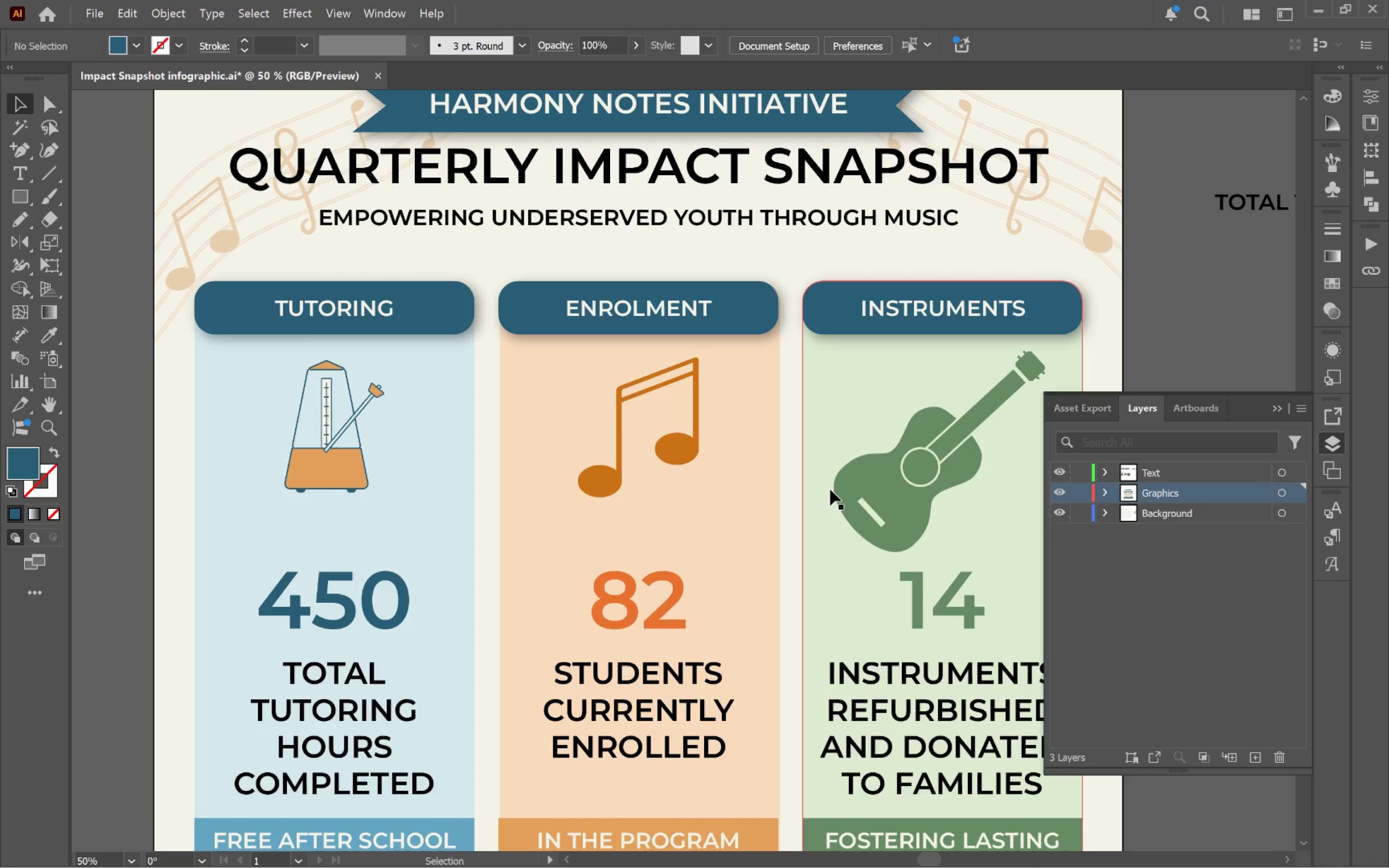 
hold_key(key=AltLeft, duration=0.35)
 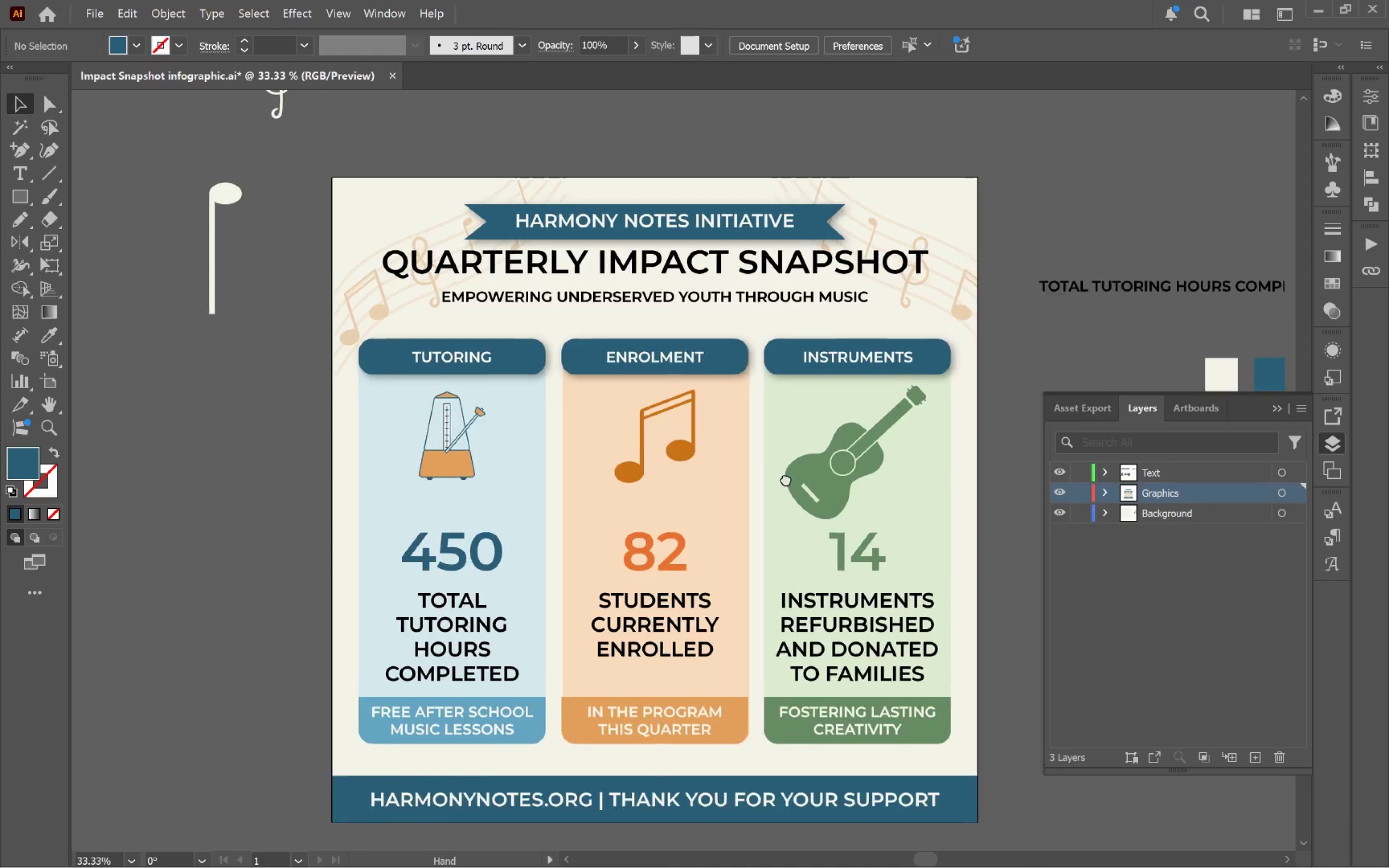 
hold_key(key=Space, duration=0.54)
 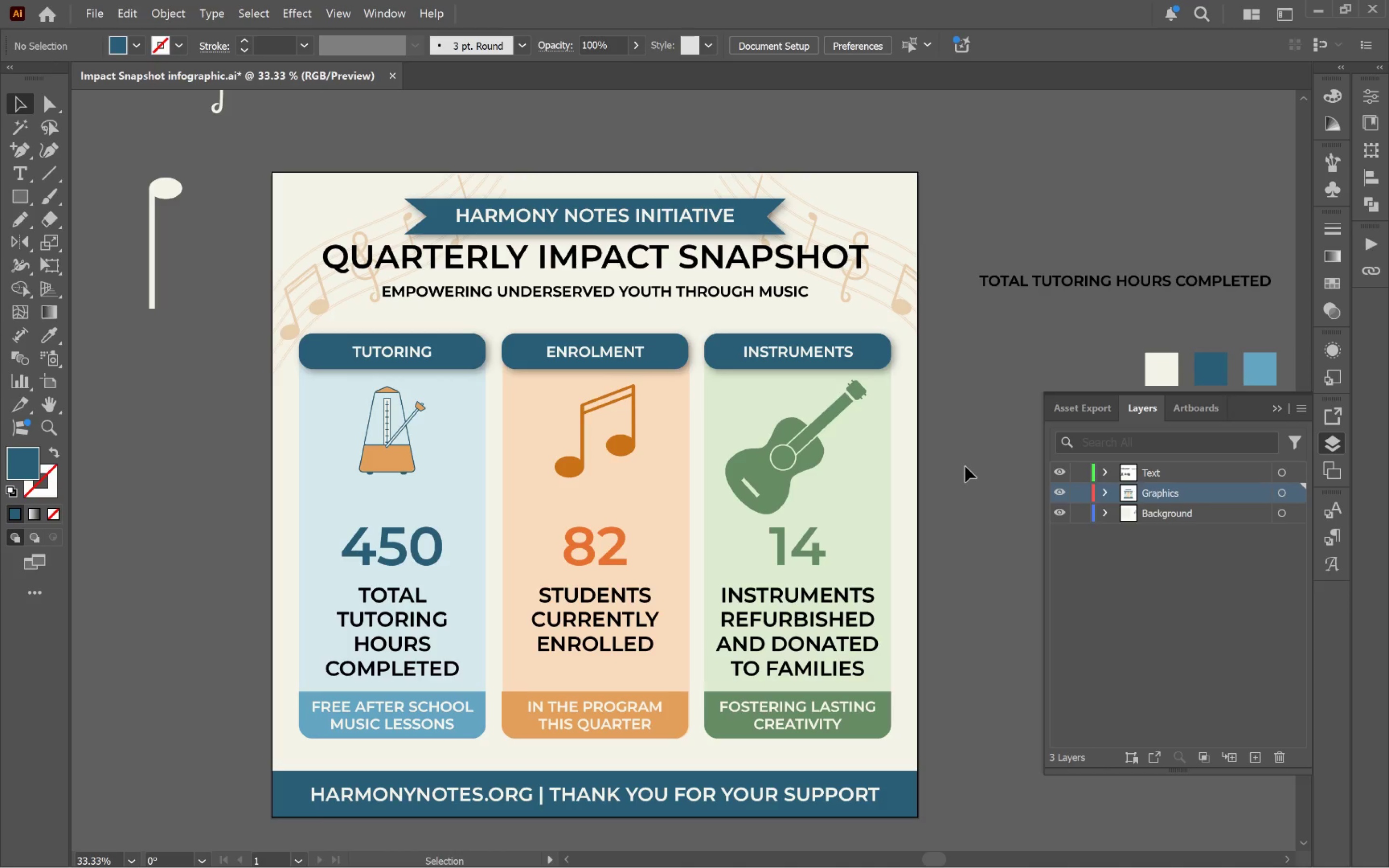 
scroll: coordinate [824, 488], scroll_direction: down, amount: 1.0
 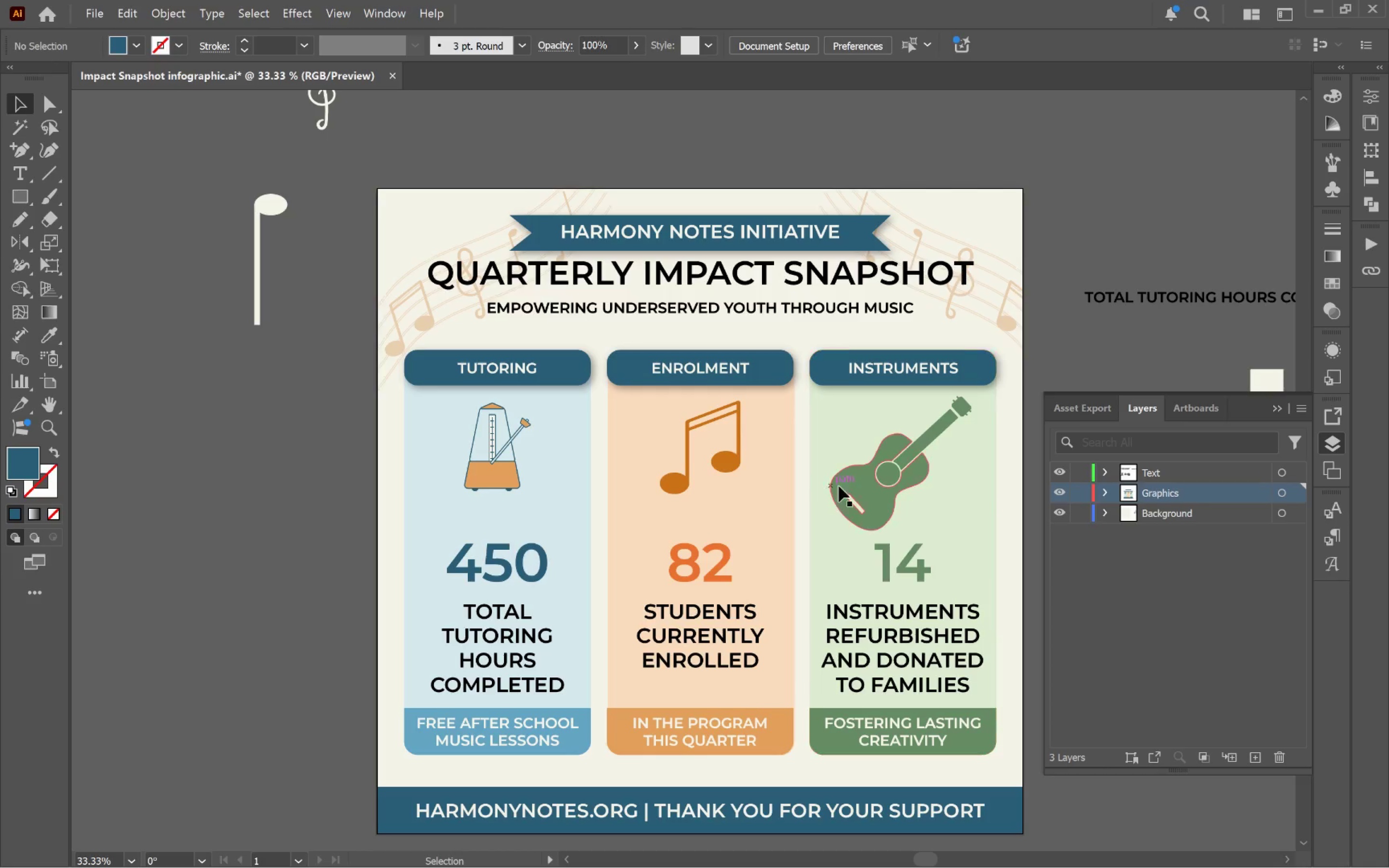 
left_click_drag(start_coordinate=[837, 491], to_coordinate=[731, 474])
 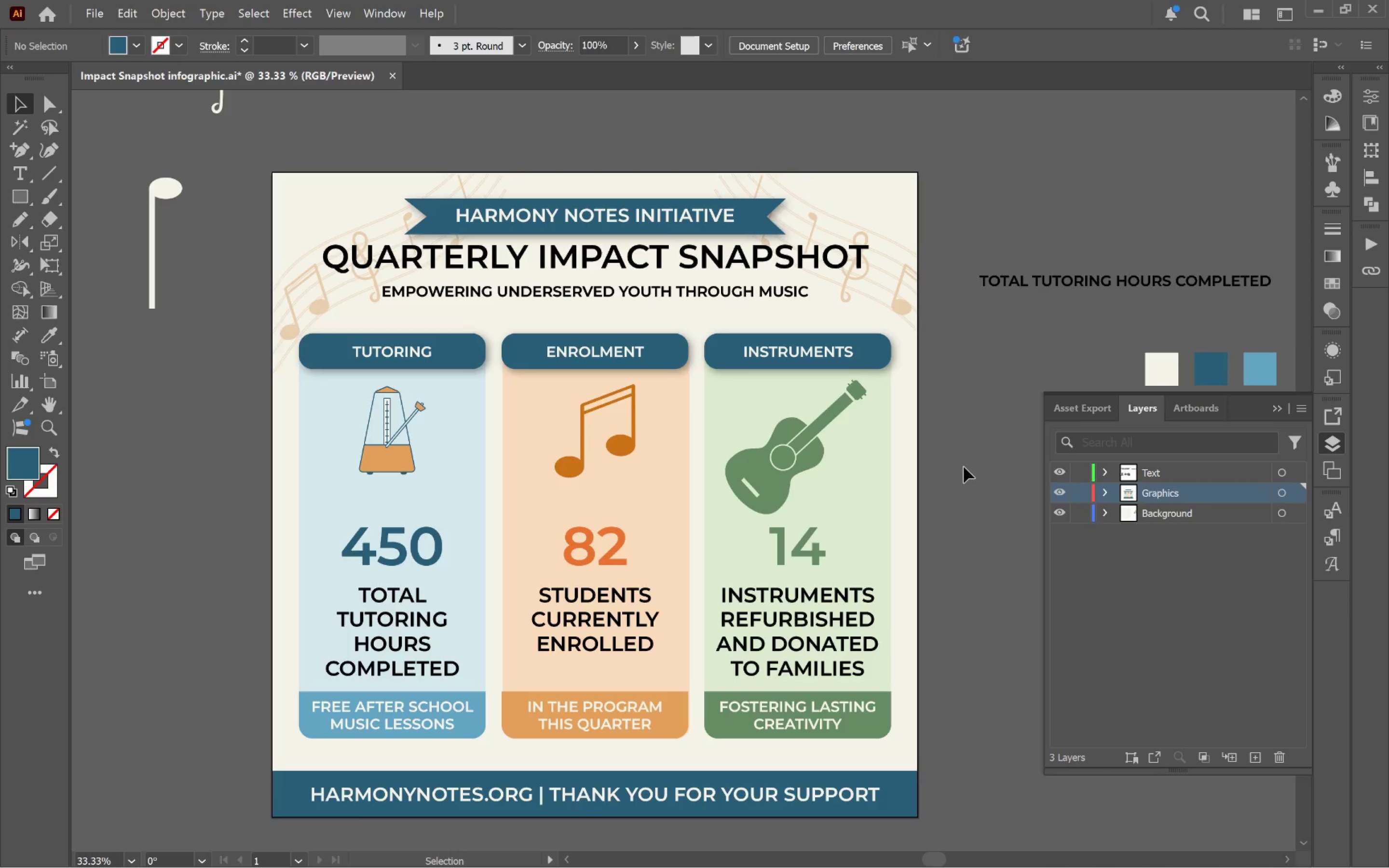 
left_click([965, 466])
 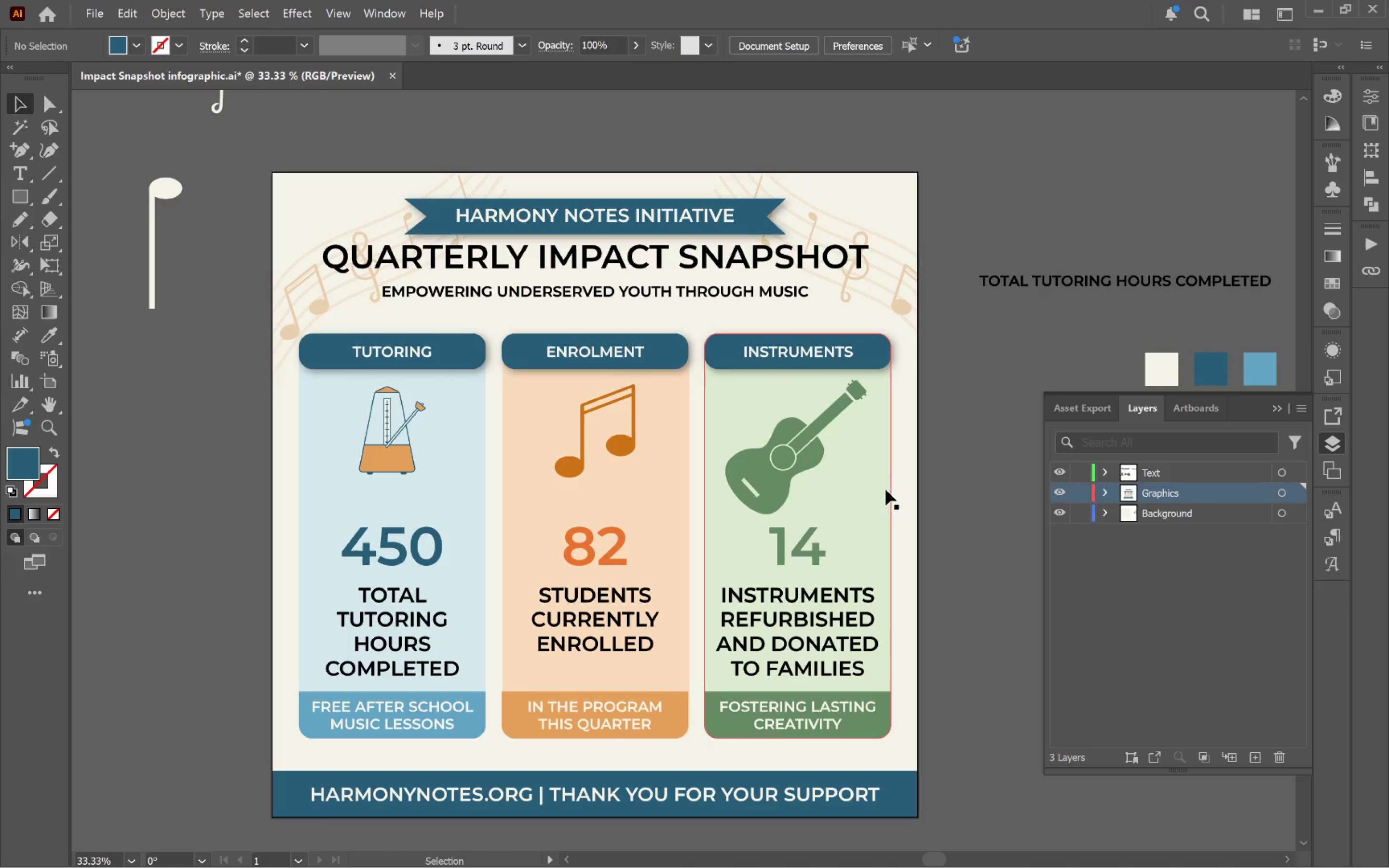 
left_click([884, 491])
 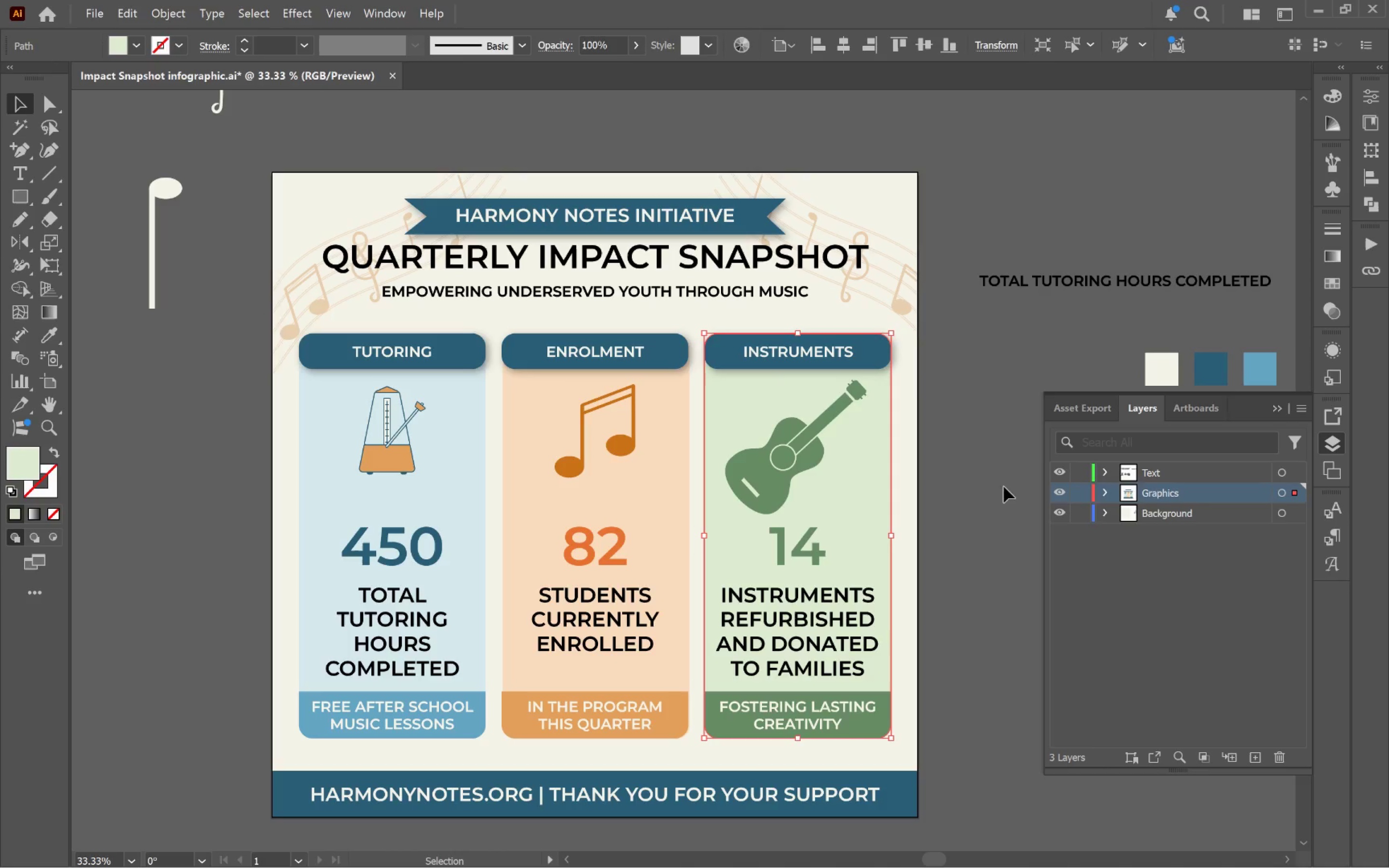 
left_click([1006, 485])
 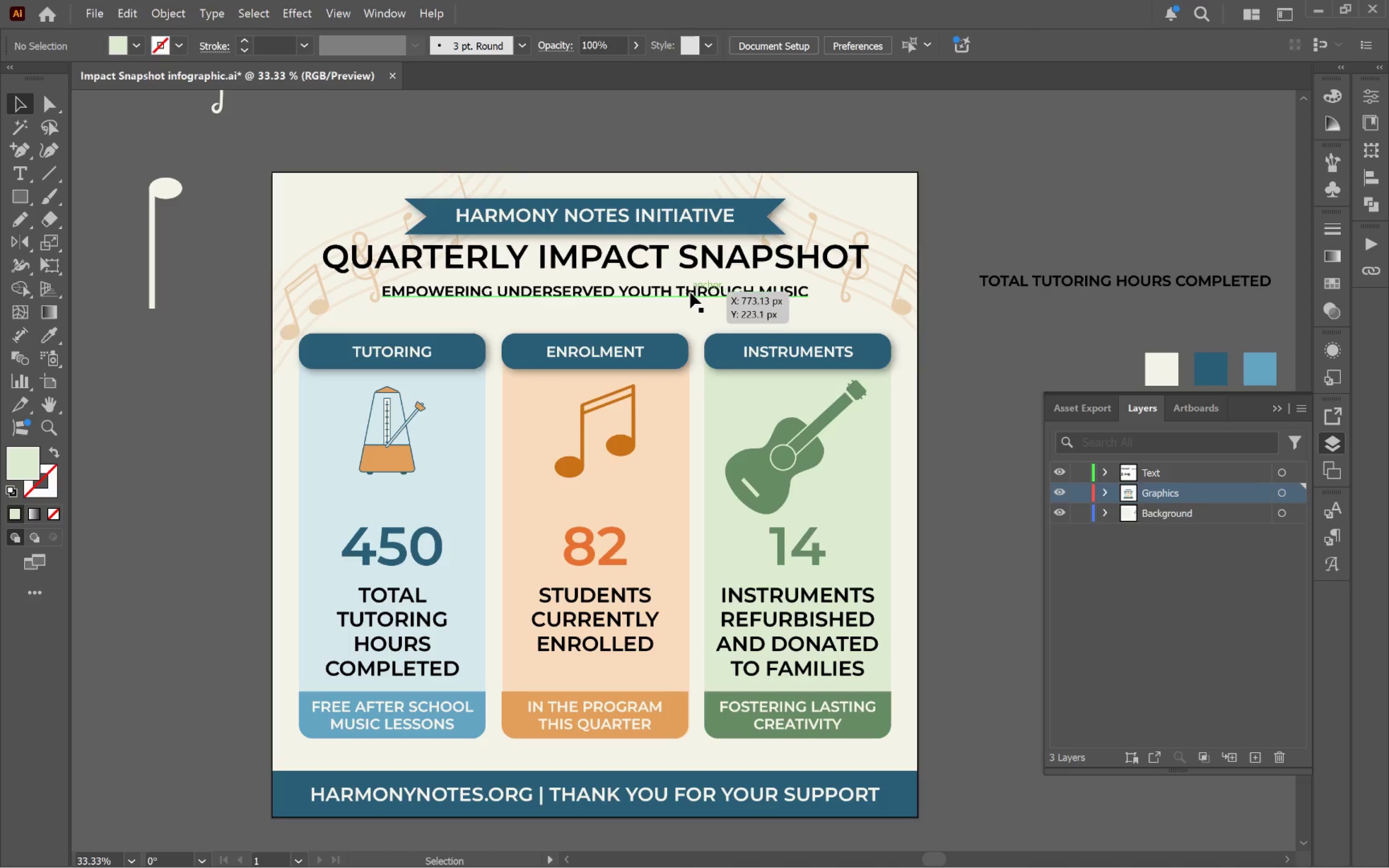 
left_click([690, 292])
 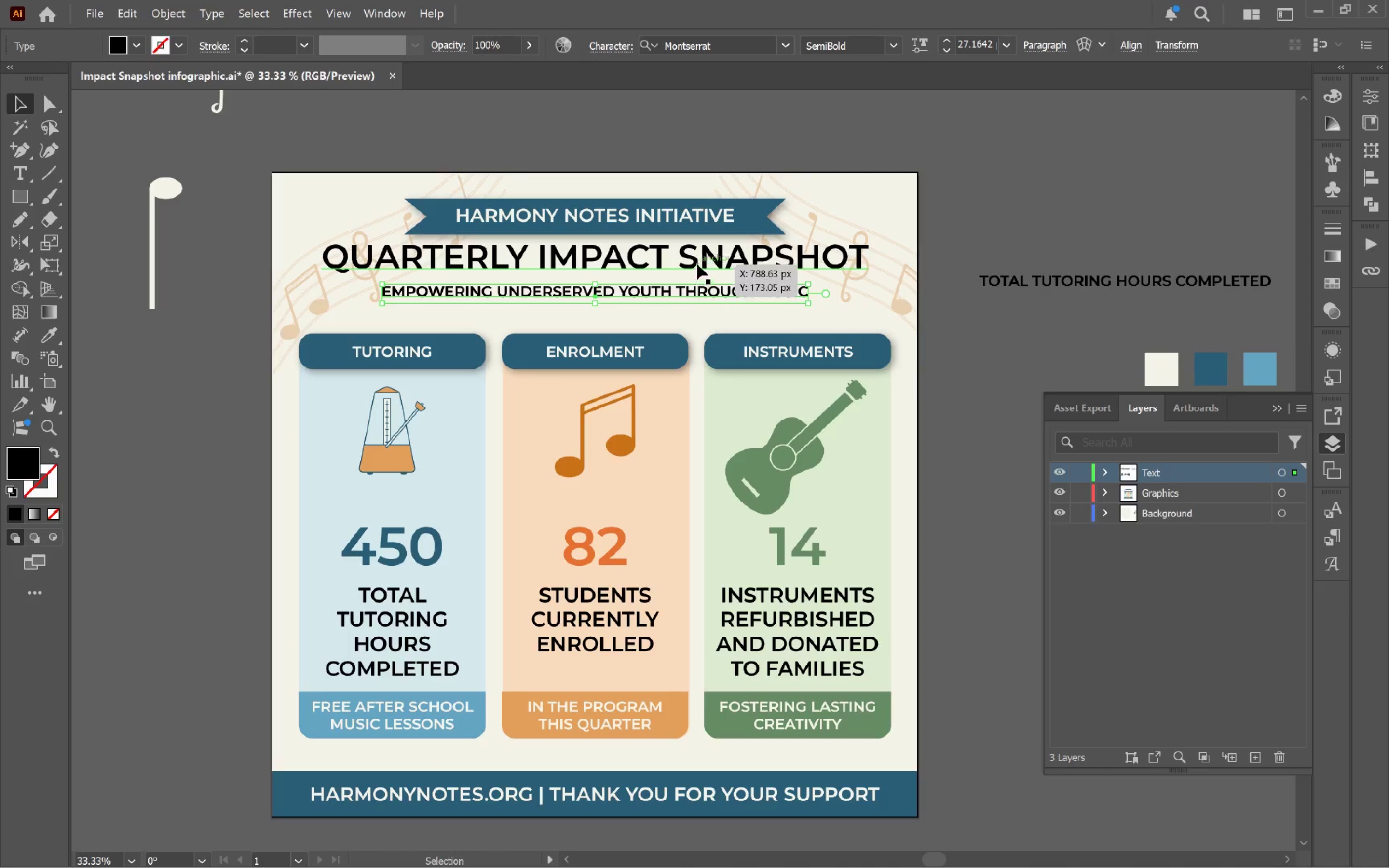 
left_click([698, 263])
 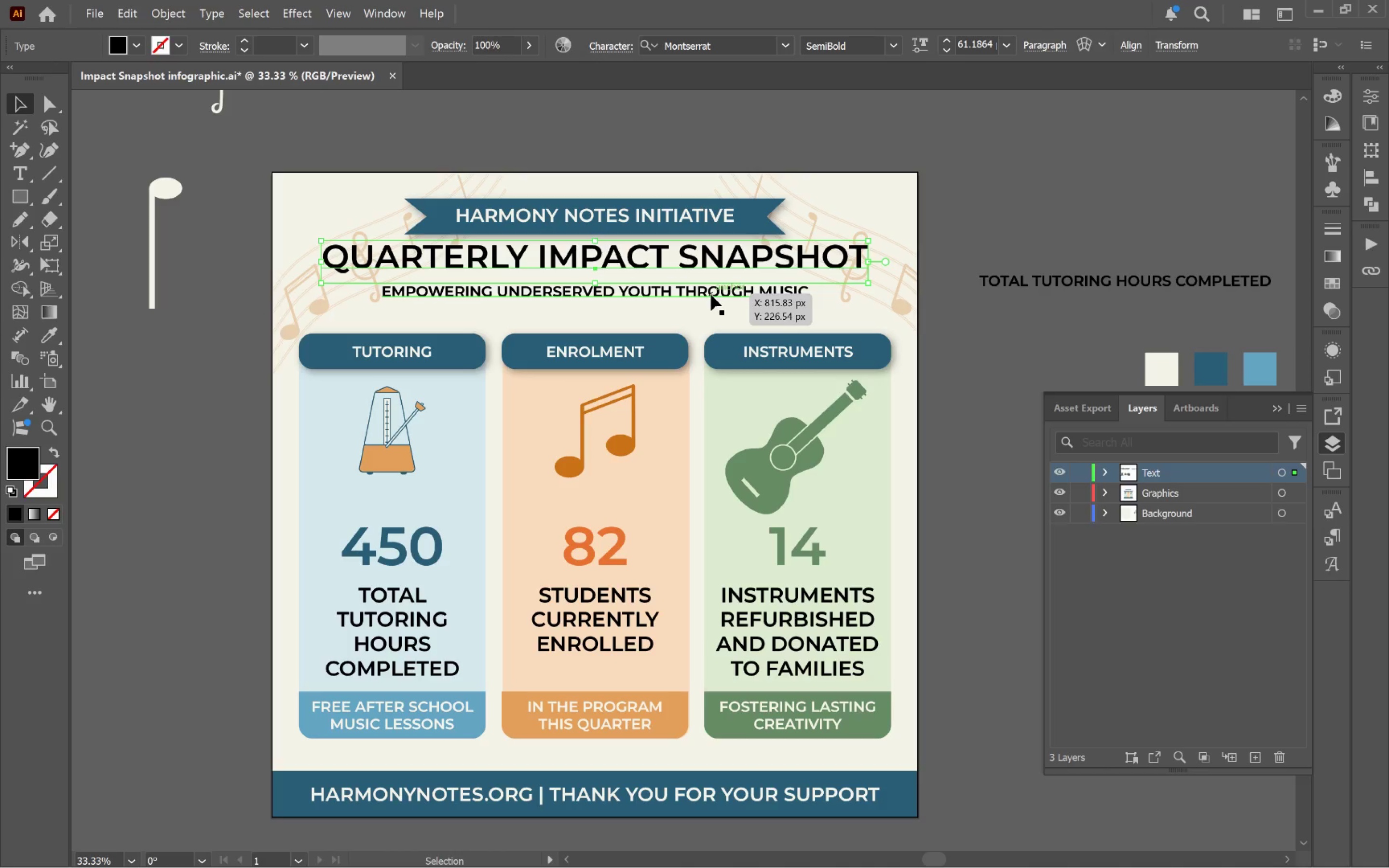 
hold_key(key=ShiftLeft, duration=2.0)
left_click([880, 356])
 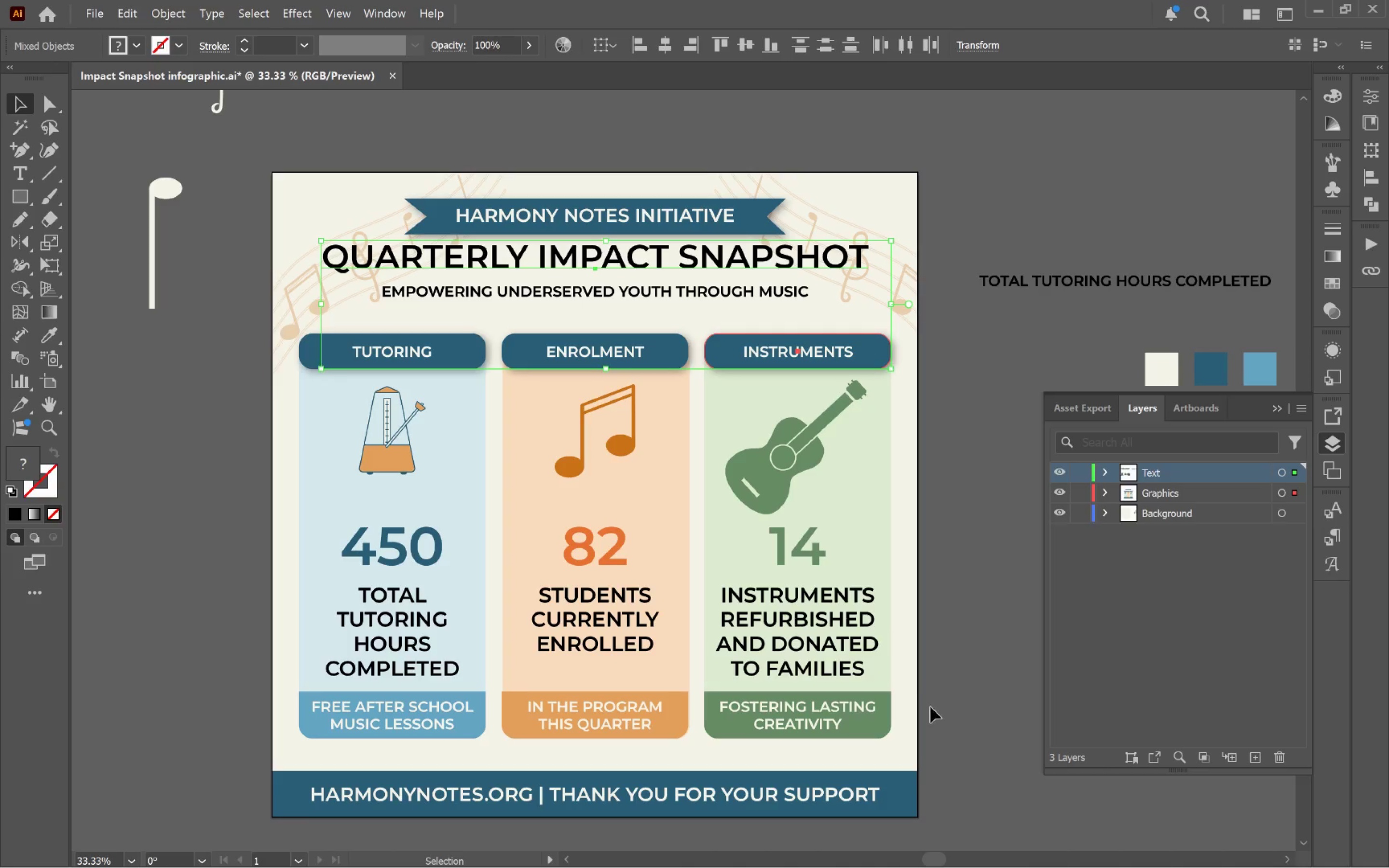 
hold_key(key=ShiftLeft, duration=1.12)
left_click([917, 710])
 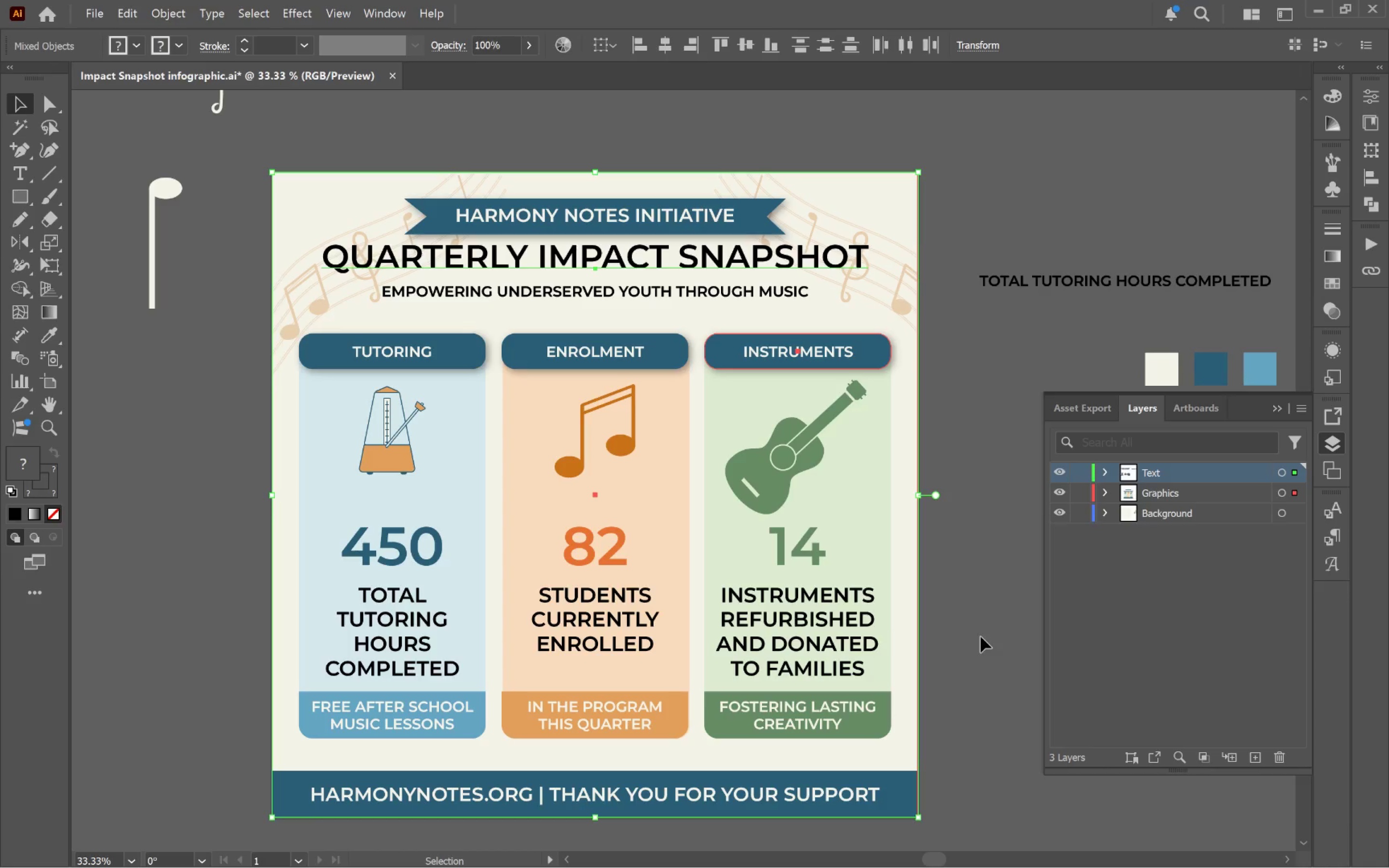 
left_click([992, 621])
 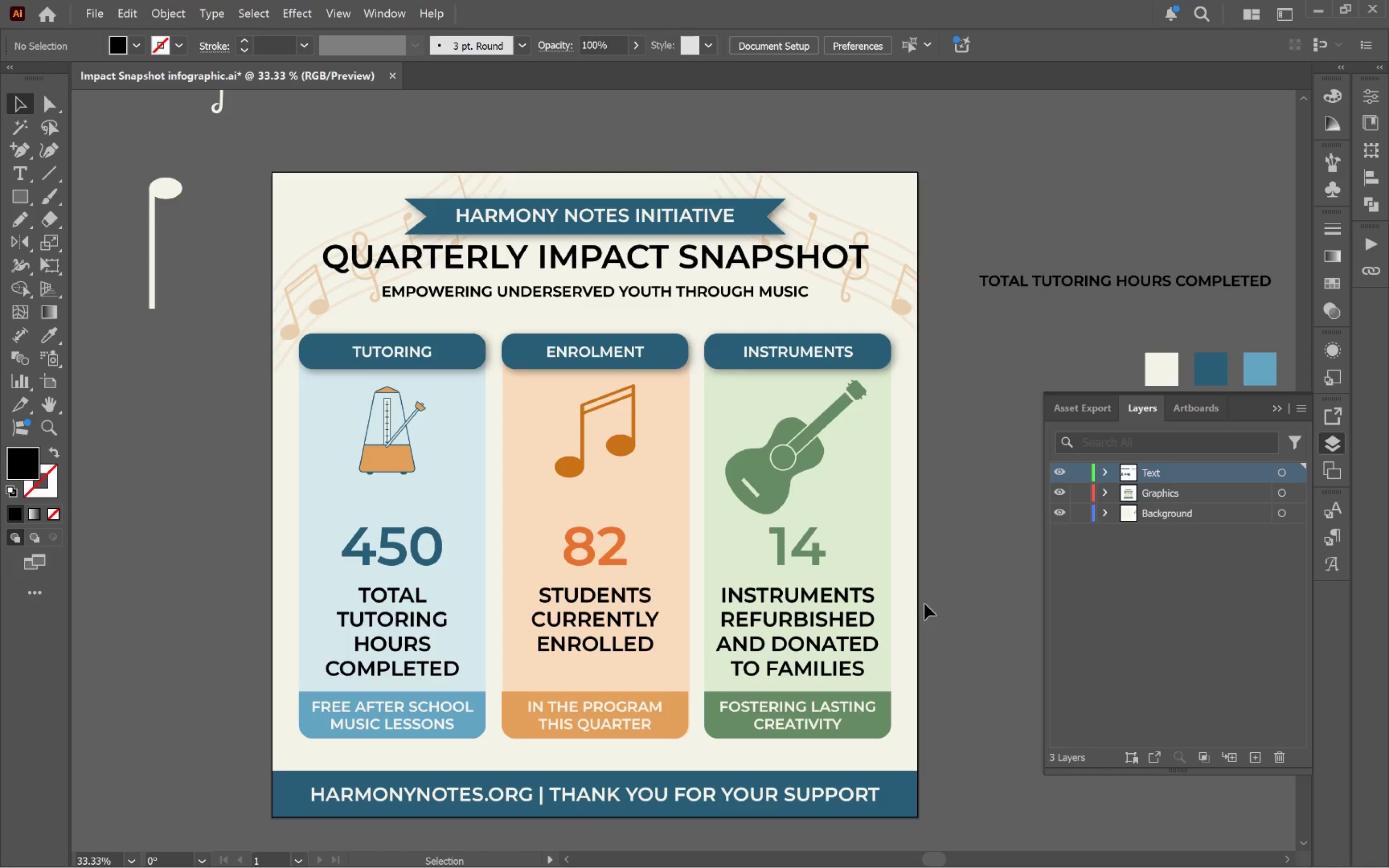 
left_click([916, 605])
 